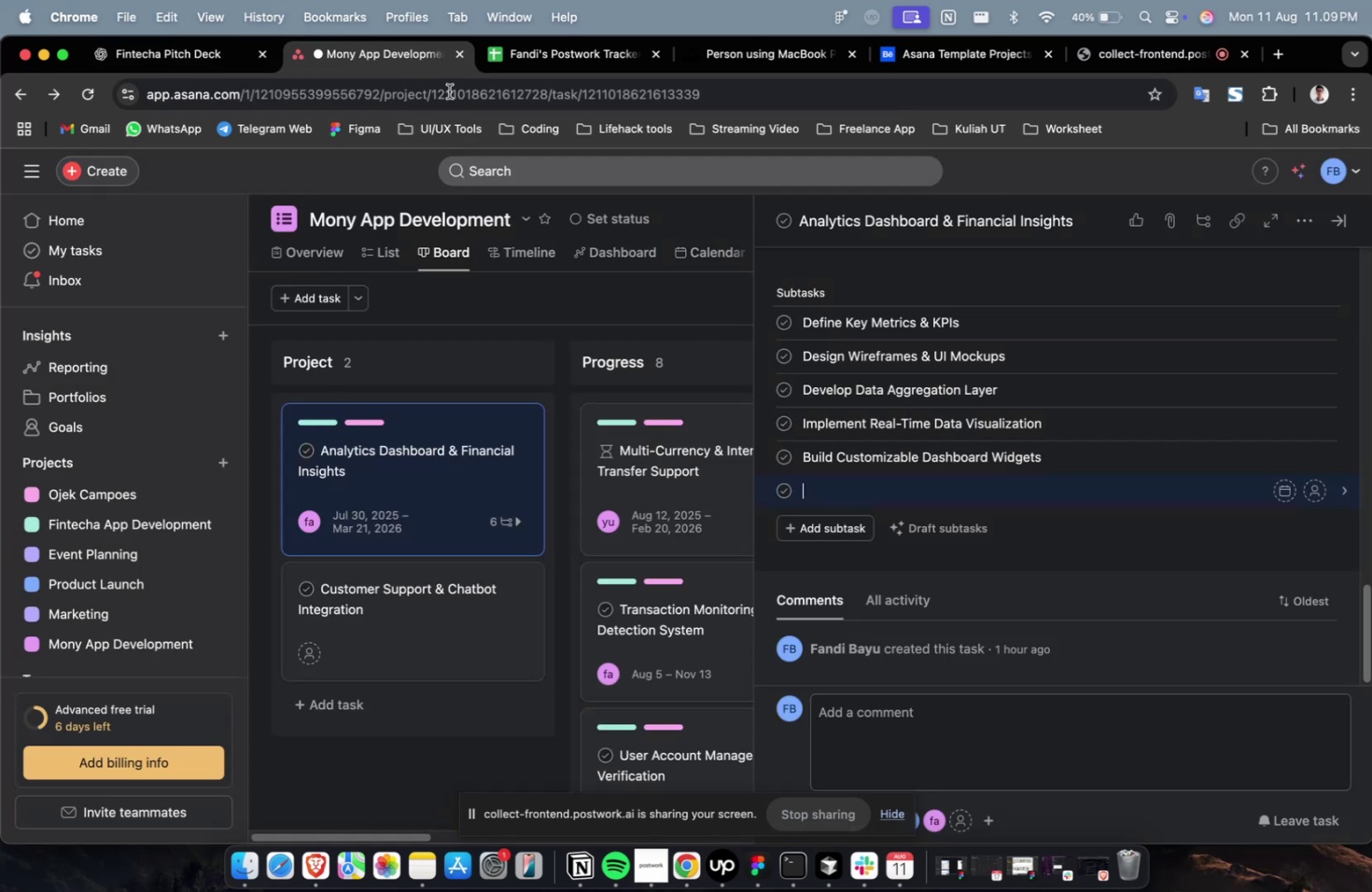 
key(Meta+V)
 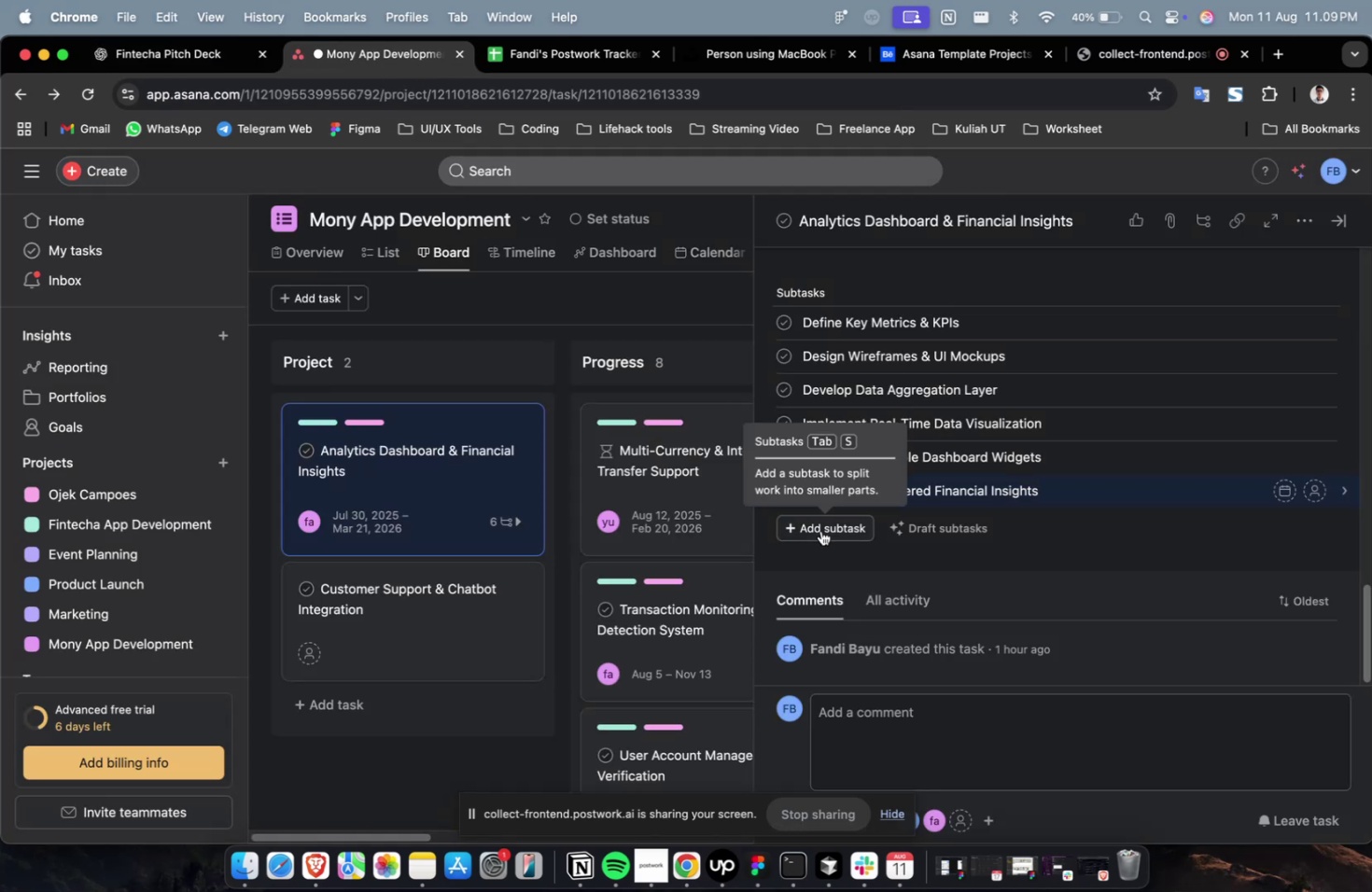 
left_click([820, 530])
 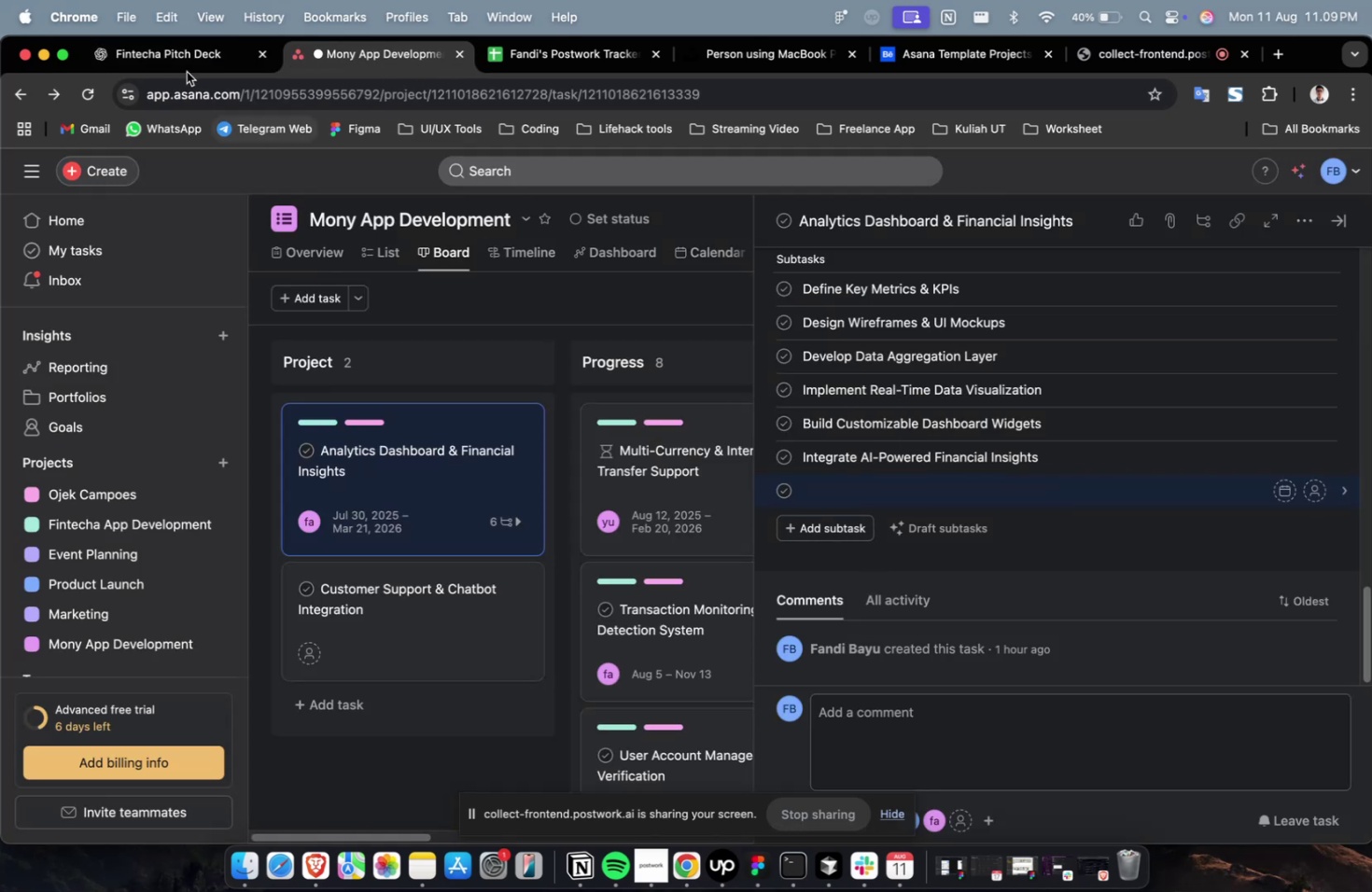 
left_click([189, 63])
 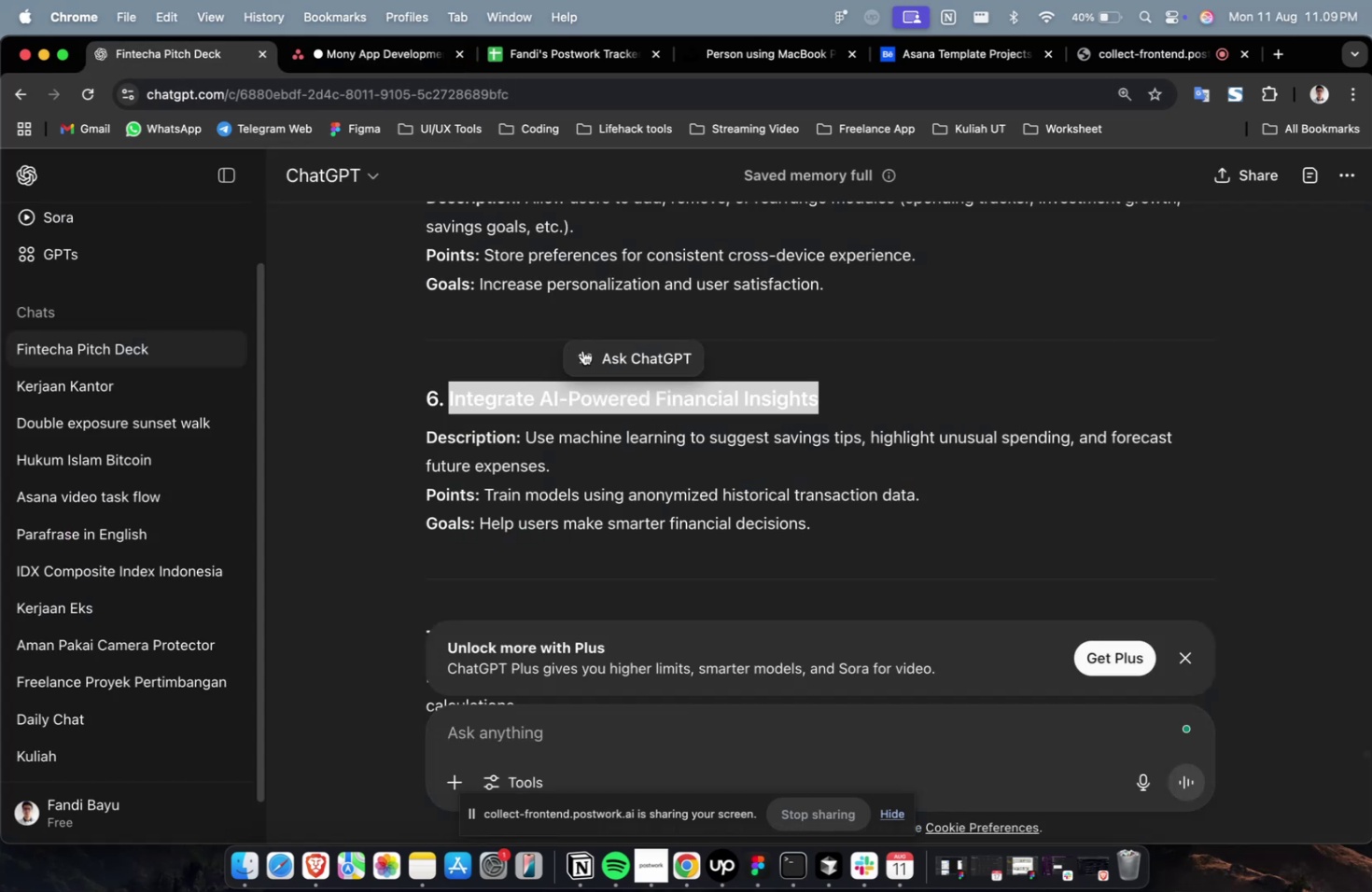 
scroll: coordinate [583, 351], scroll_direction: down, amount: 4.0
 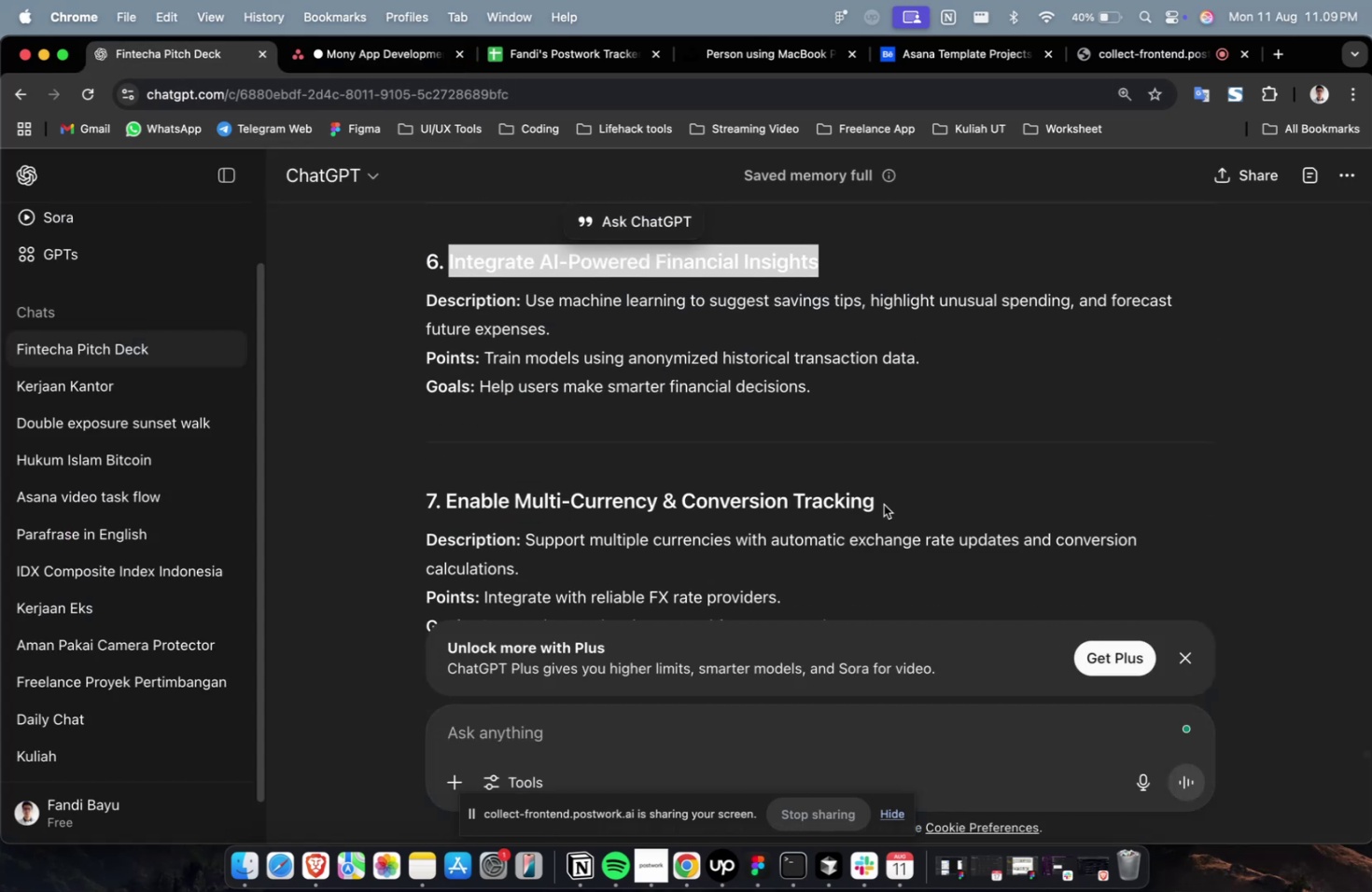 
left_click_drag(start_coordinate=[883, 506], to_coordinate=[445, 497])
 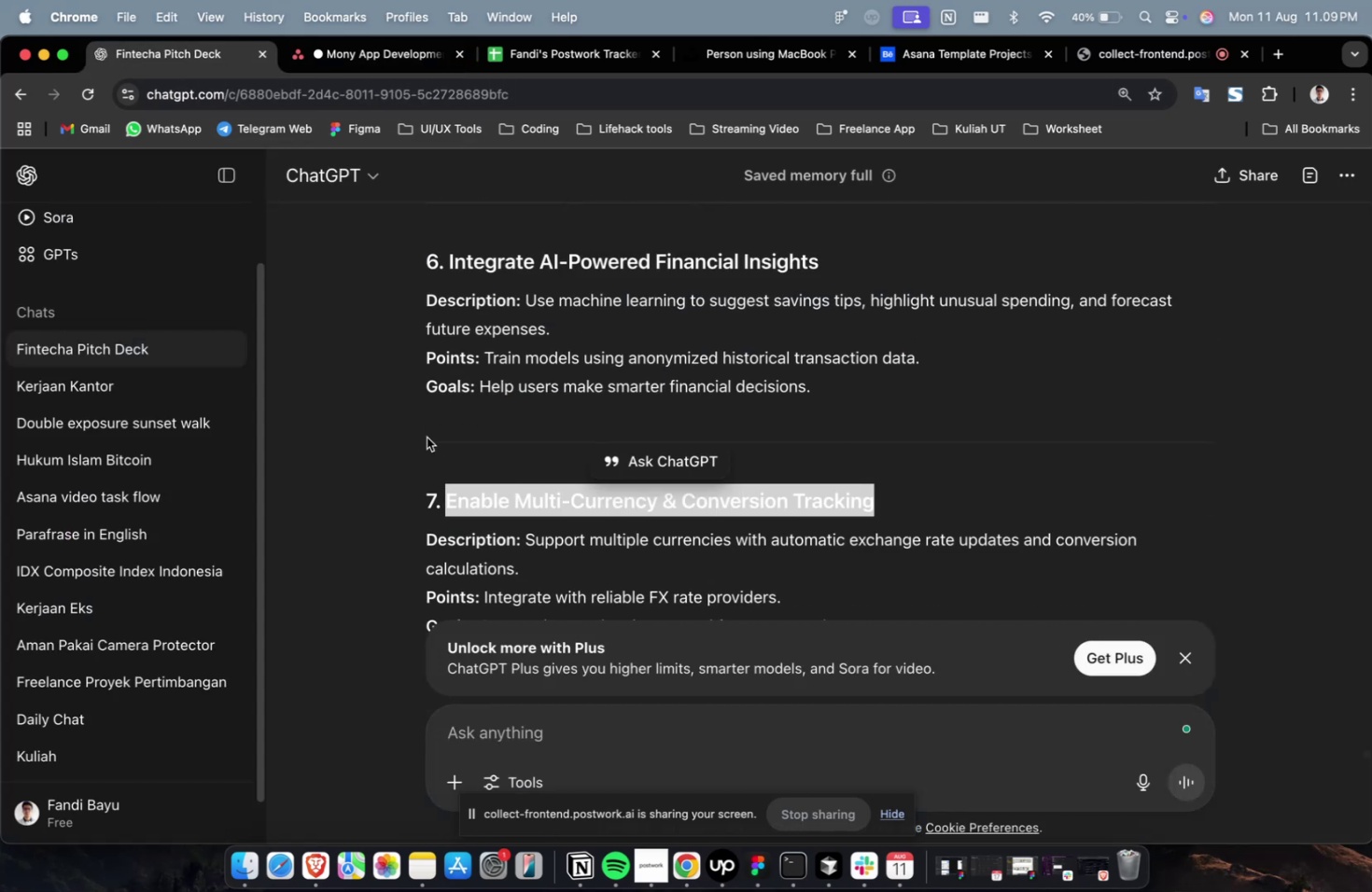 
key(Meta+C)
 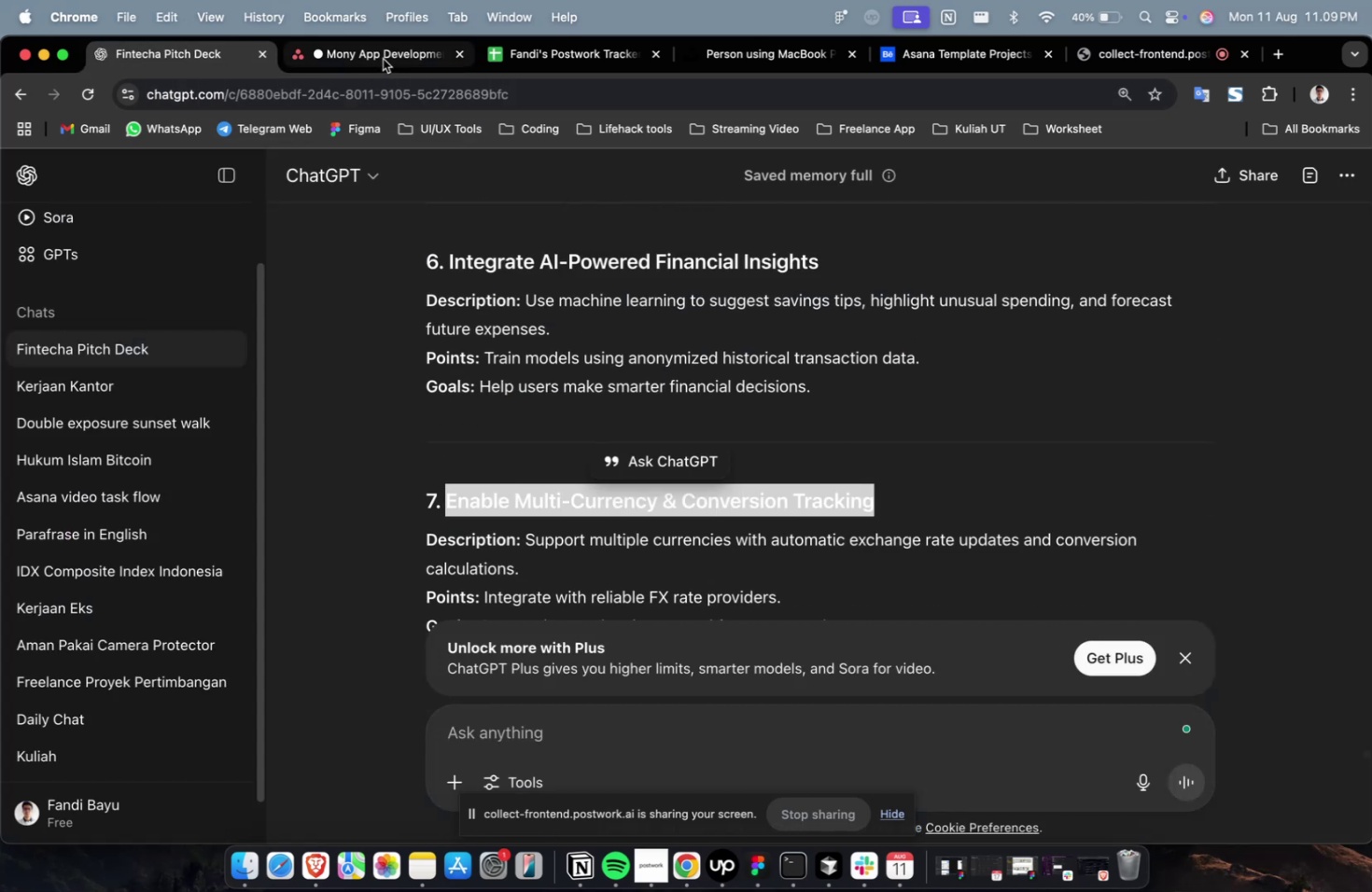 
left_click([383, 59])
 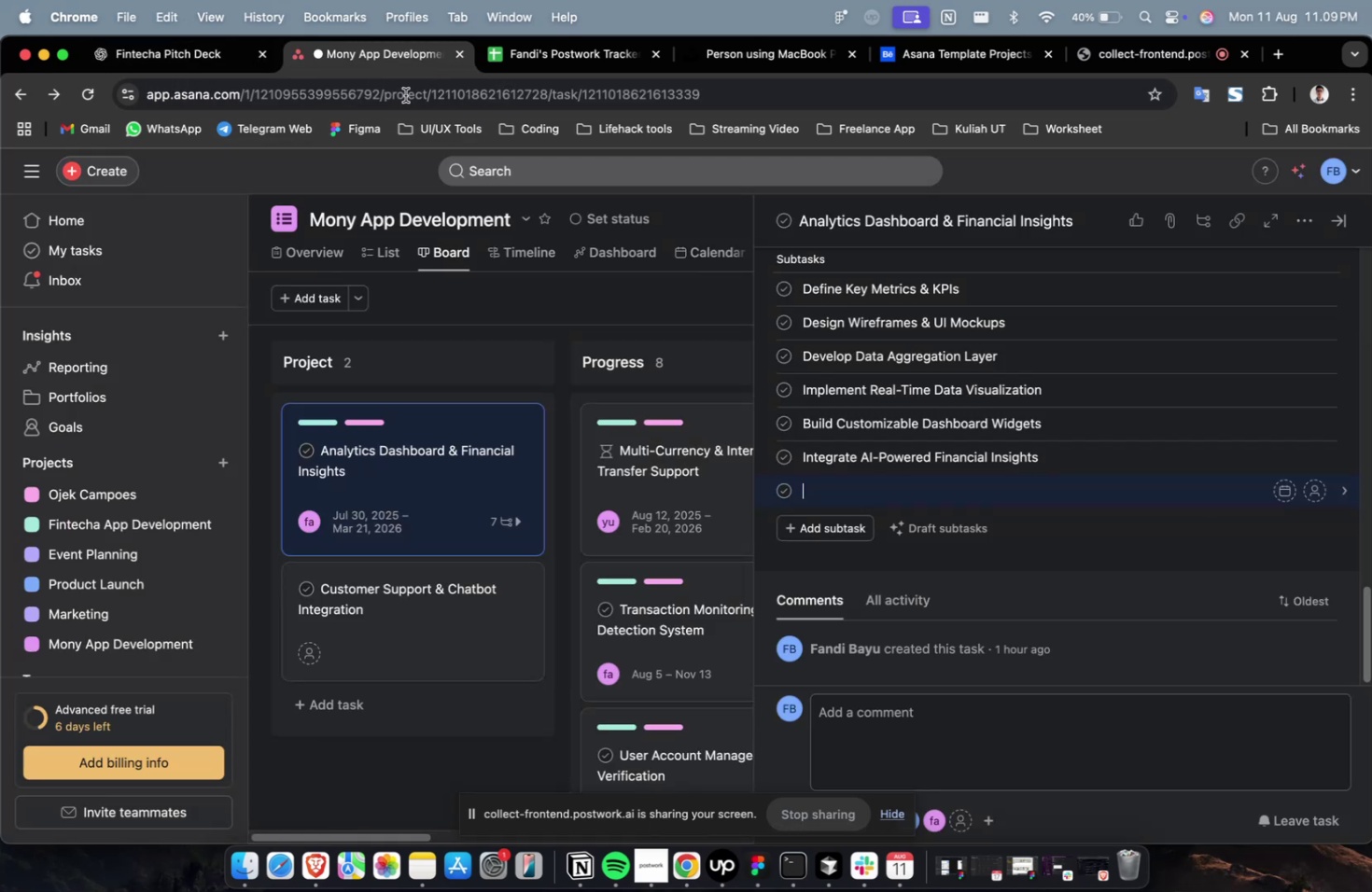 
key(Meta+V)
 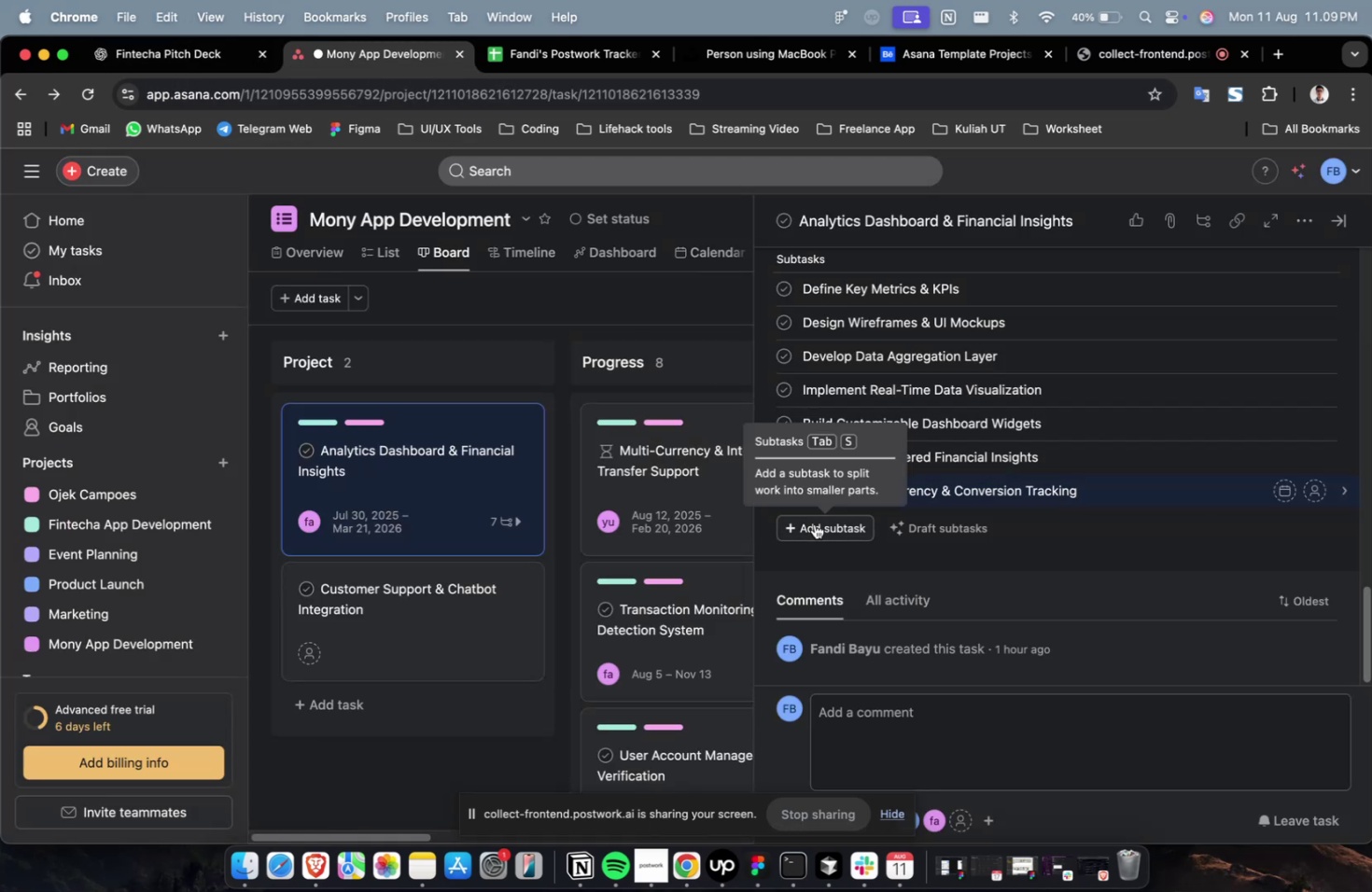 
left_click([814, 525])
 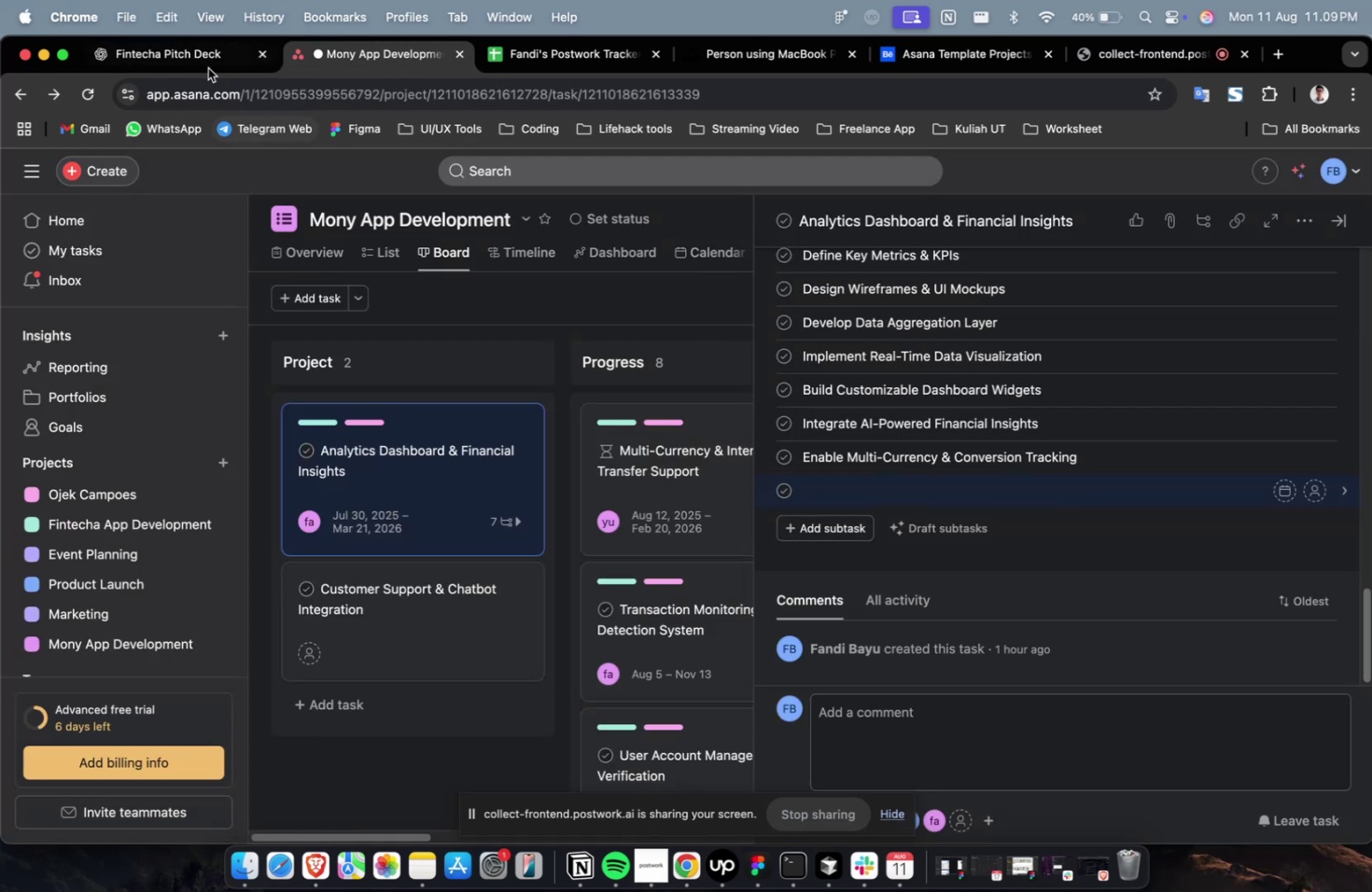 
left_click([193, 49])
 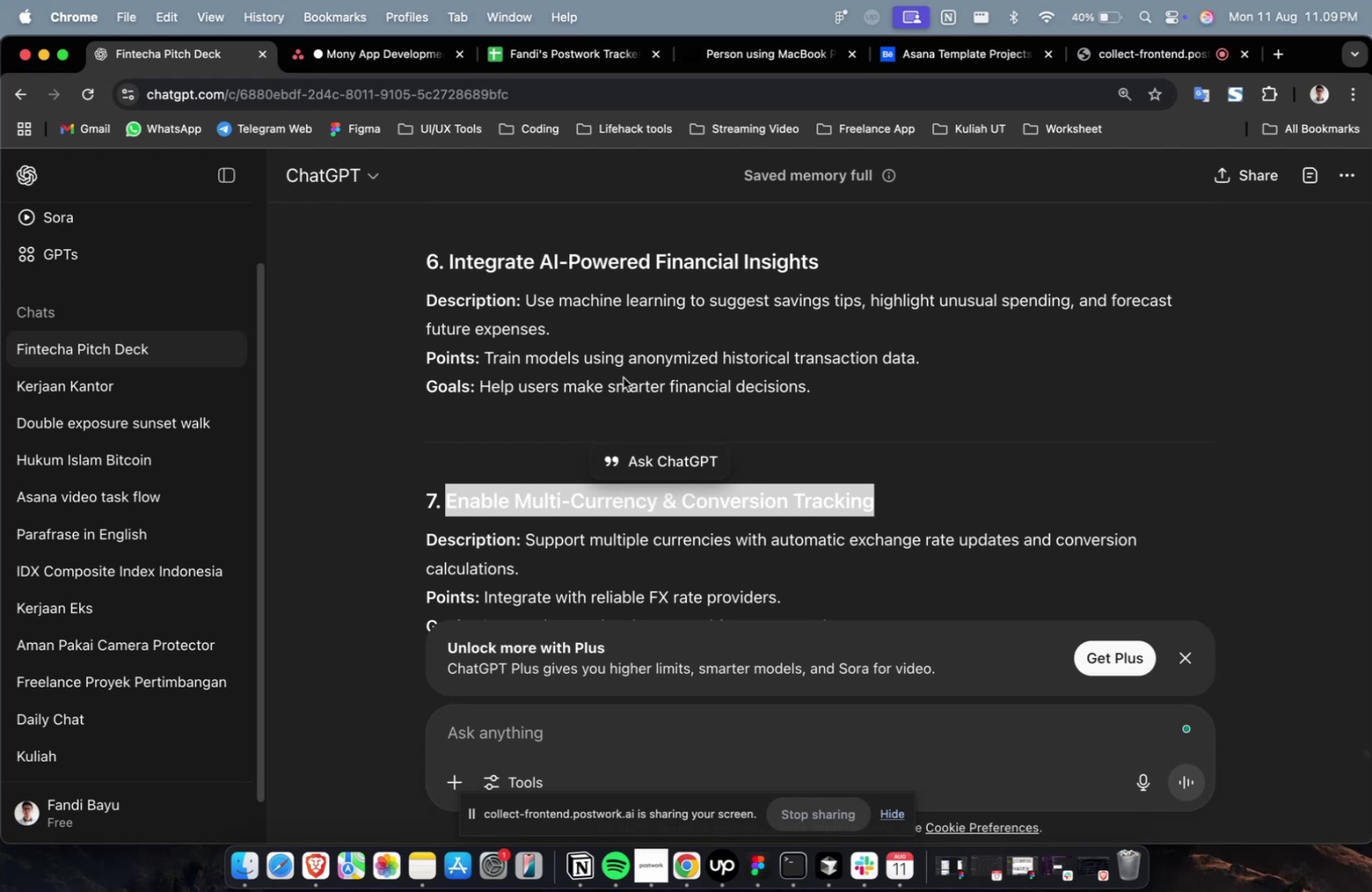 
scroll: coordinate [665, 403], scroll_direction: down, amount: 7.0
 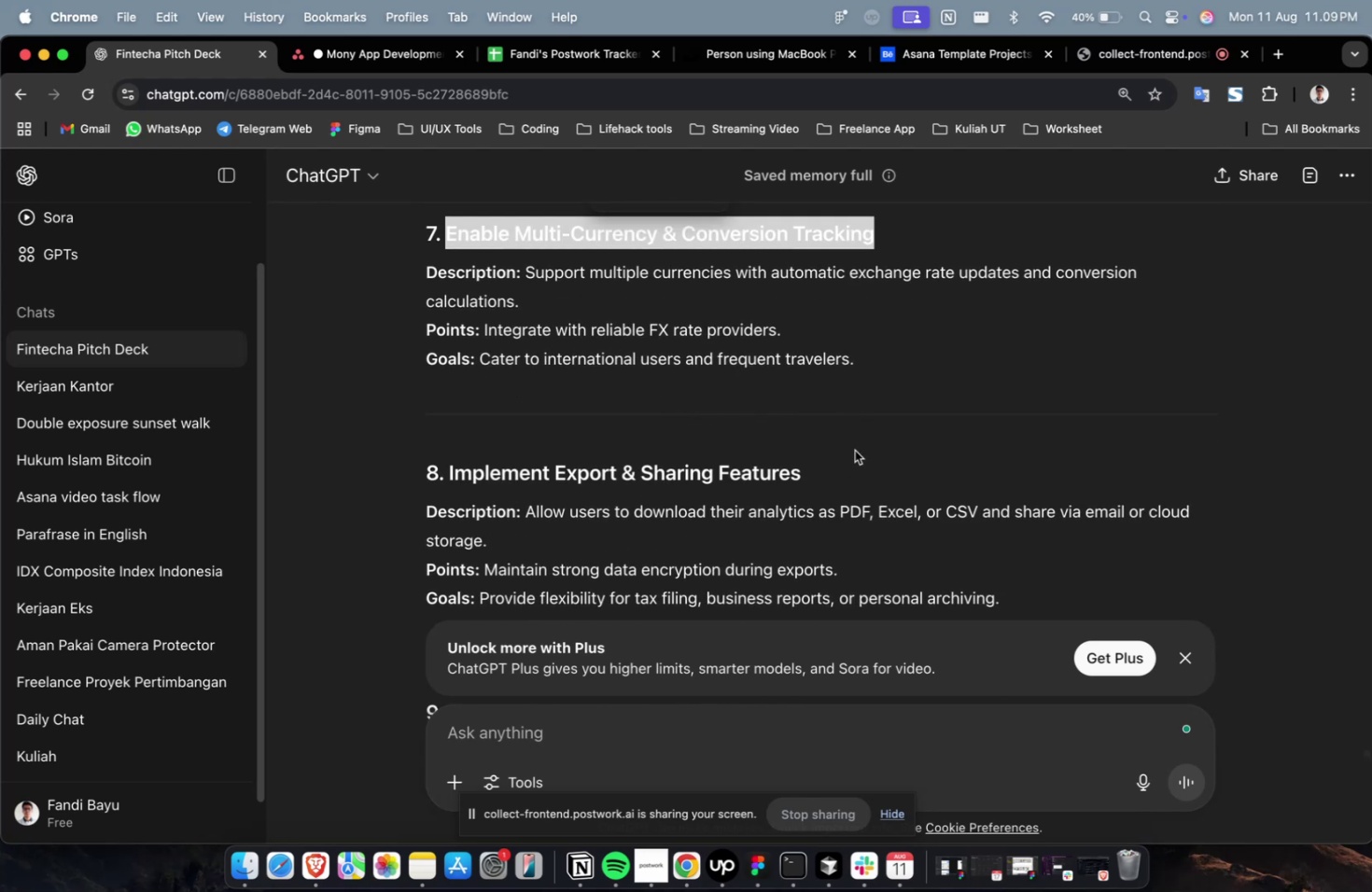 
left_click_drag(start_coordinate=[829, 467], to_coordinate=[447, 474])
 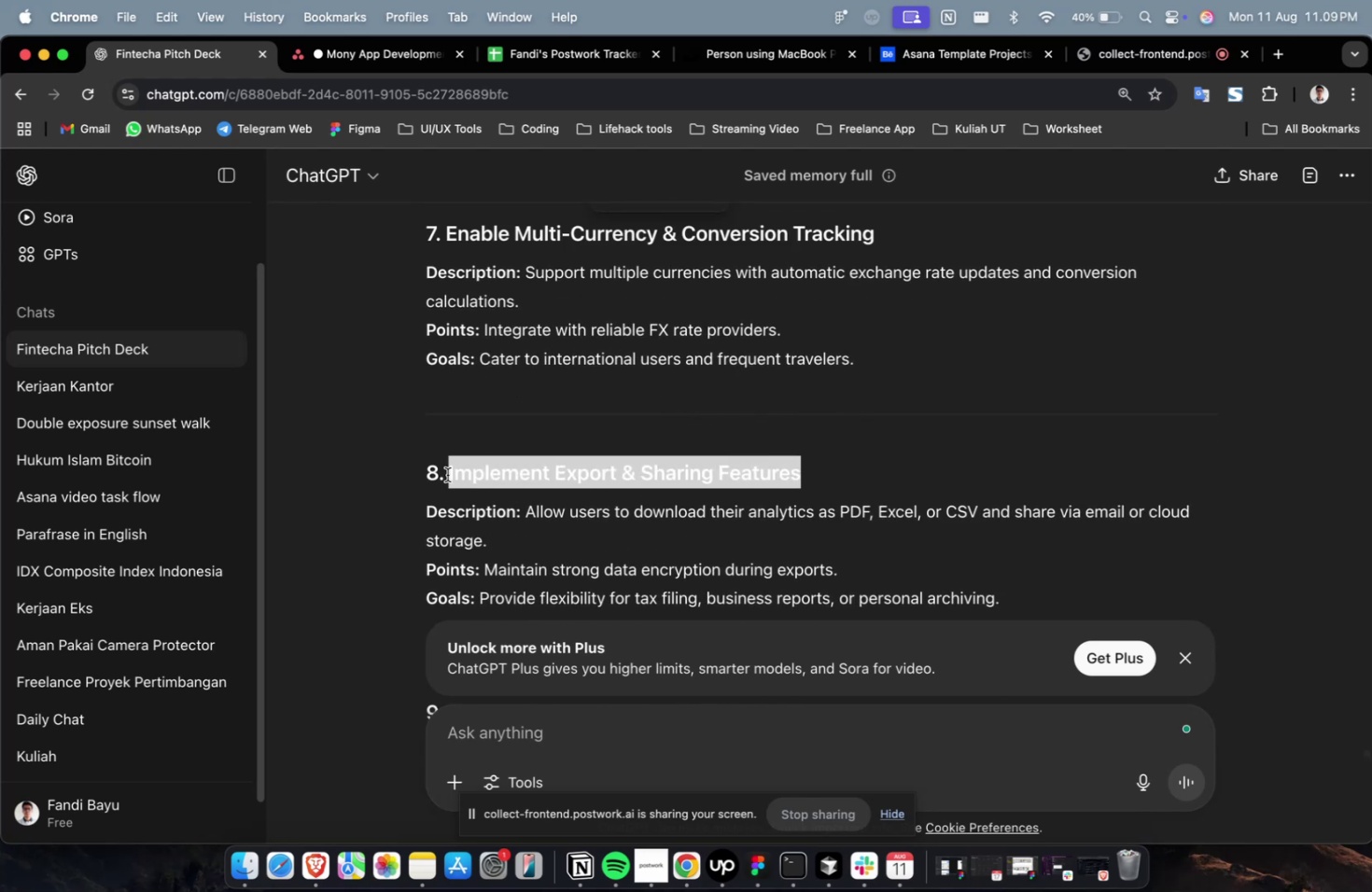 
key(Meta+C)
 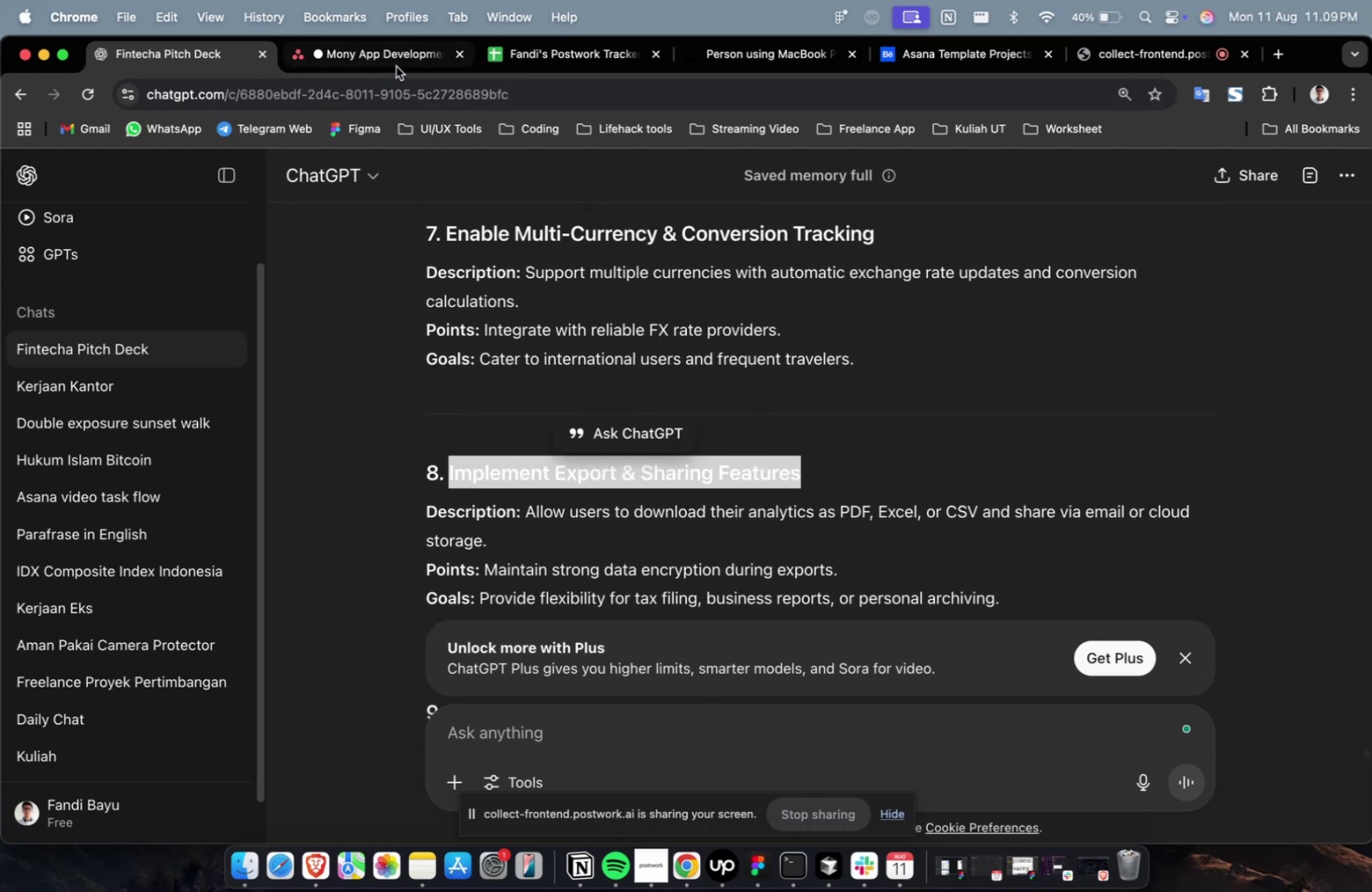 
left_click([396, 65])
 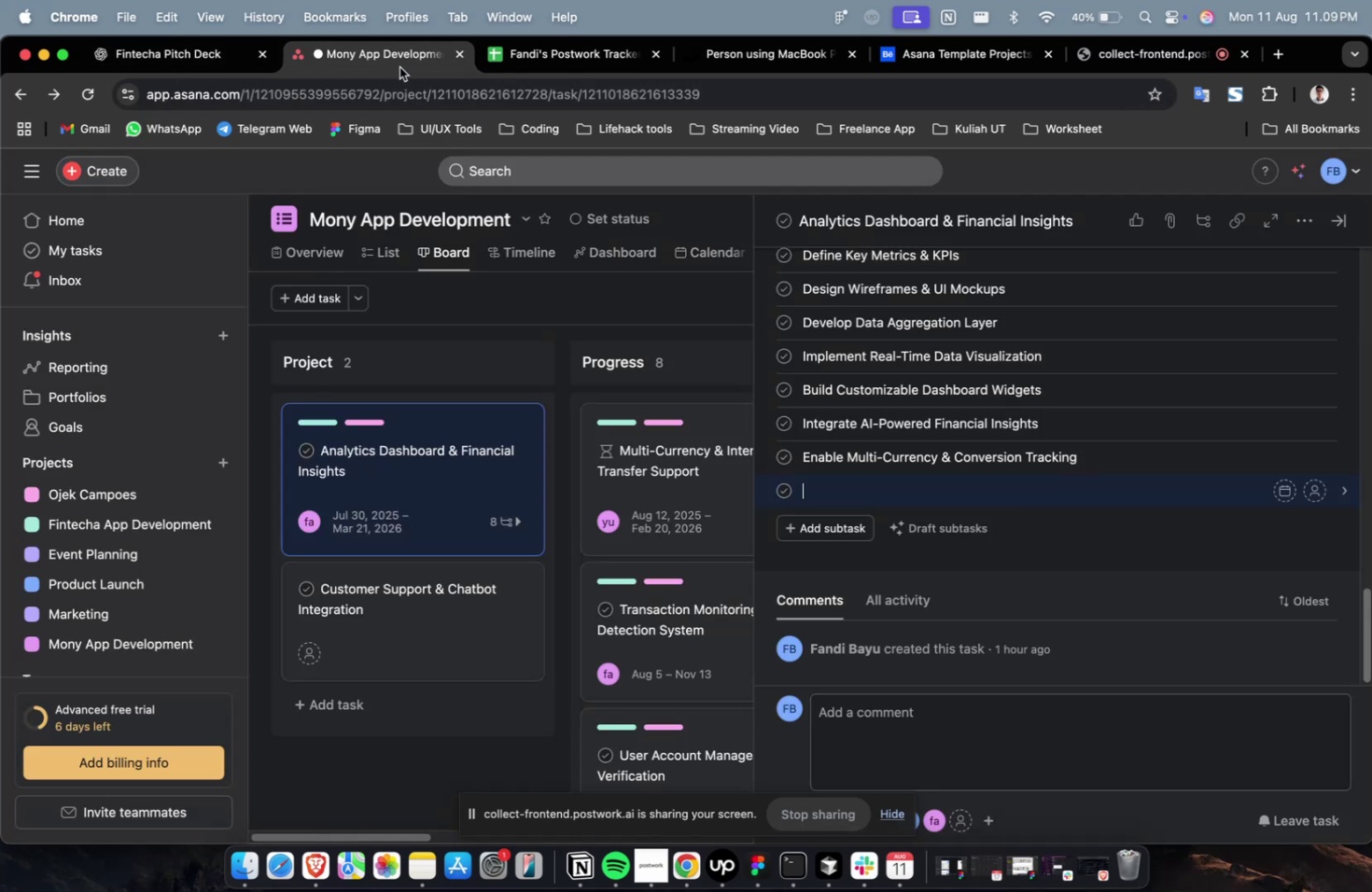 
key(Meta+V)
 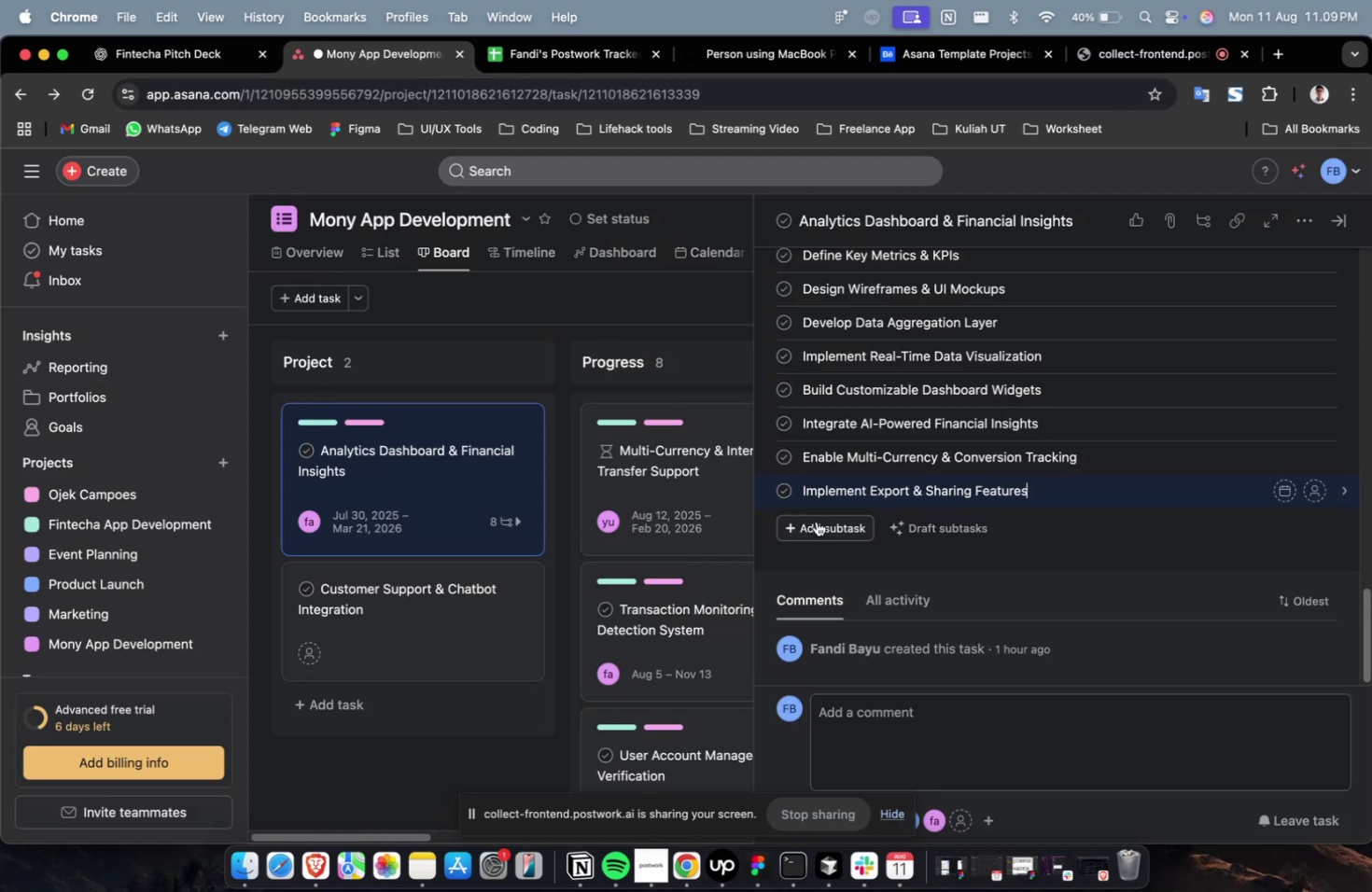 
left_click([816, 521])
 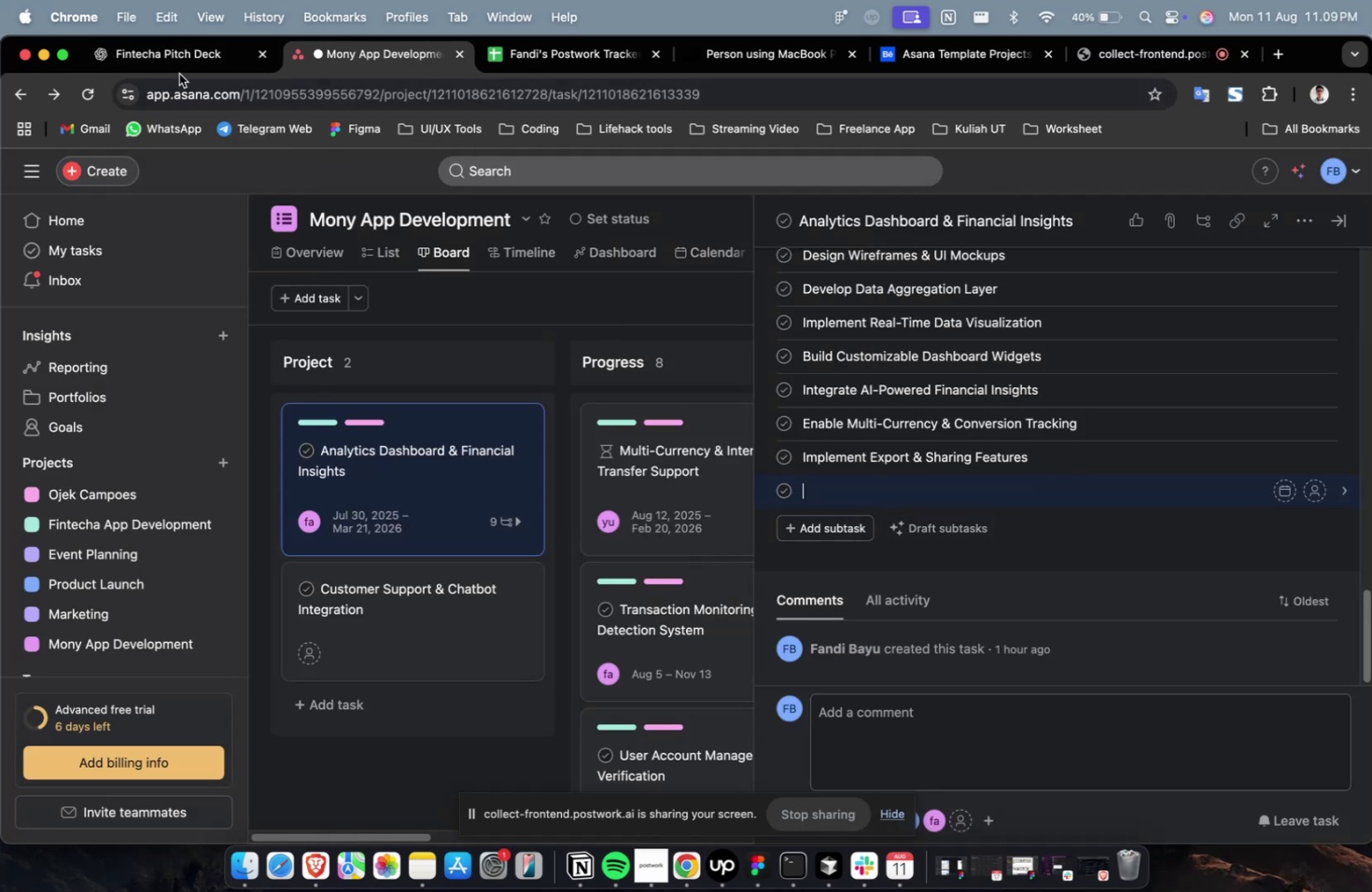 
double_click([204, 72])
 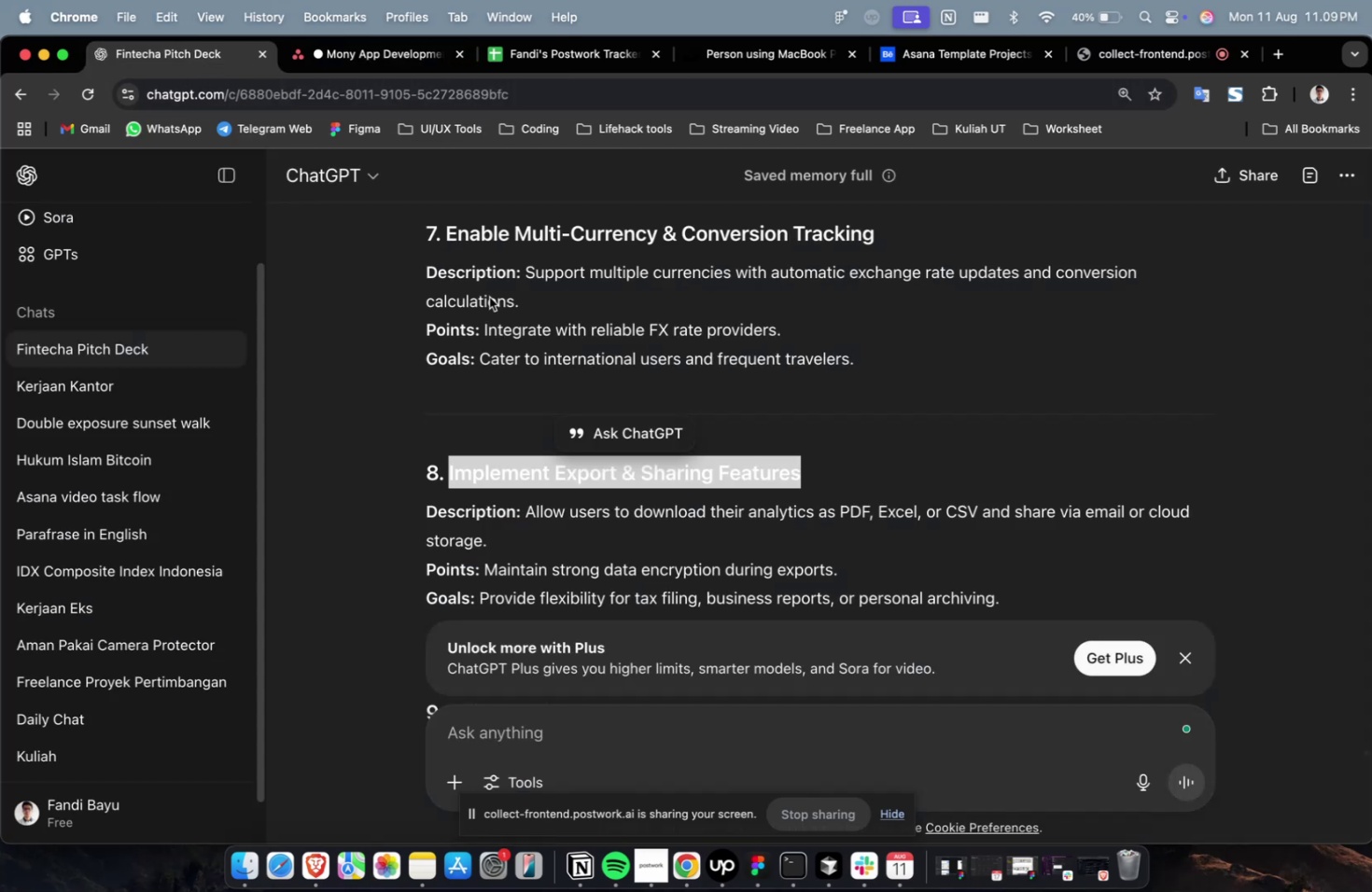 
scroll: coordinate [651, 461], scroll_direction: down, amount: 4.0
 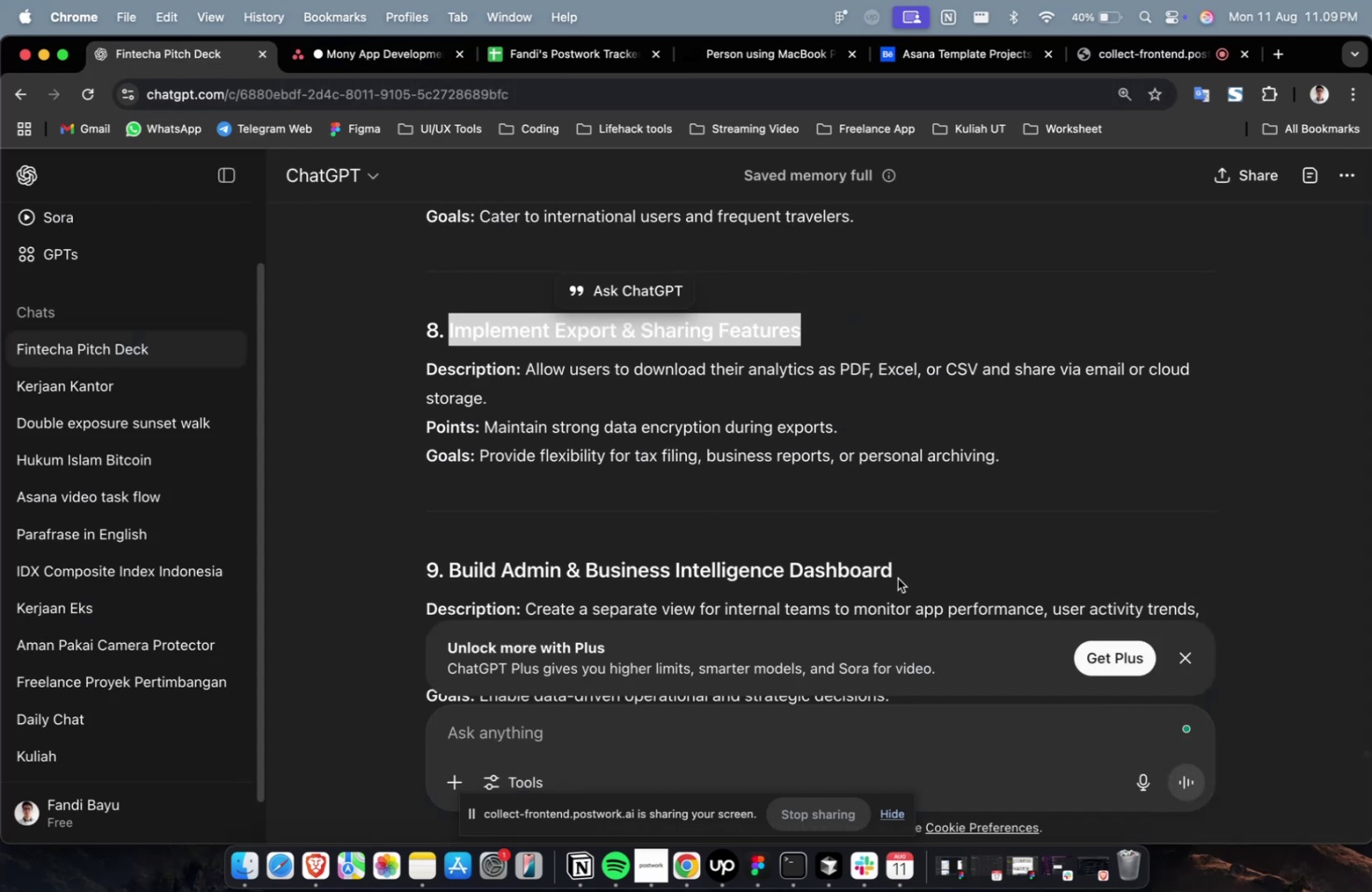 
left_click_drag(start_coordinate=[909, 572], to_coordinate=[447, 576])
 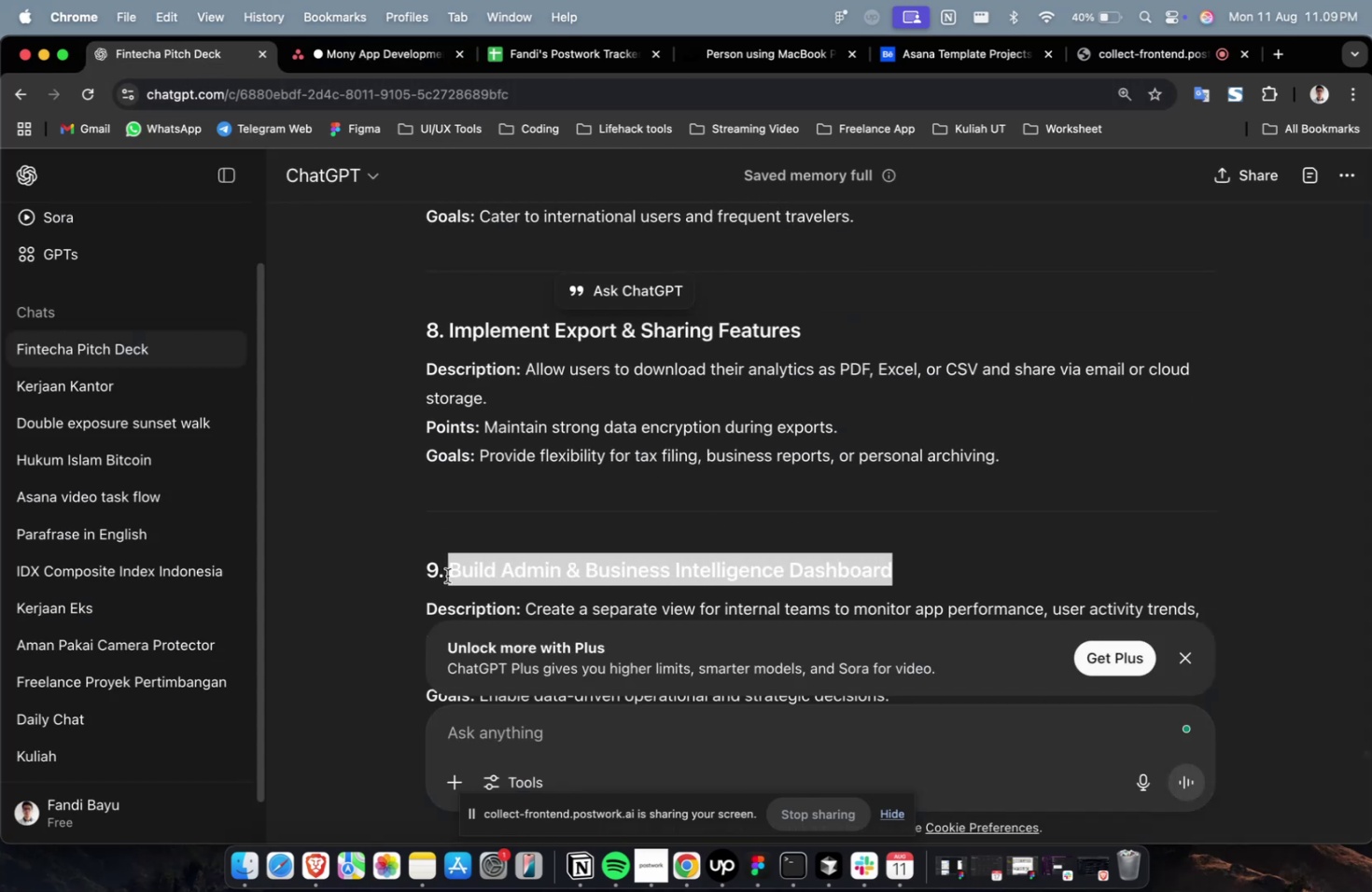 
key(Meta+C)
 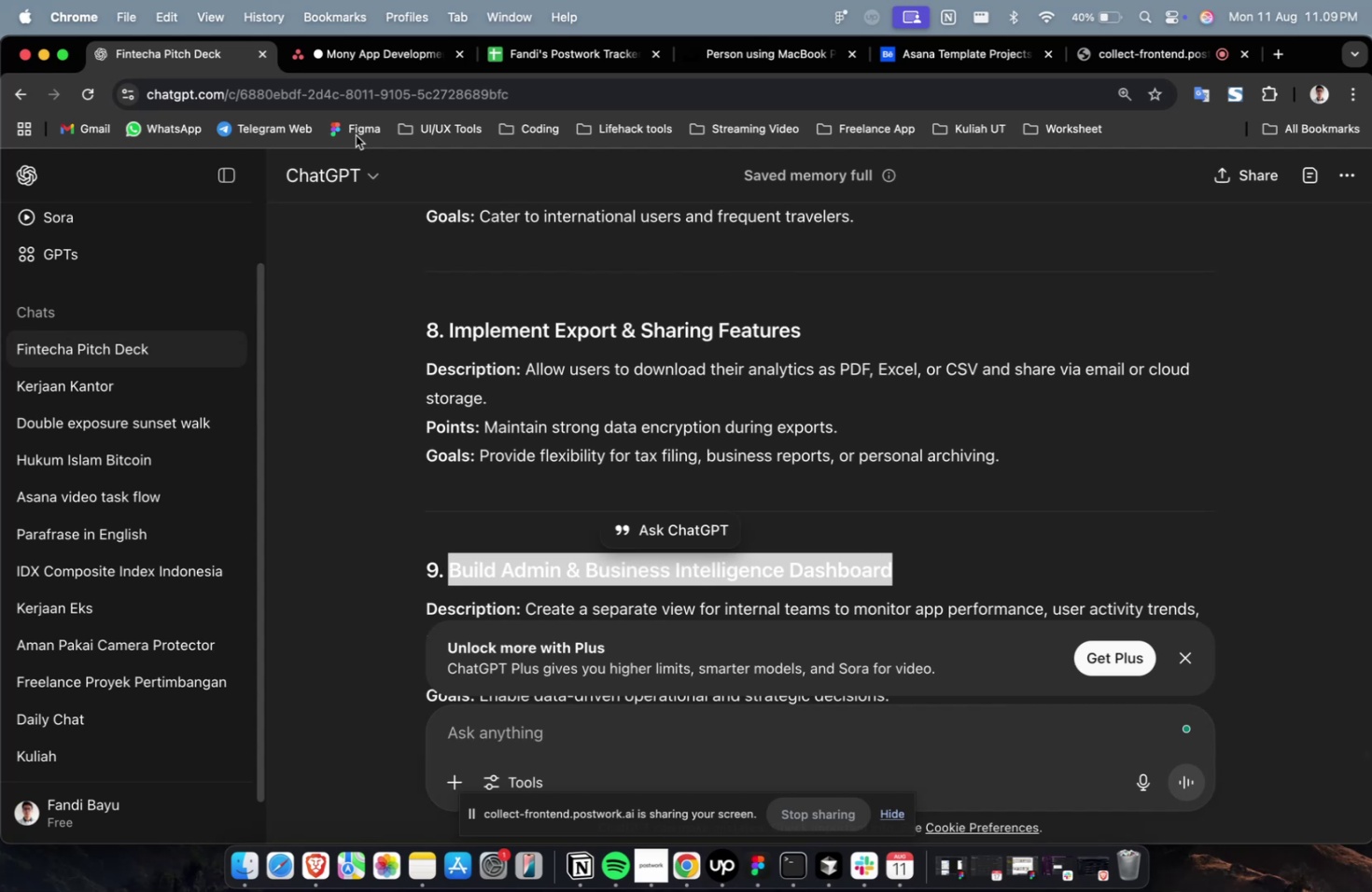 
key(Meta+C)
 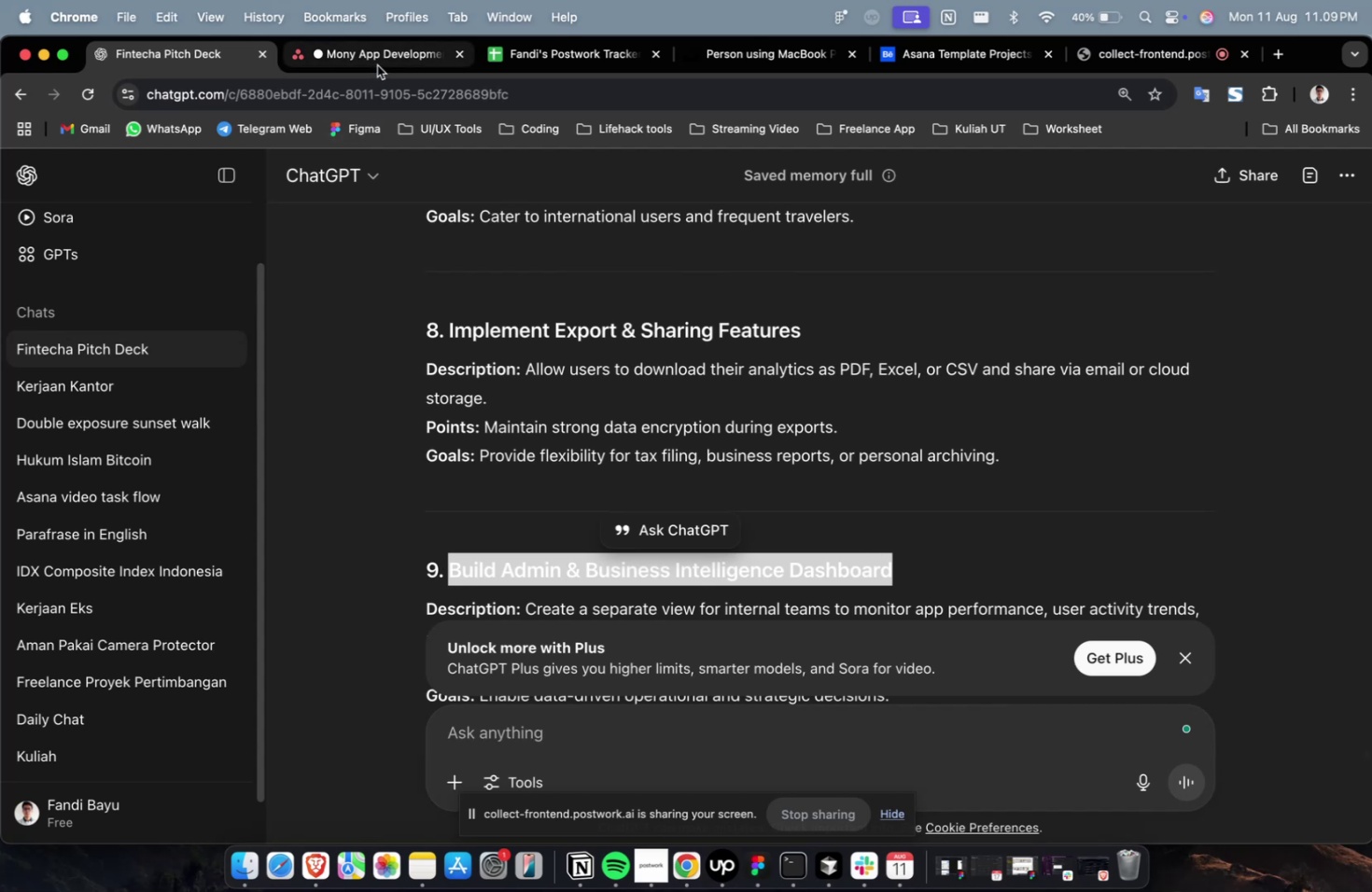 
left_click([378, 65])
 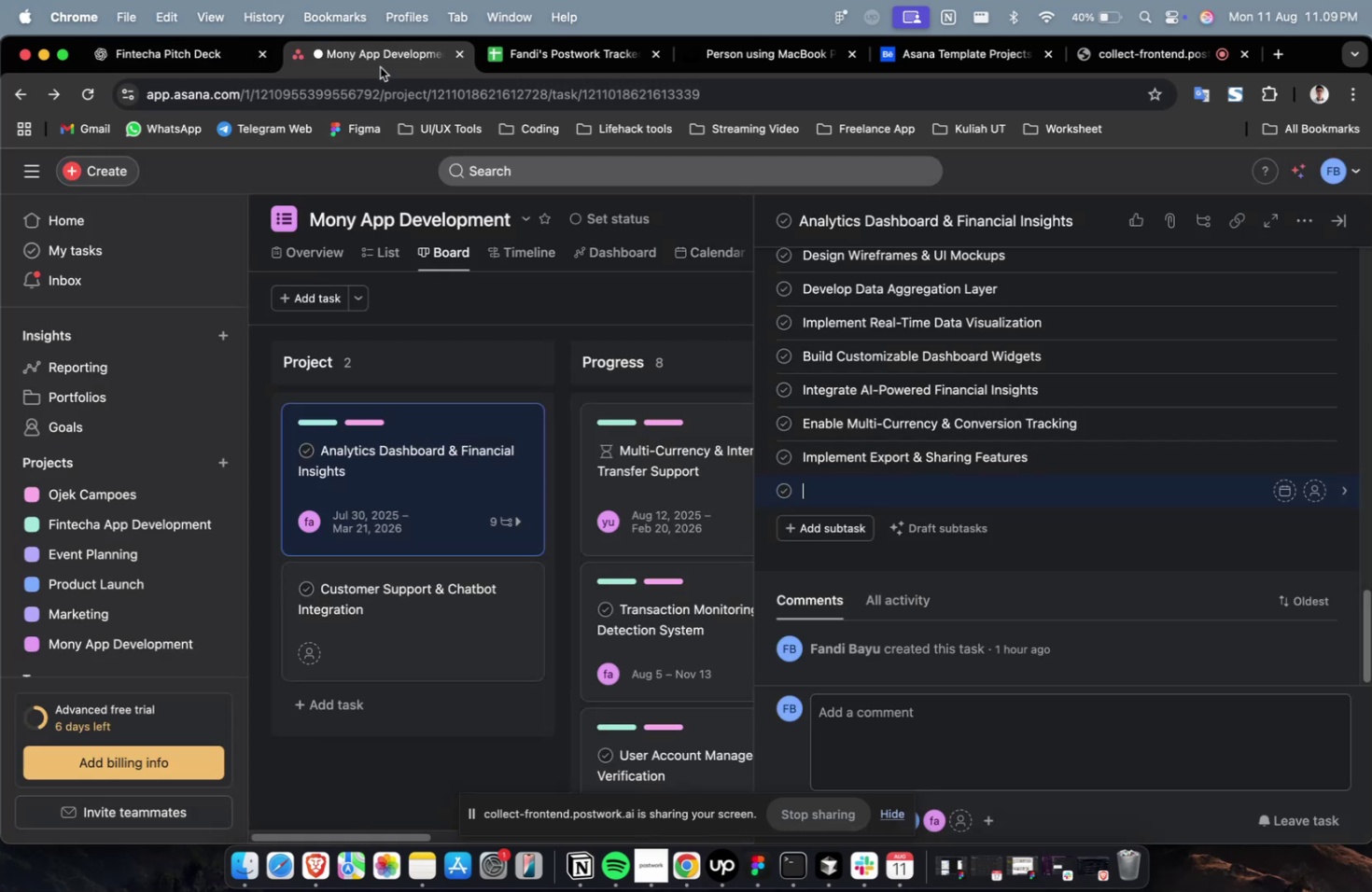 
key(Meta+V)
 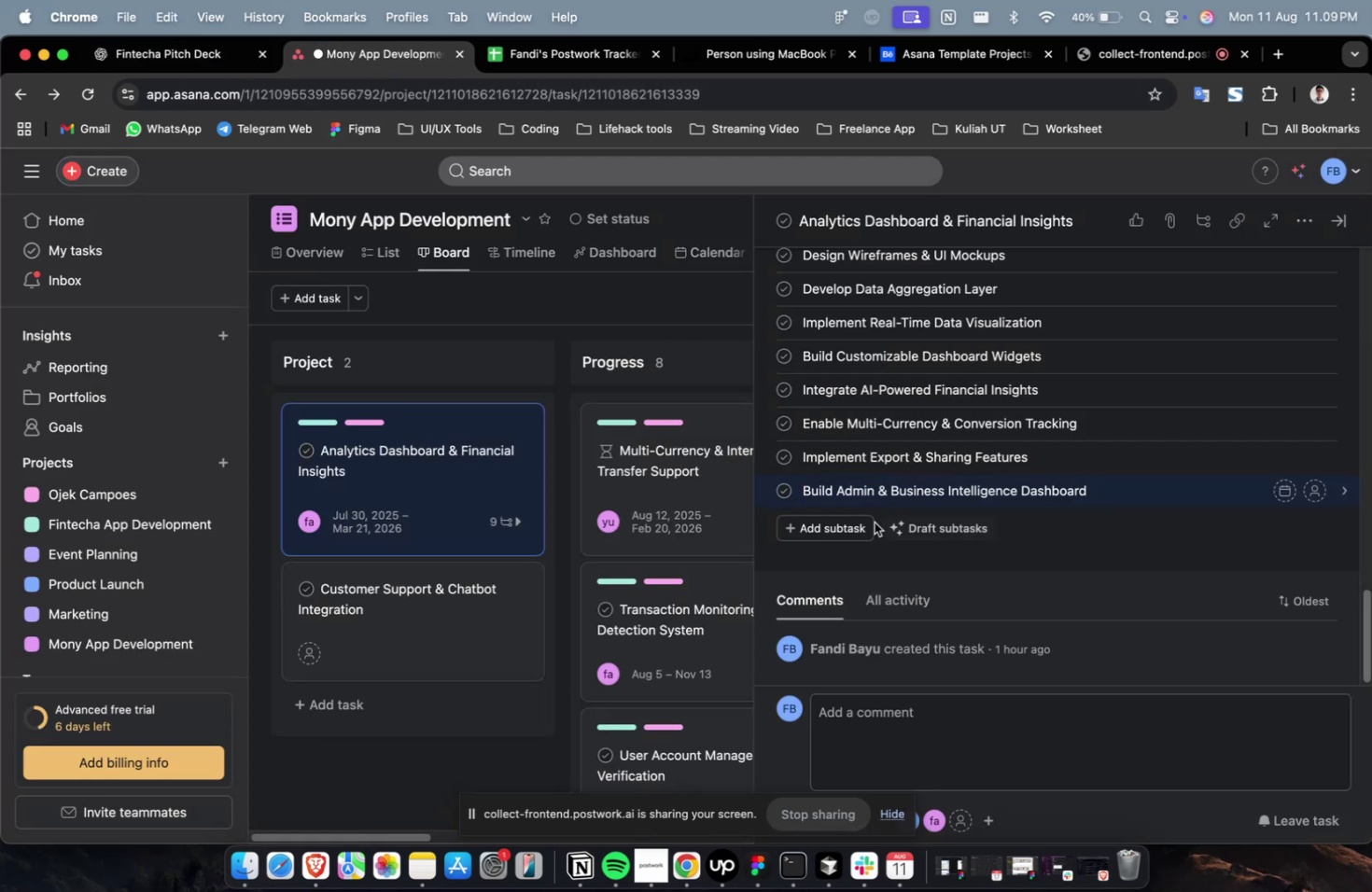 
left_click([852, 529])
 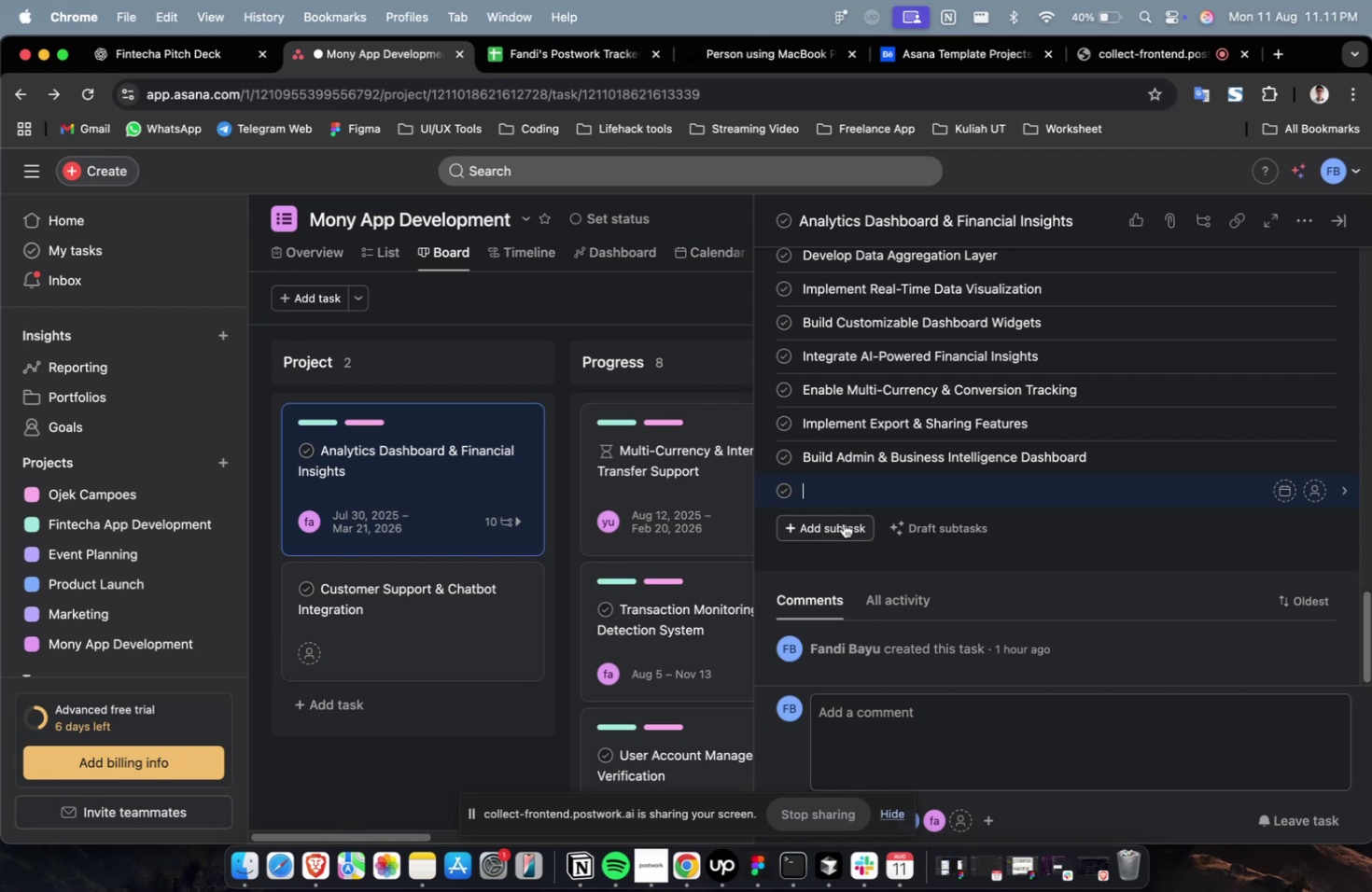 
wait(96.3)
 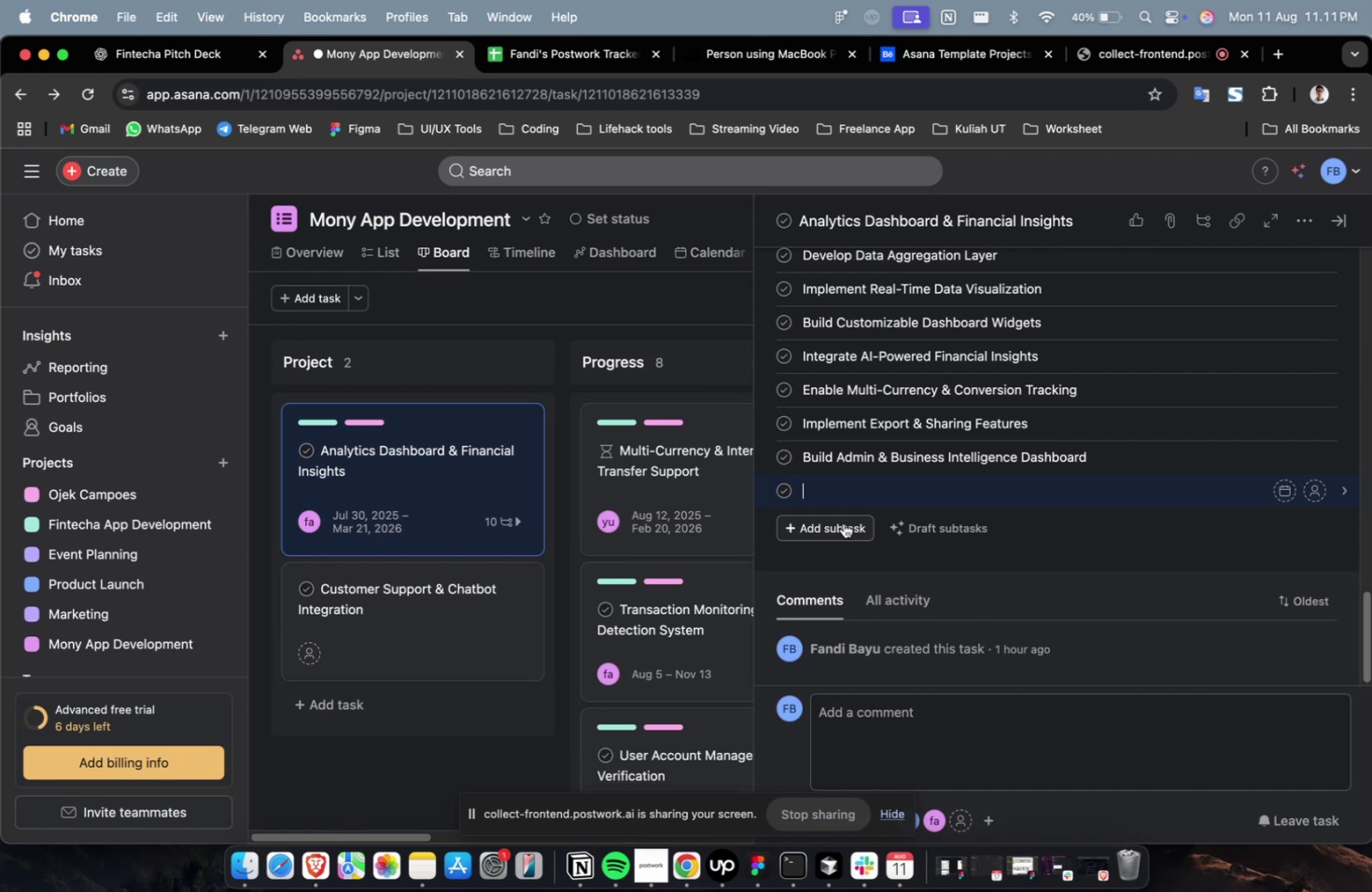 
left_click([168, 54])
 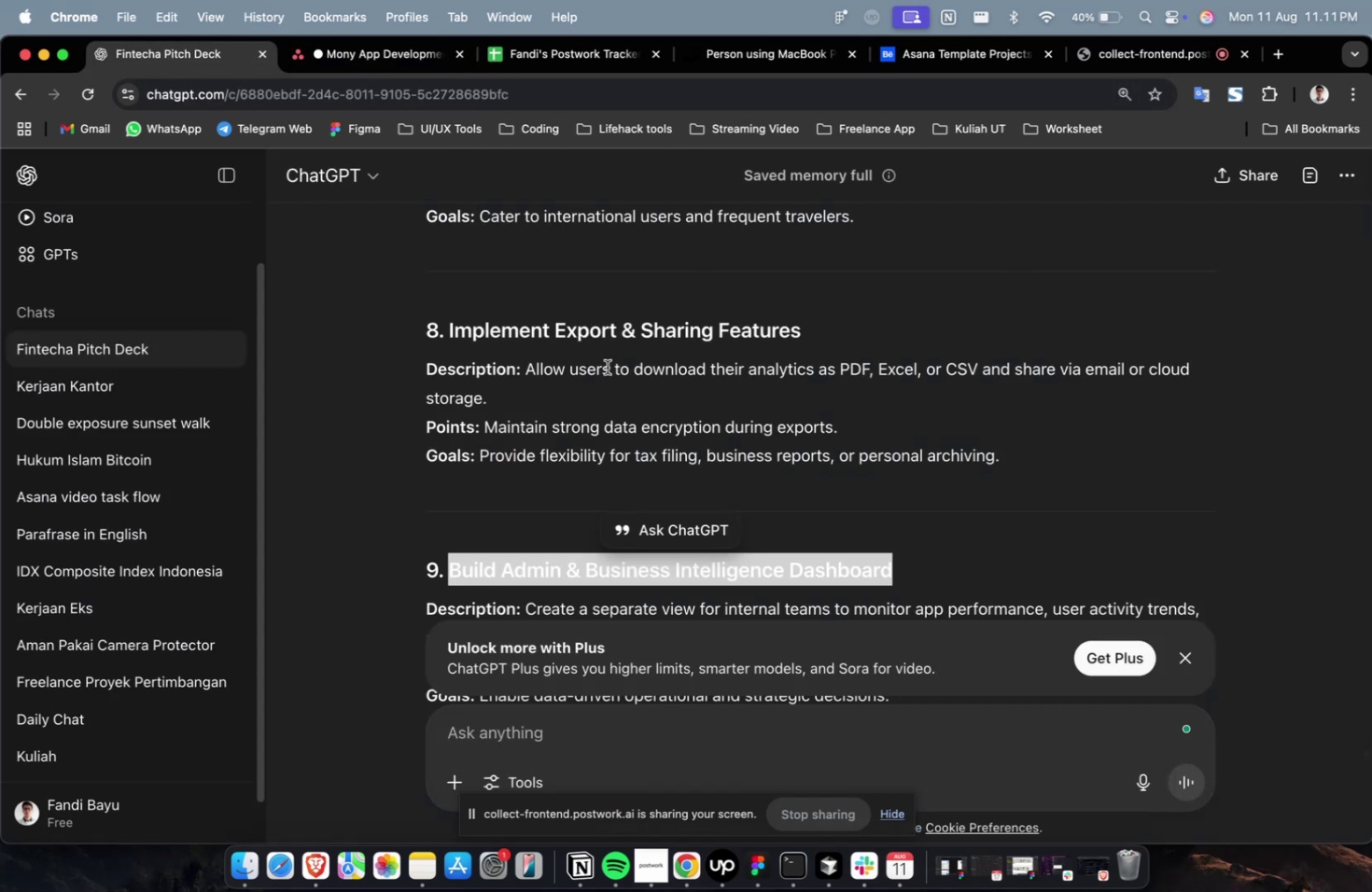 
scroll: coordinate [685, 443], scroll_direction: down, amount: 11.0
 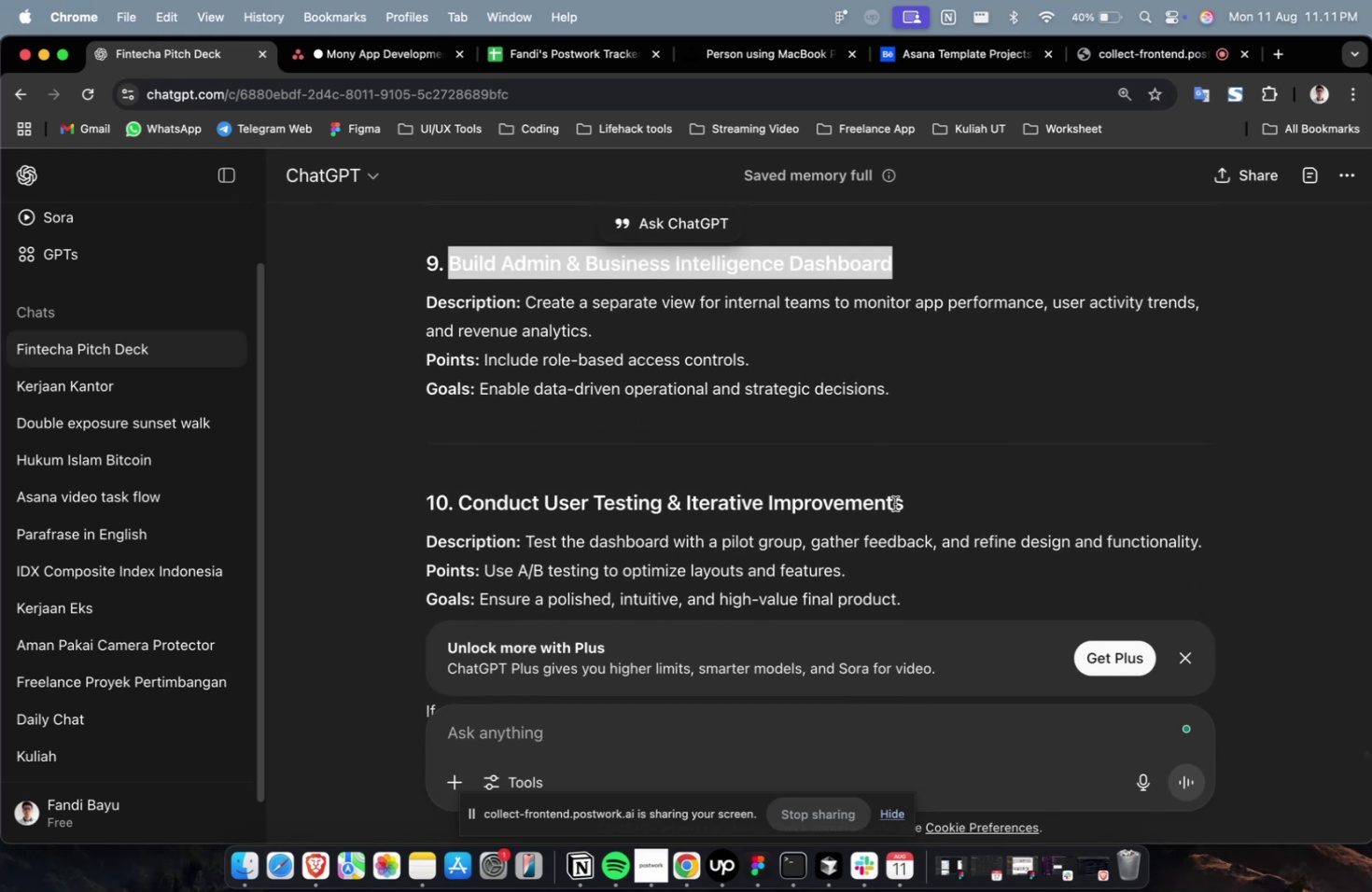 
left_click_drag(start_coordinate=[926, 517], to_coordinate=[459, 514])
 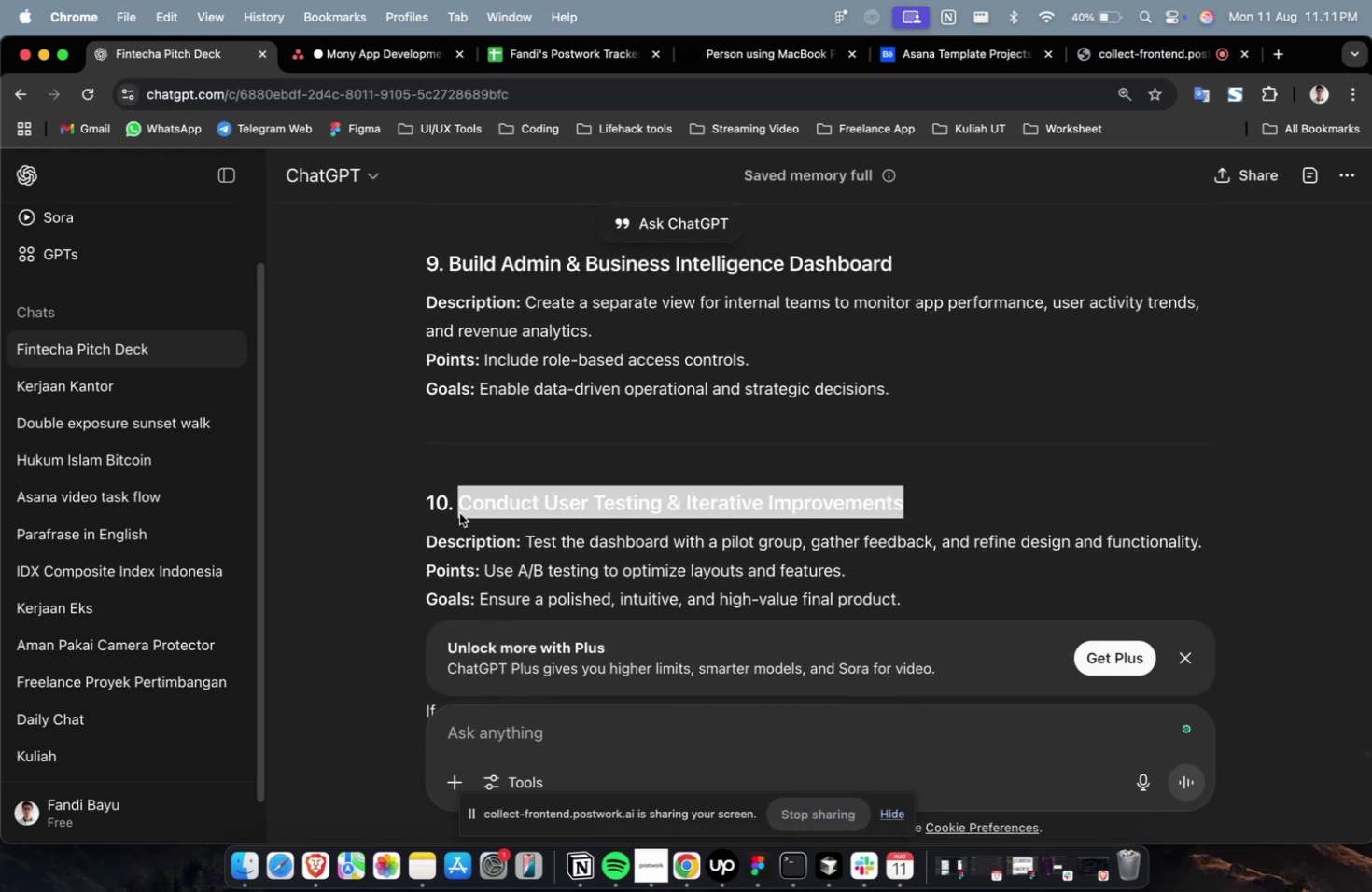 
key(Meta+C)
 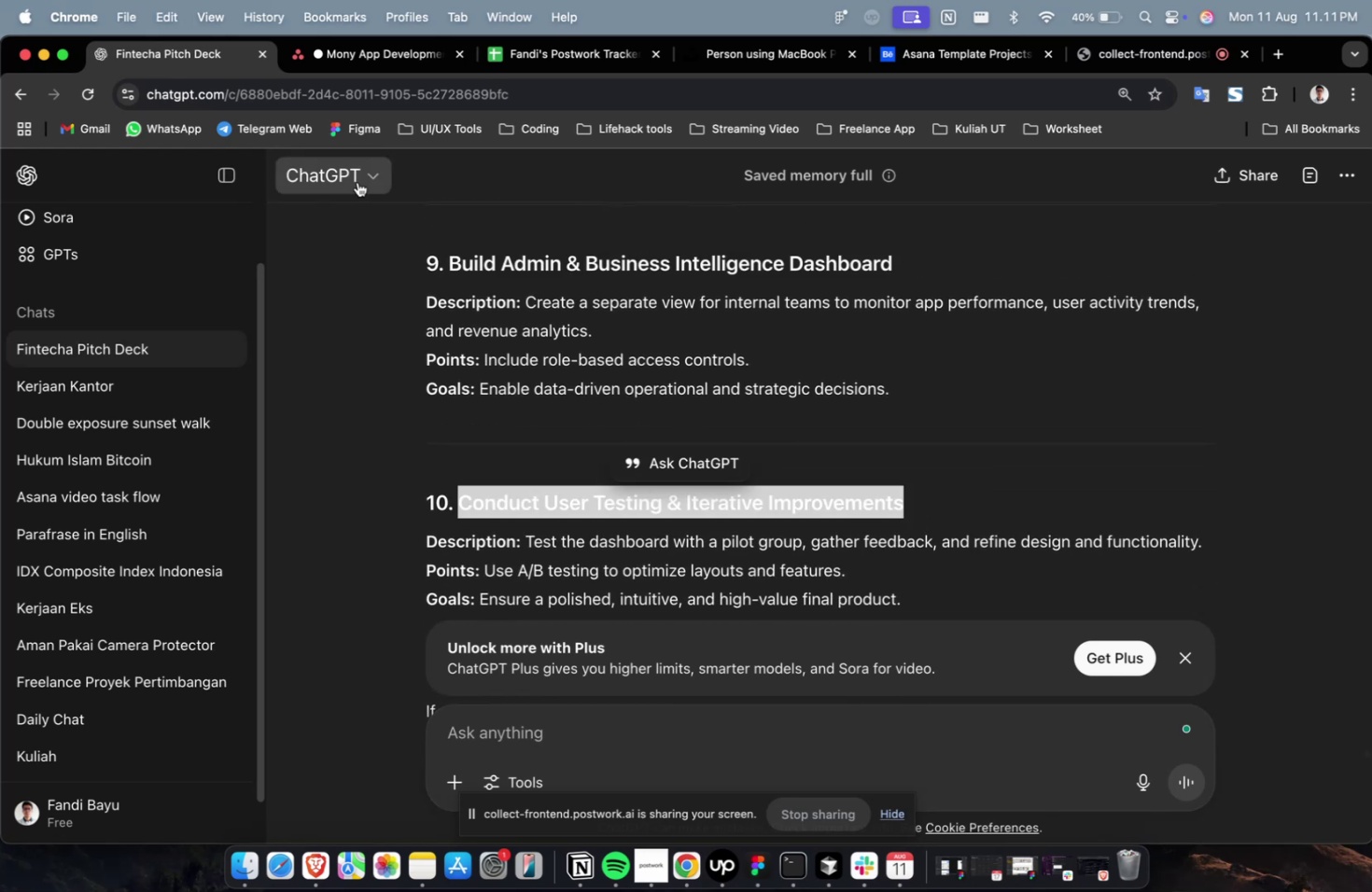 
key(Meta+C)
 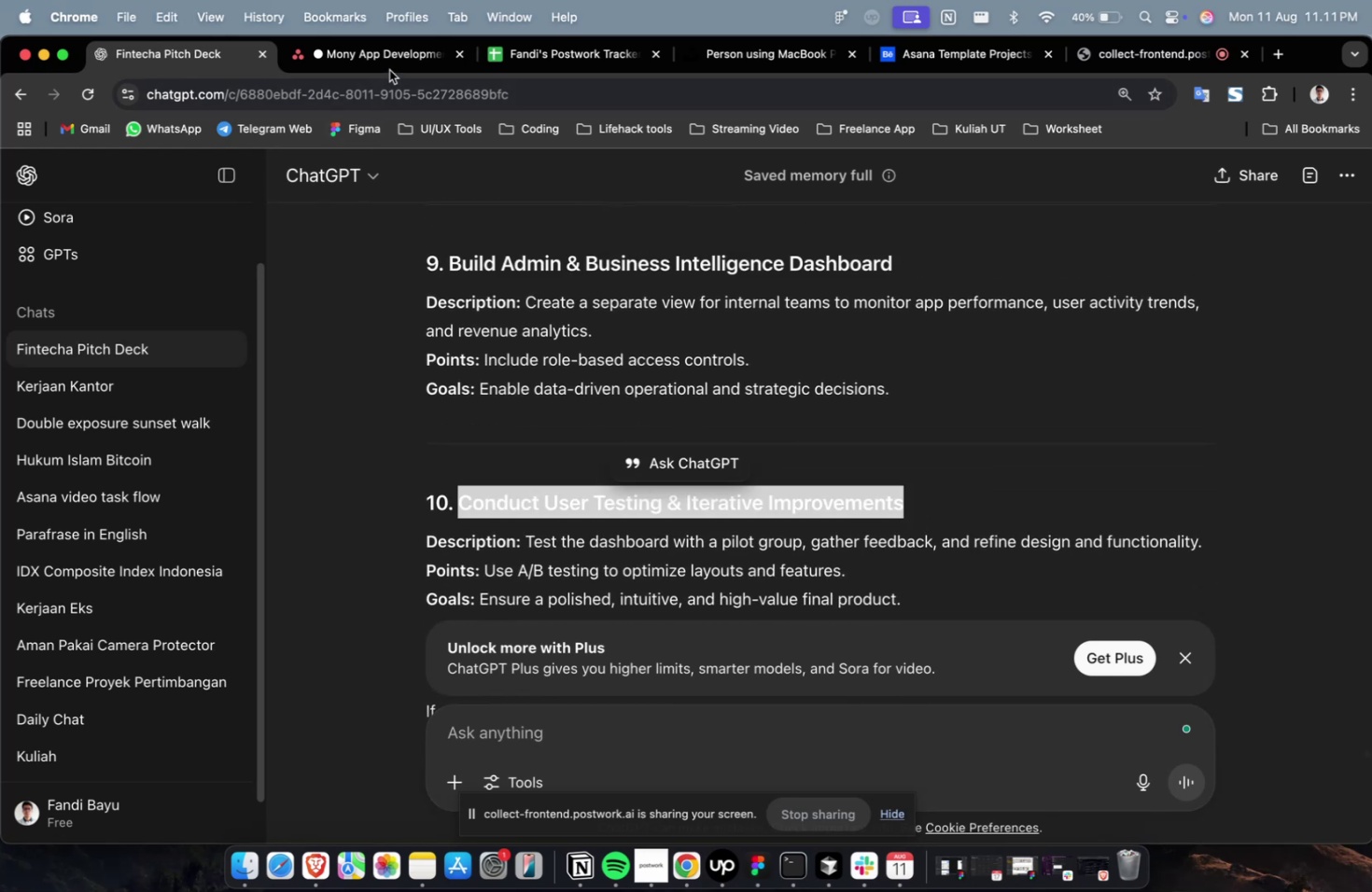 
left_click([389, 70])
 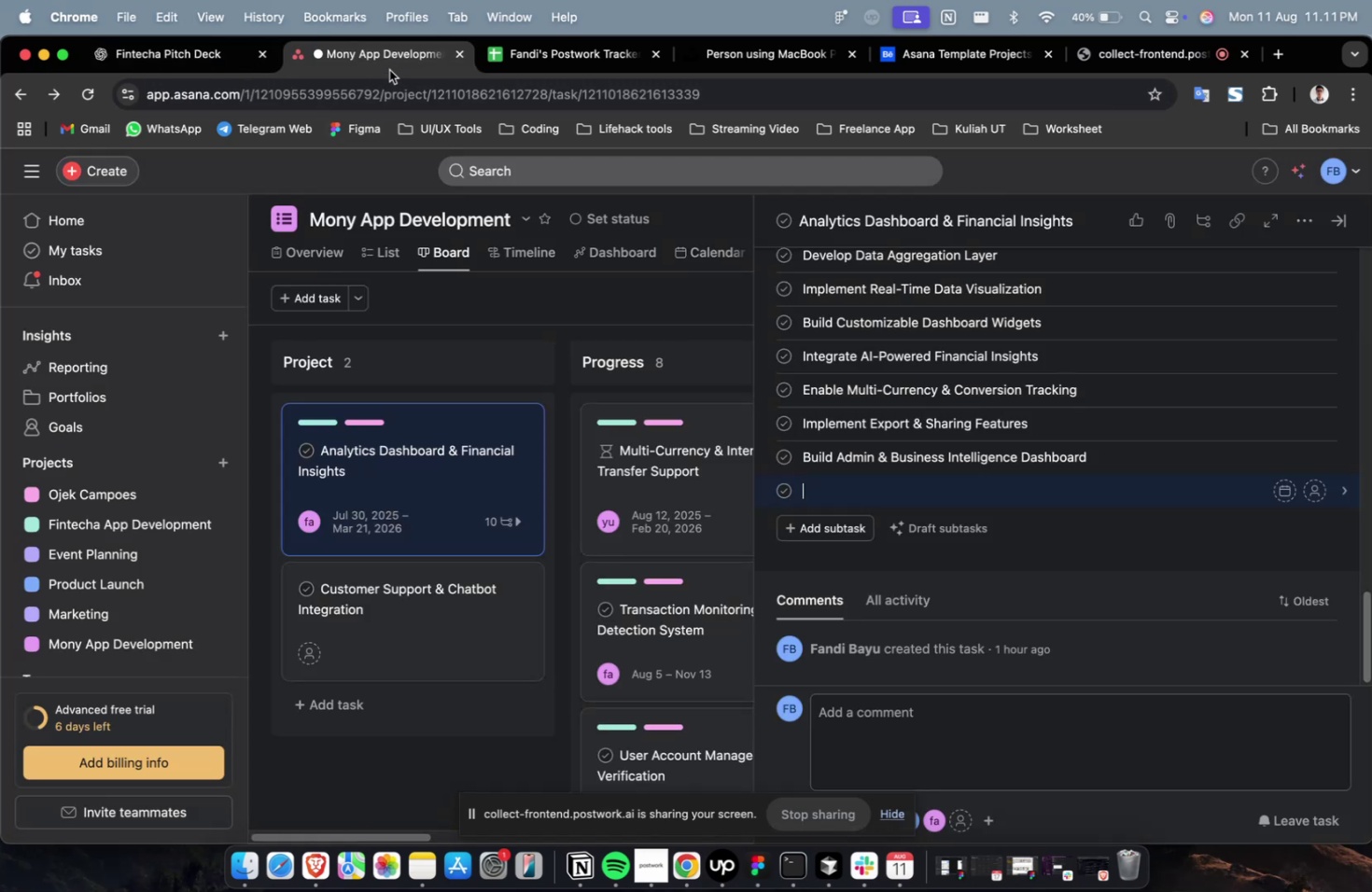 
key(Meta+V)
 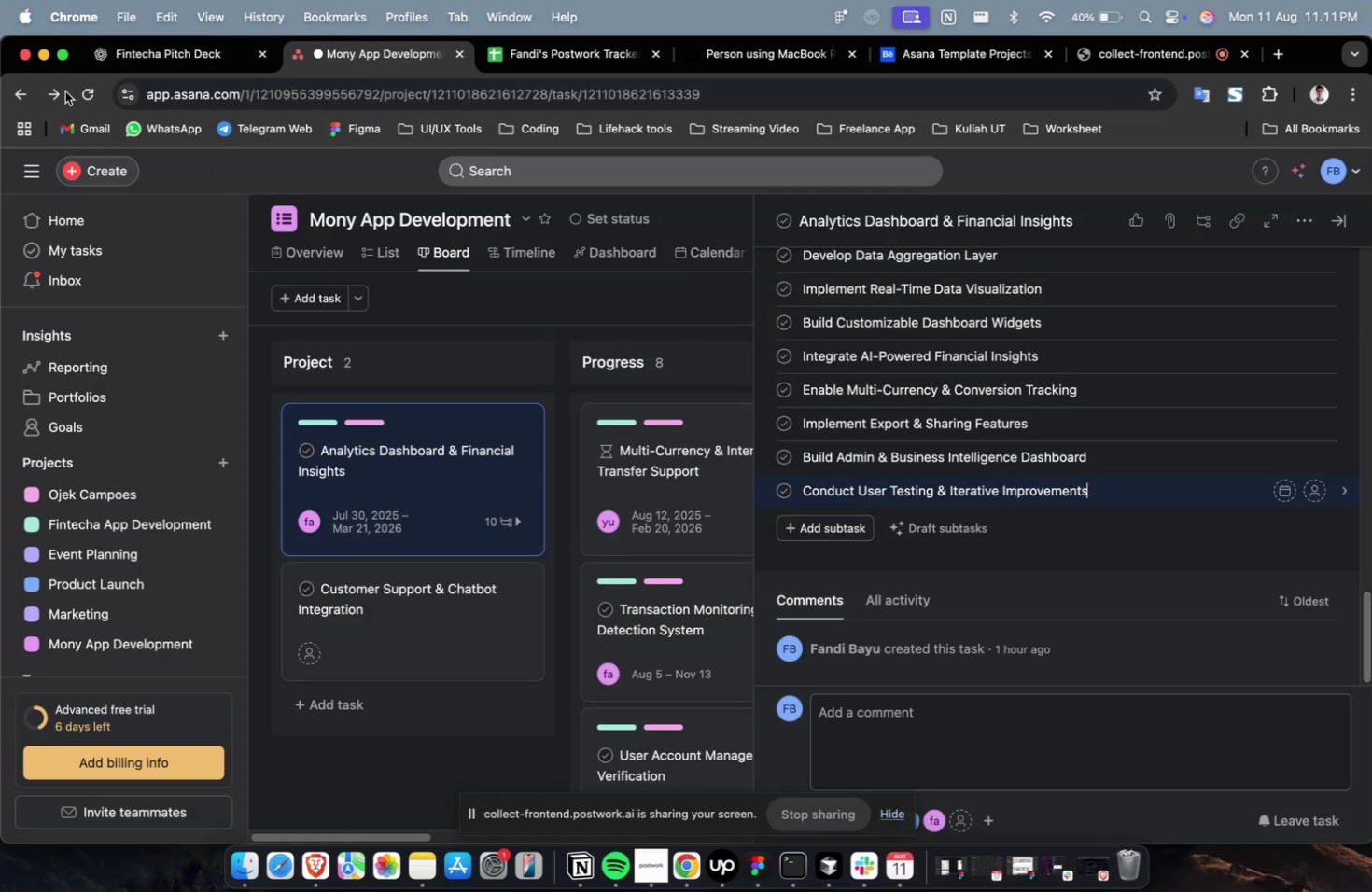 
left_click([153, 57])
 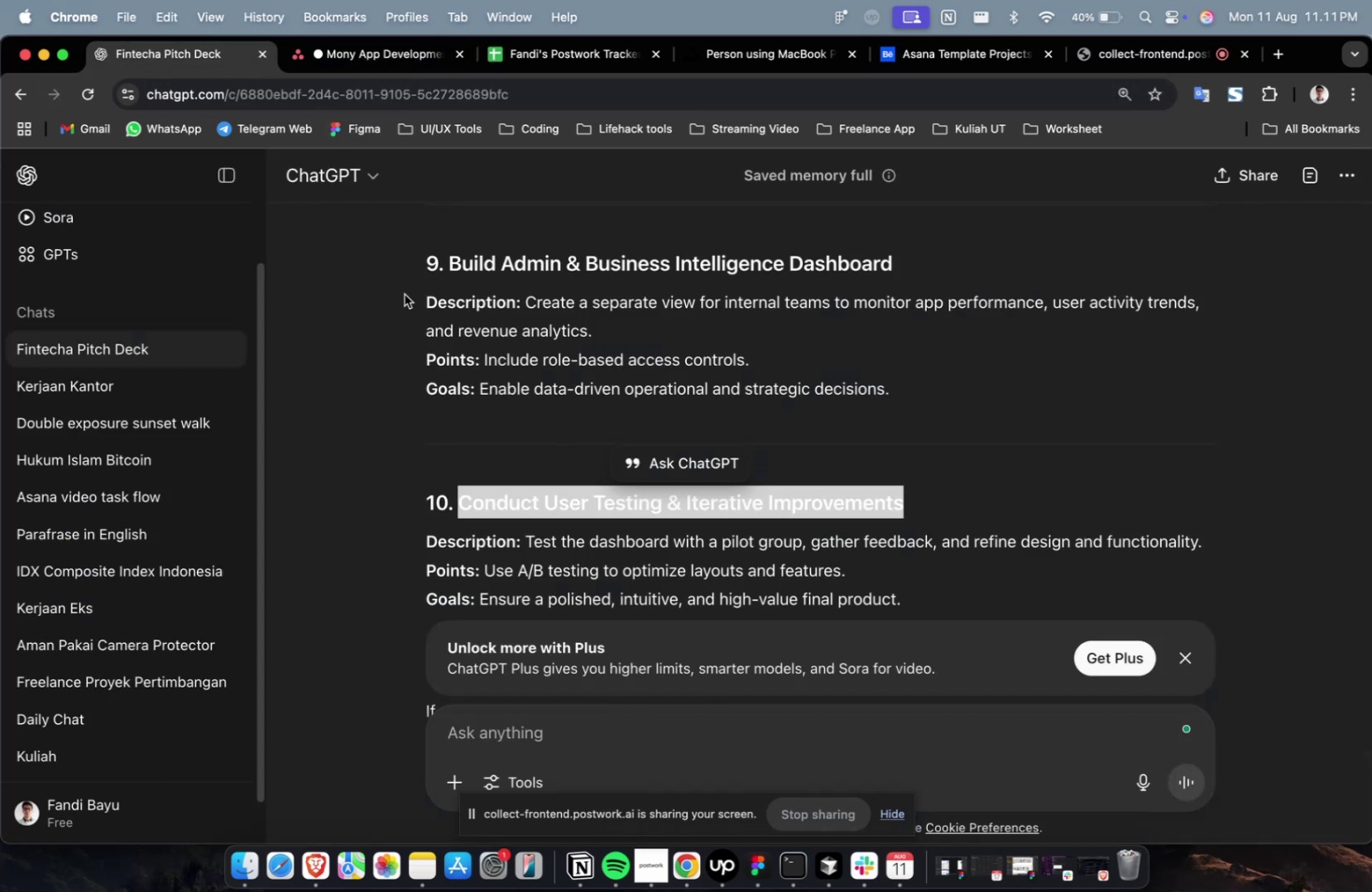 
scroll: coordinate [500, 375], scroll_direction: down, amount: 2.0
 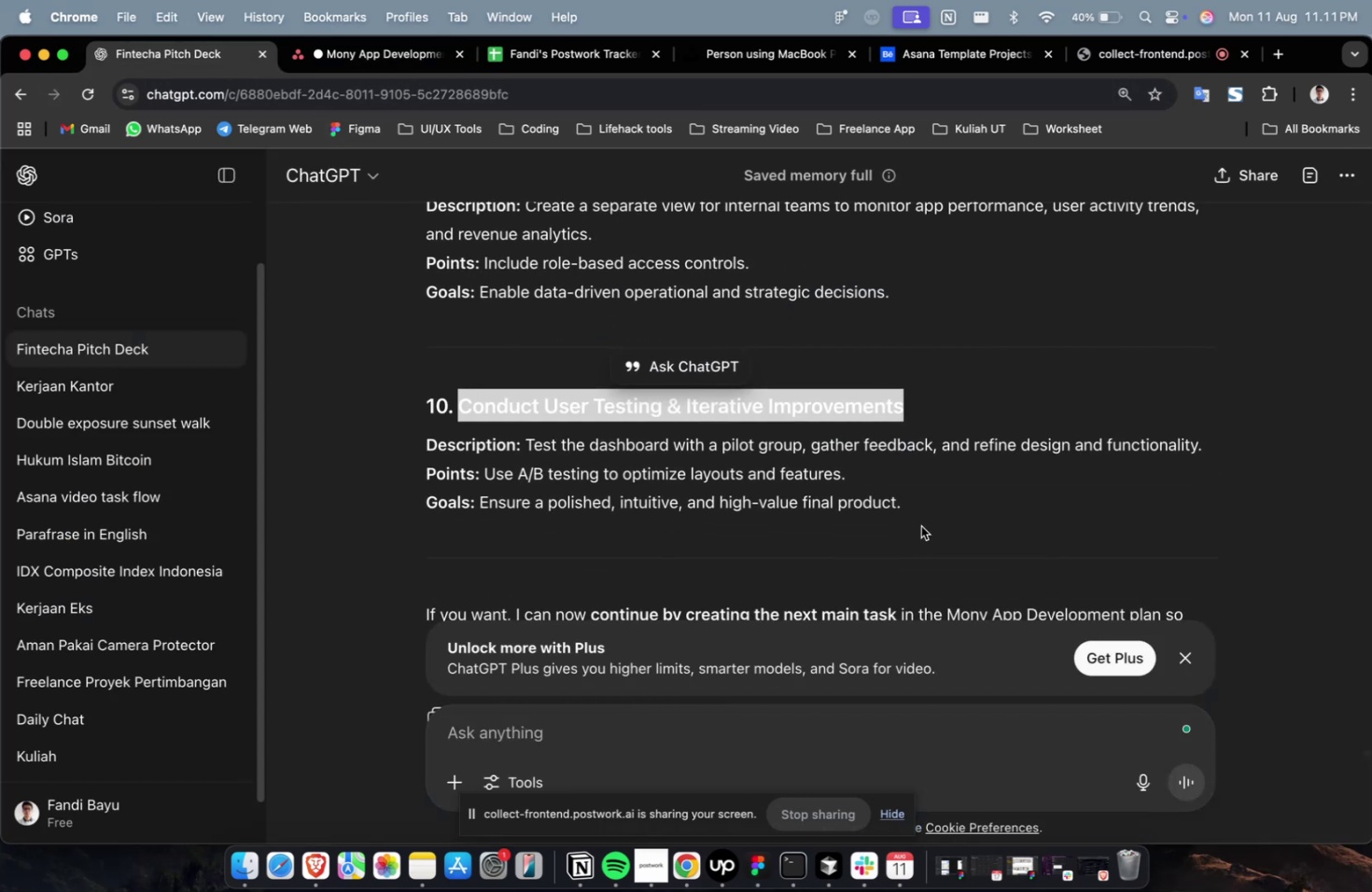 
left_click_drag(start_coordinate=[915, 516], to_coordinate=[527, 445])
 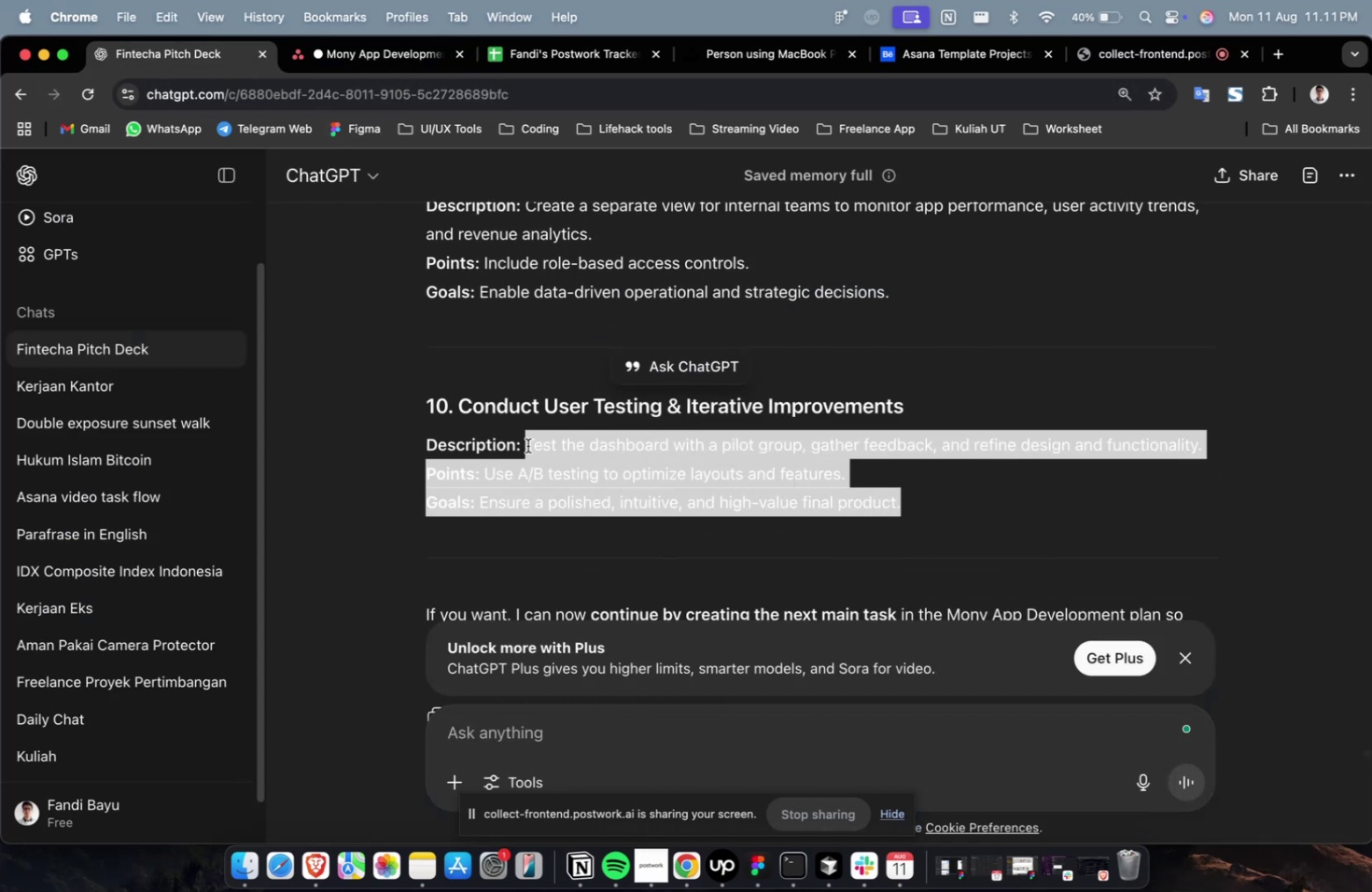 
key(Meta+C)
 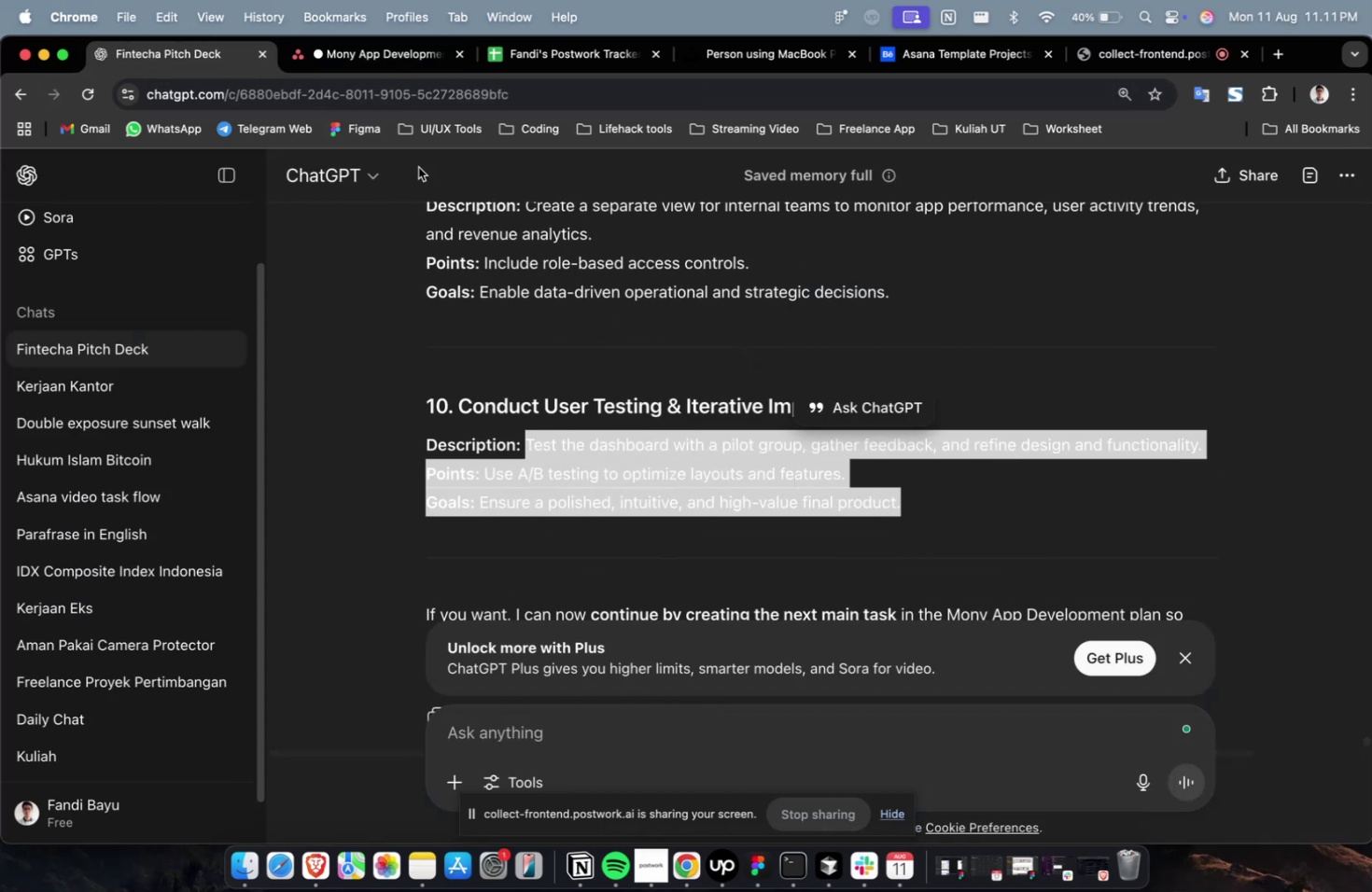 
key(Meta+C)
 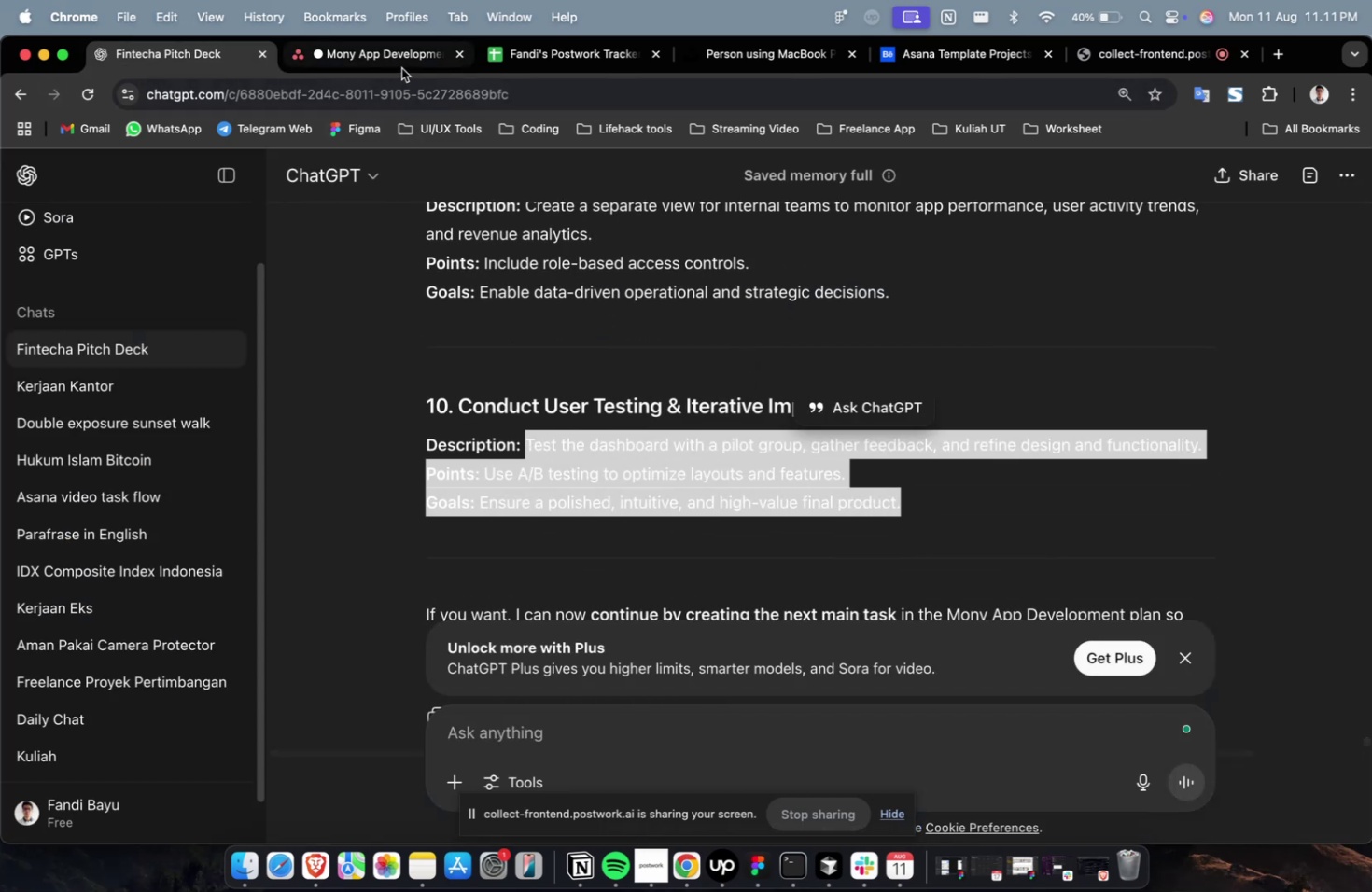 
left_click([401, 68])
 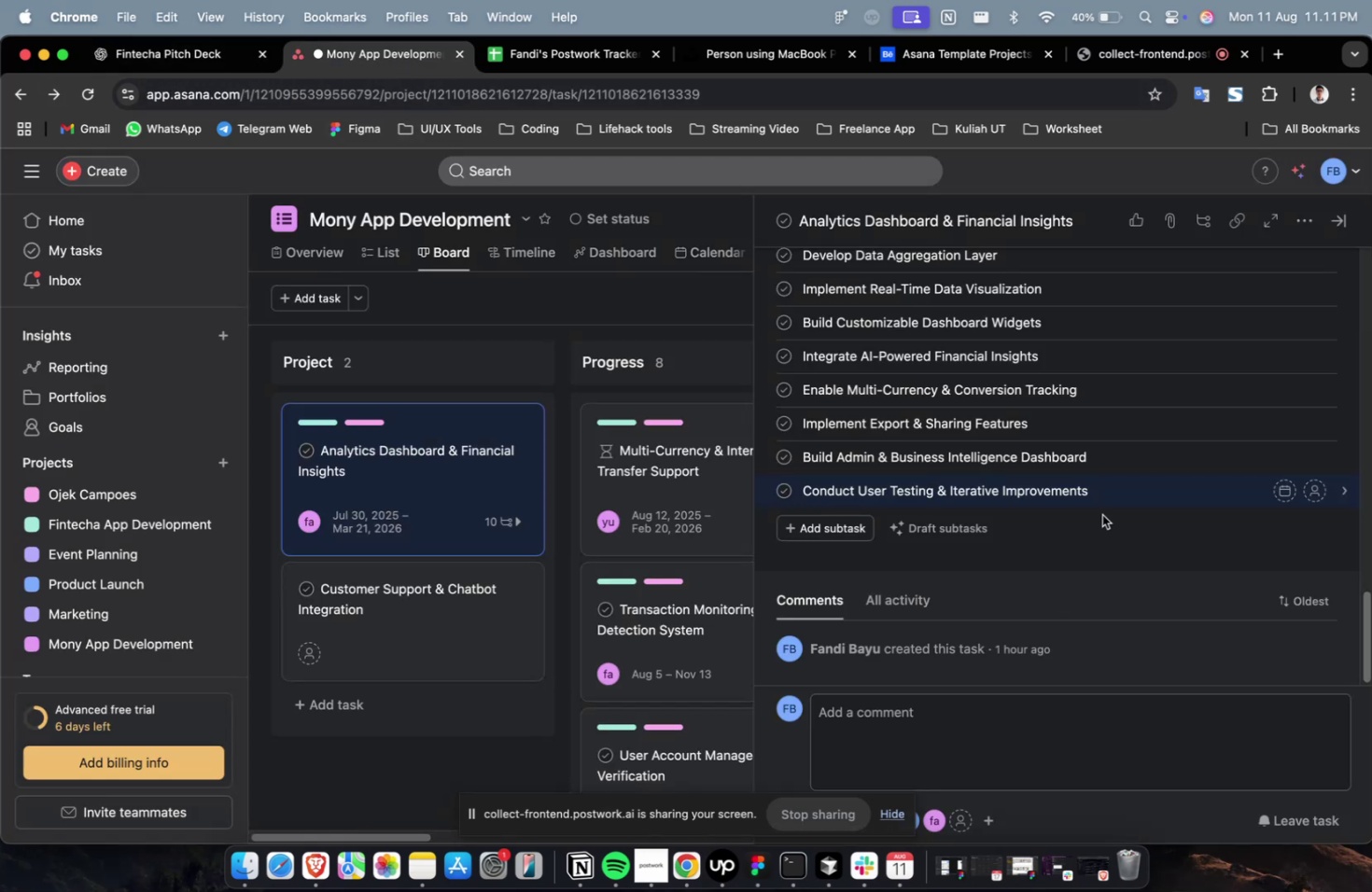 
left_click([1118, 494])
 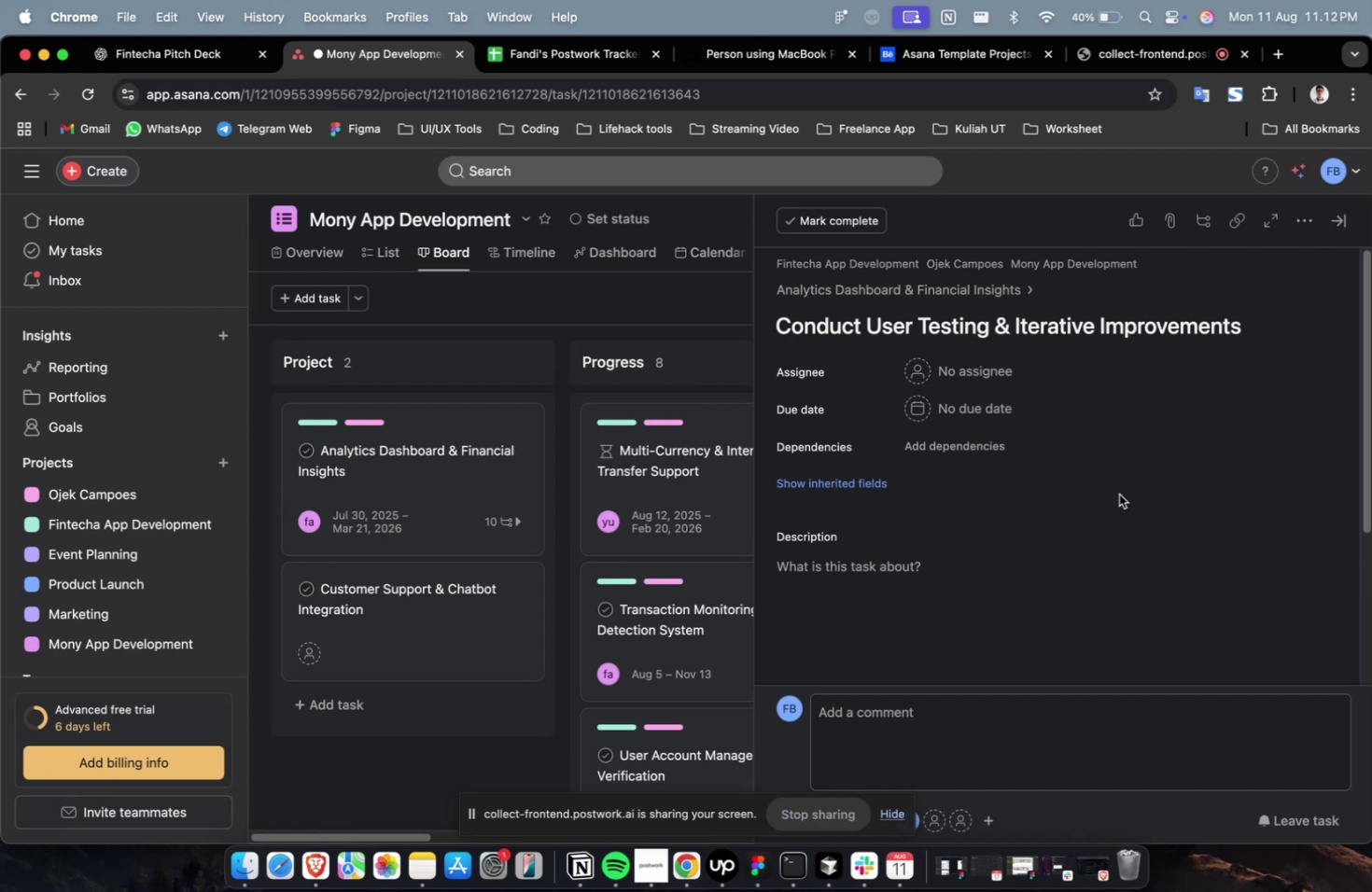 
wait(65.49)
 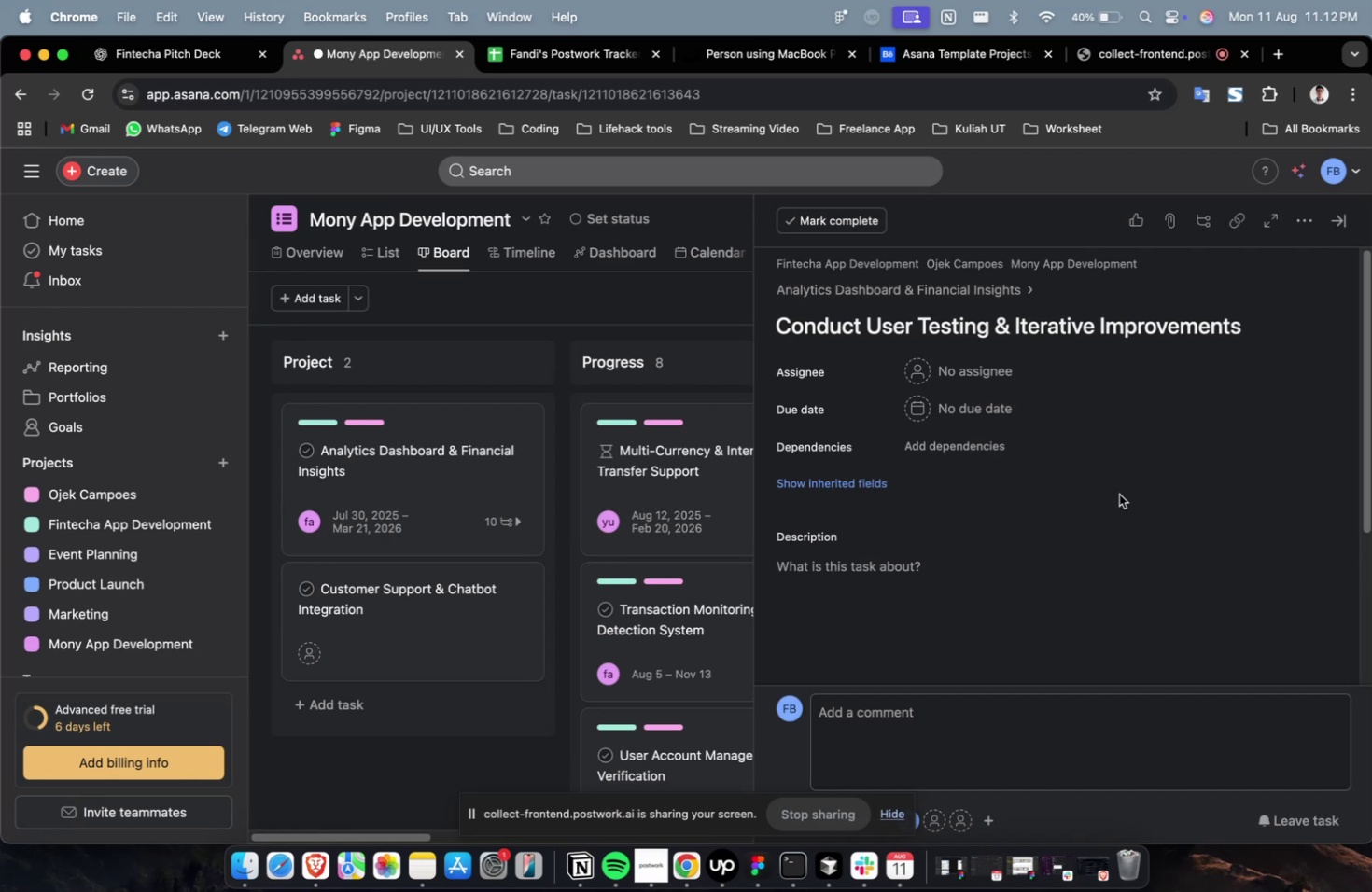 
scroll: coordinate [868, 392], scroll_direction: down, amount: 4.0
 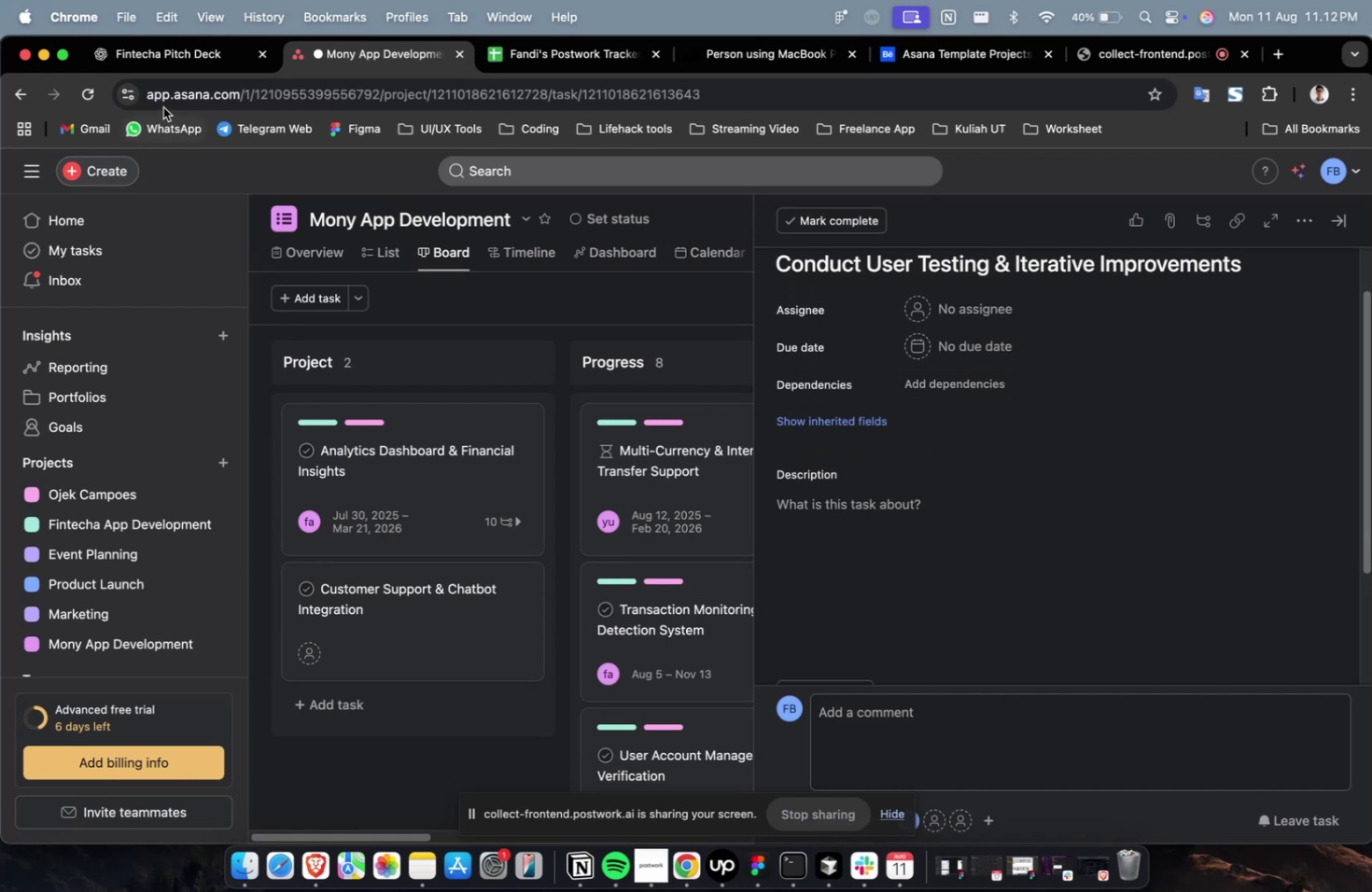 
left_click([194, 63])
 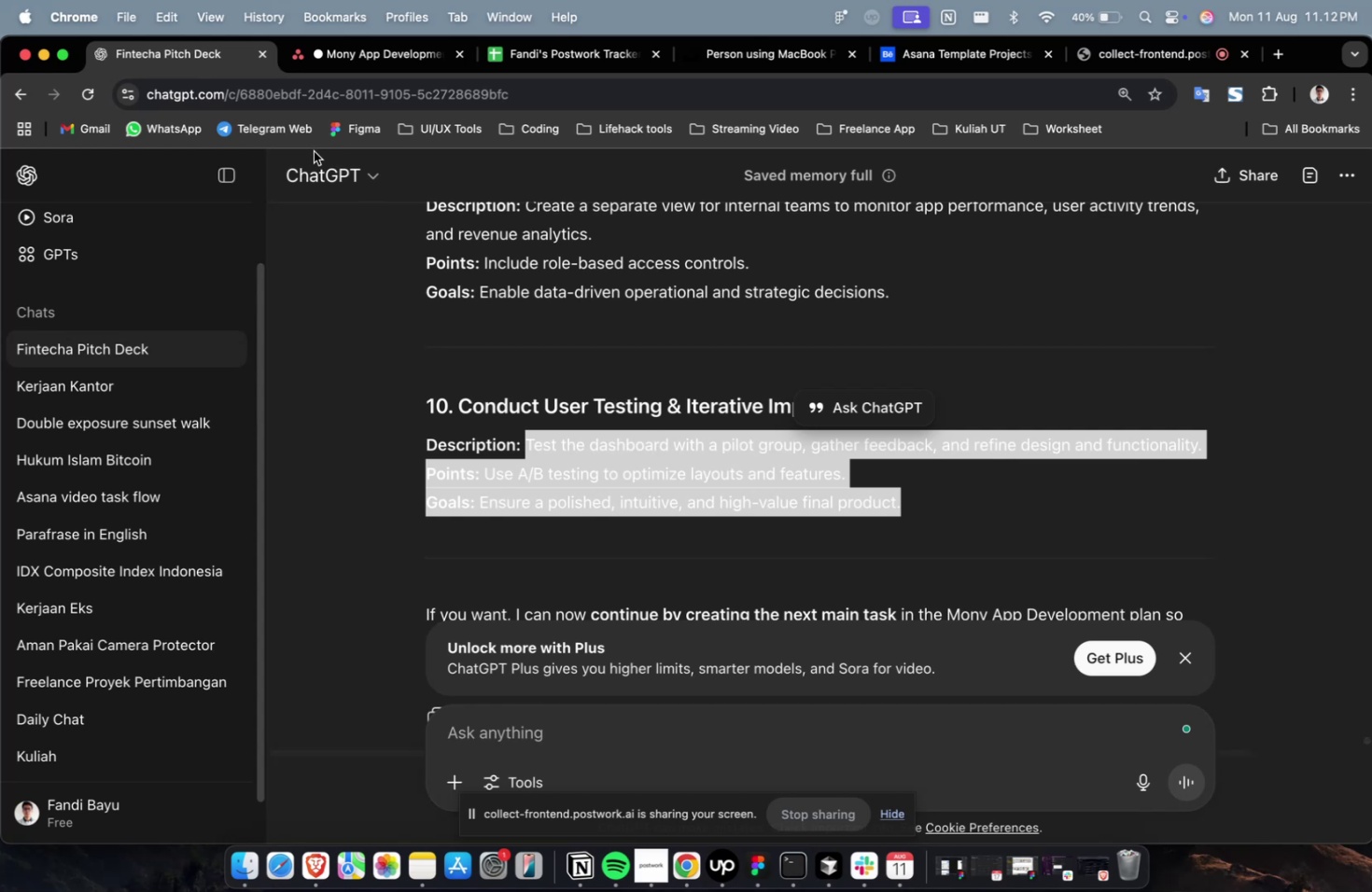 
left_click([345, 76])
 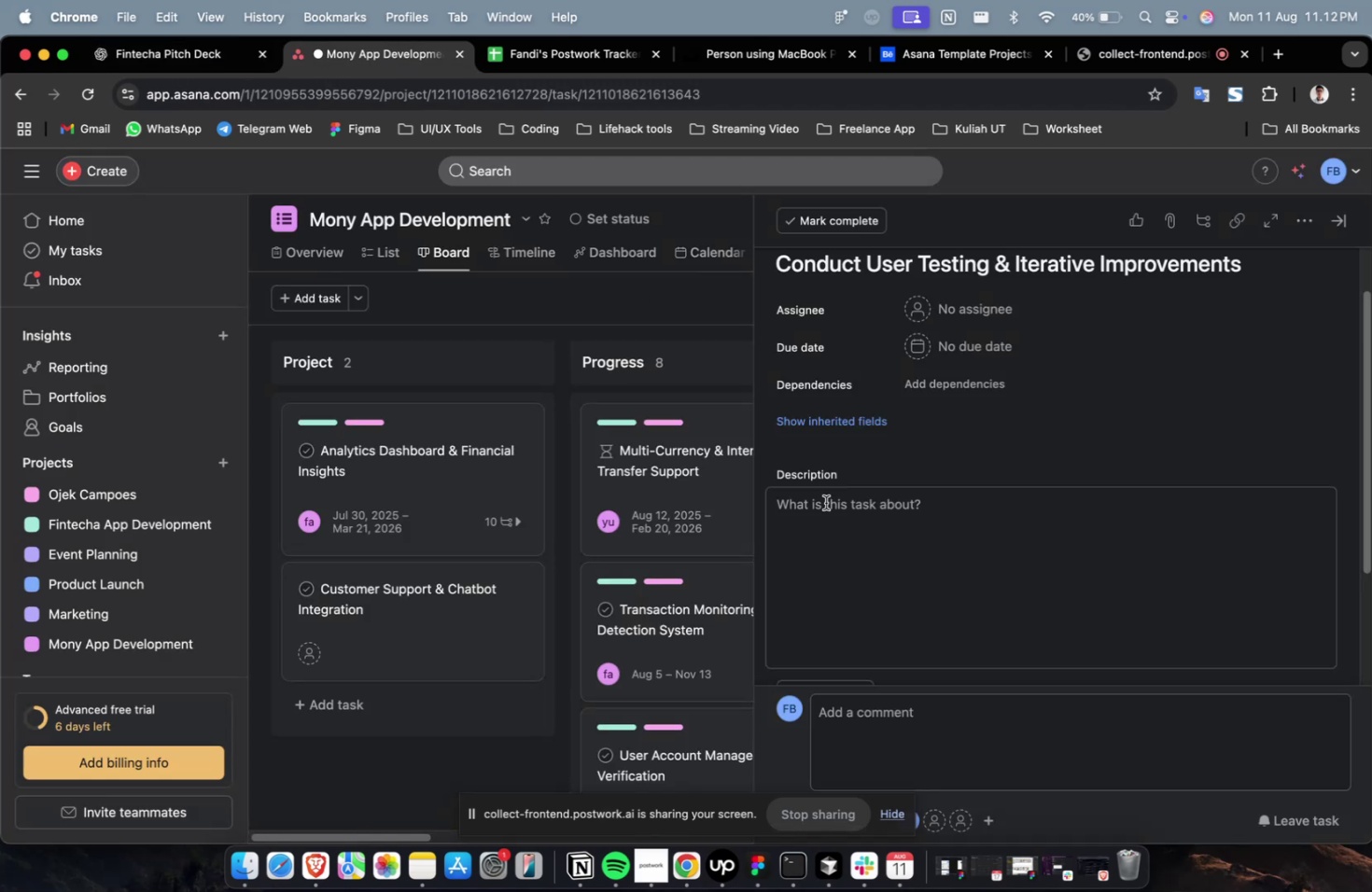 
triple_click([889, 548])
 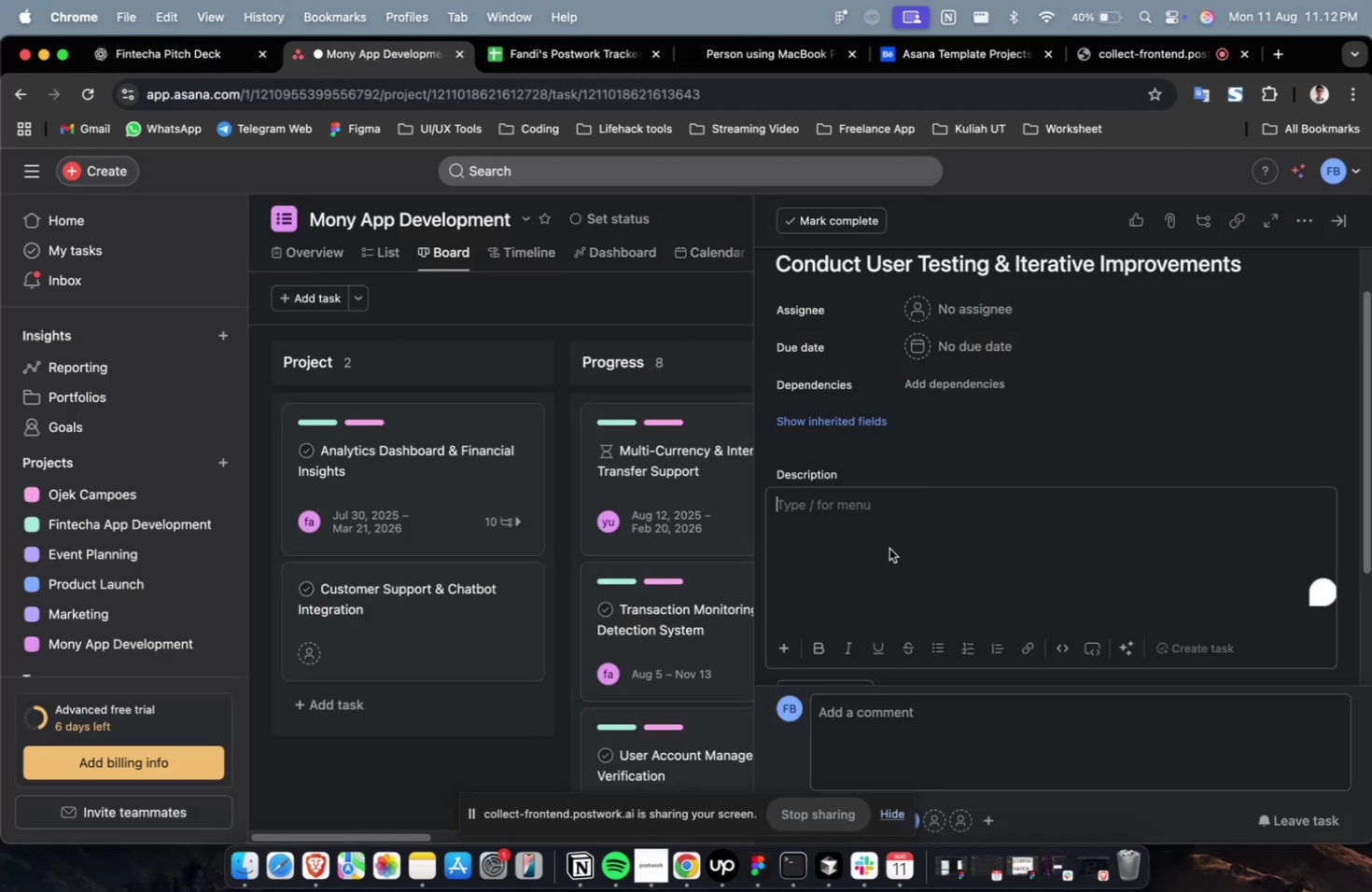 
right_click([889, 548])
 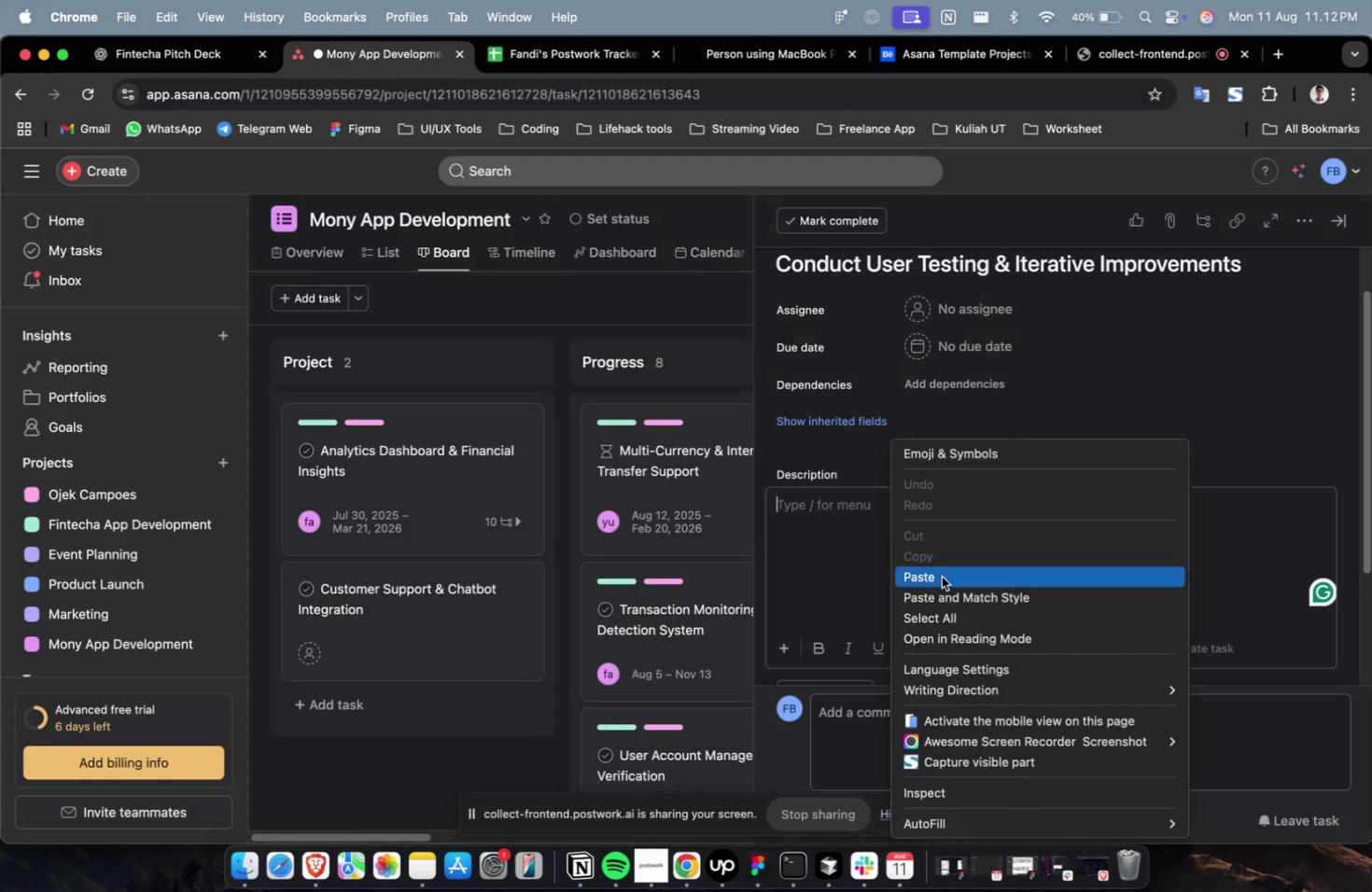 
left_click([941, 576])
 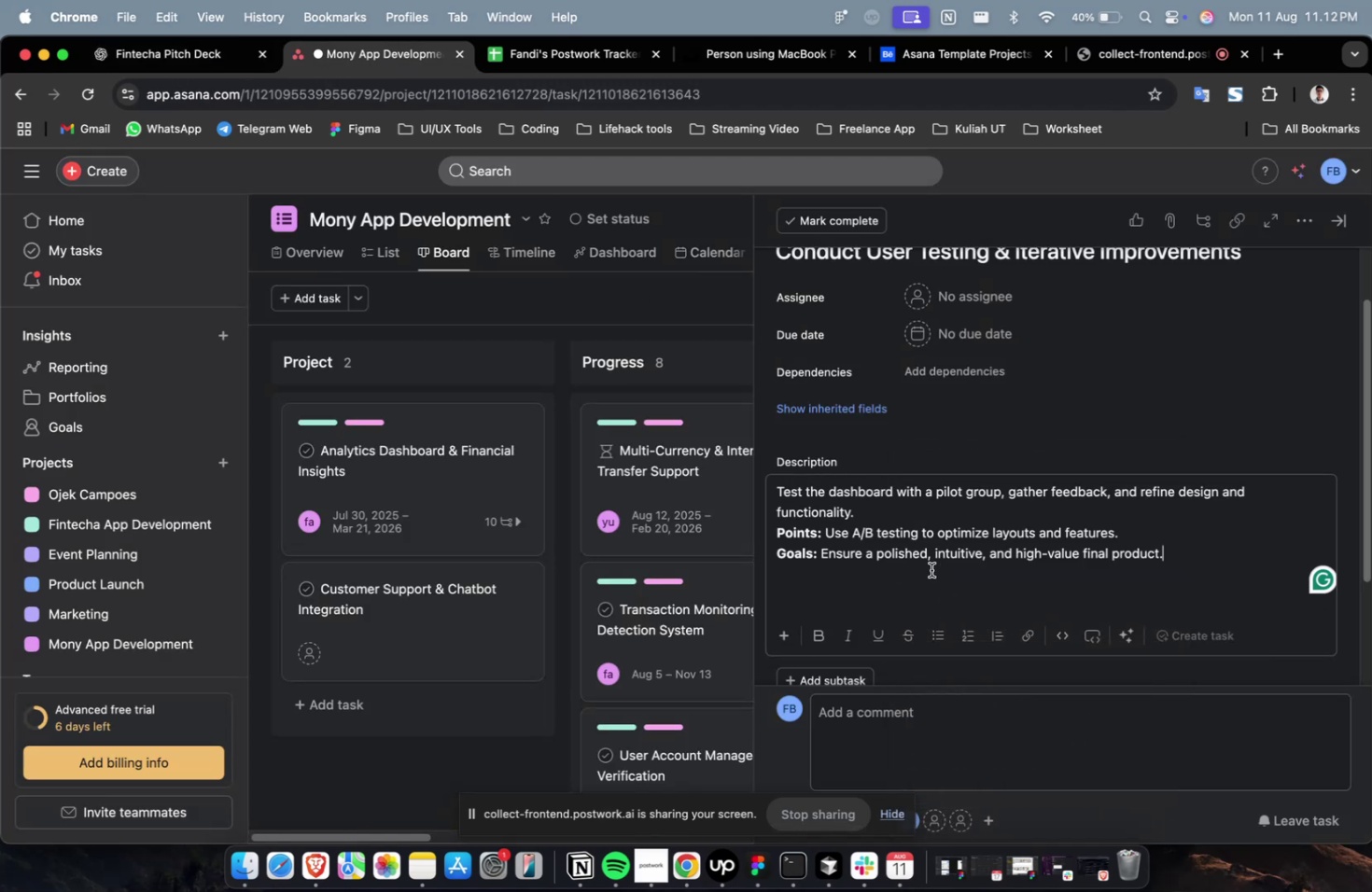 
scroll: coordinate [931, 569], scroll_direction: up, amount: 2.0
 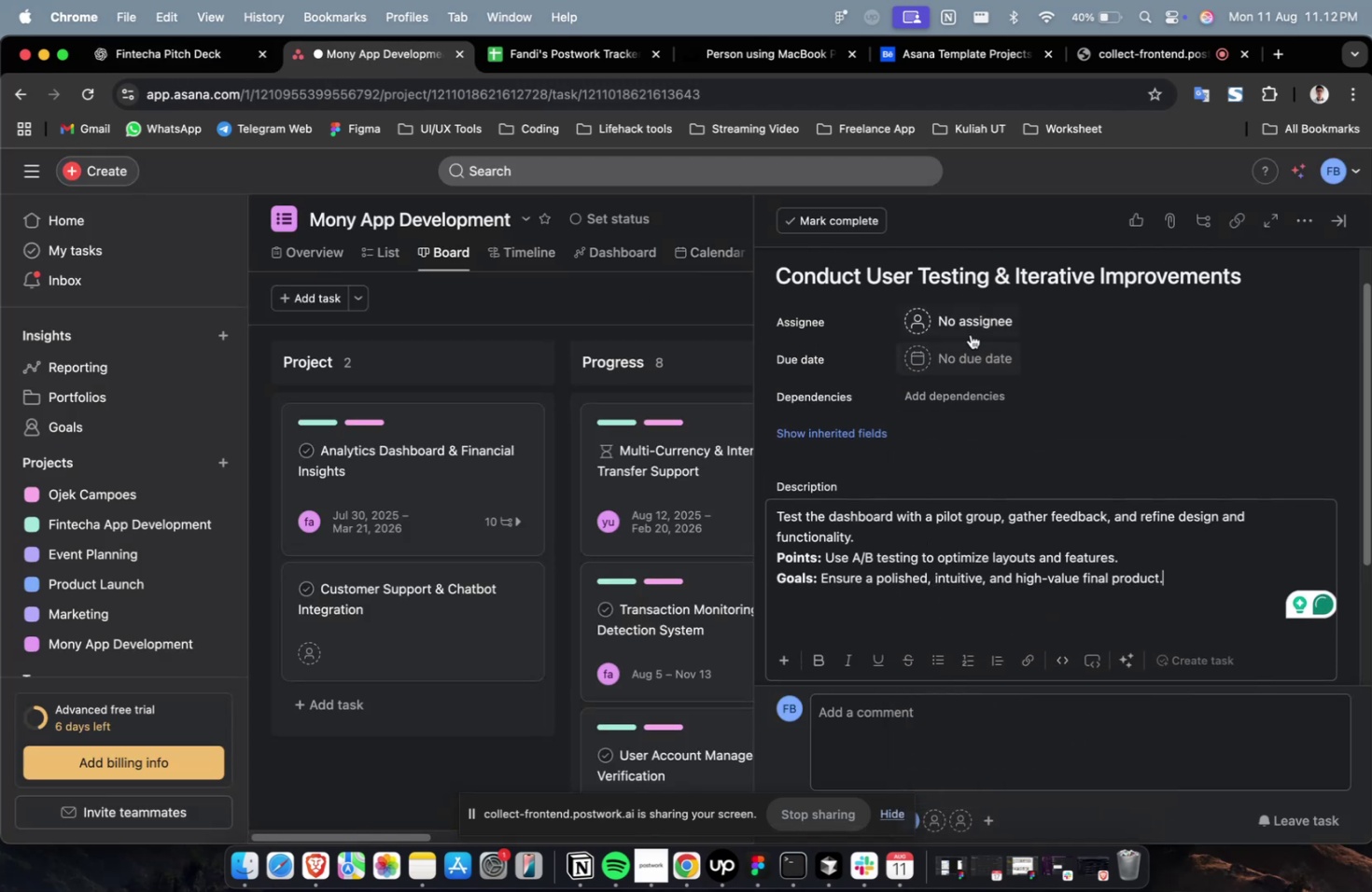 
left_click([972, 316])
 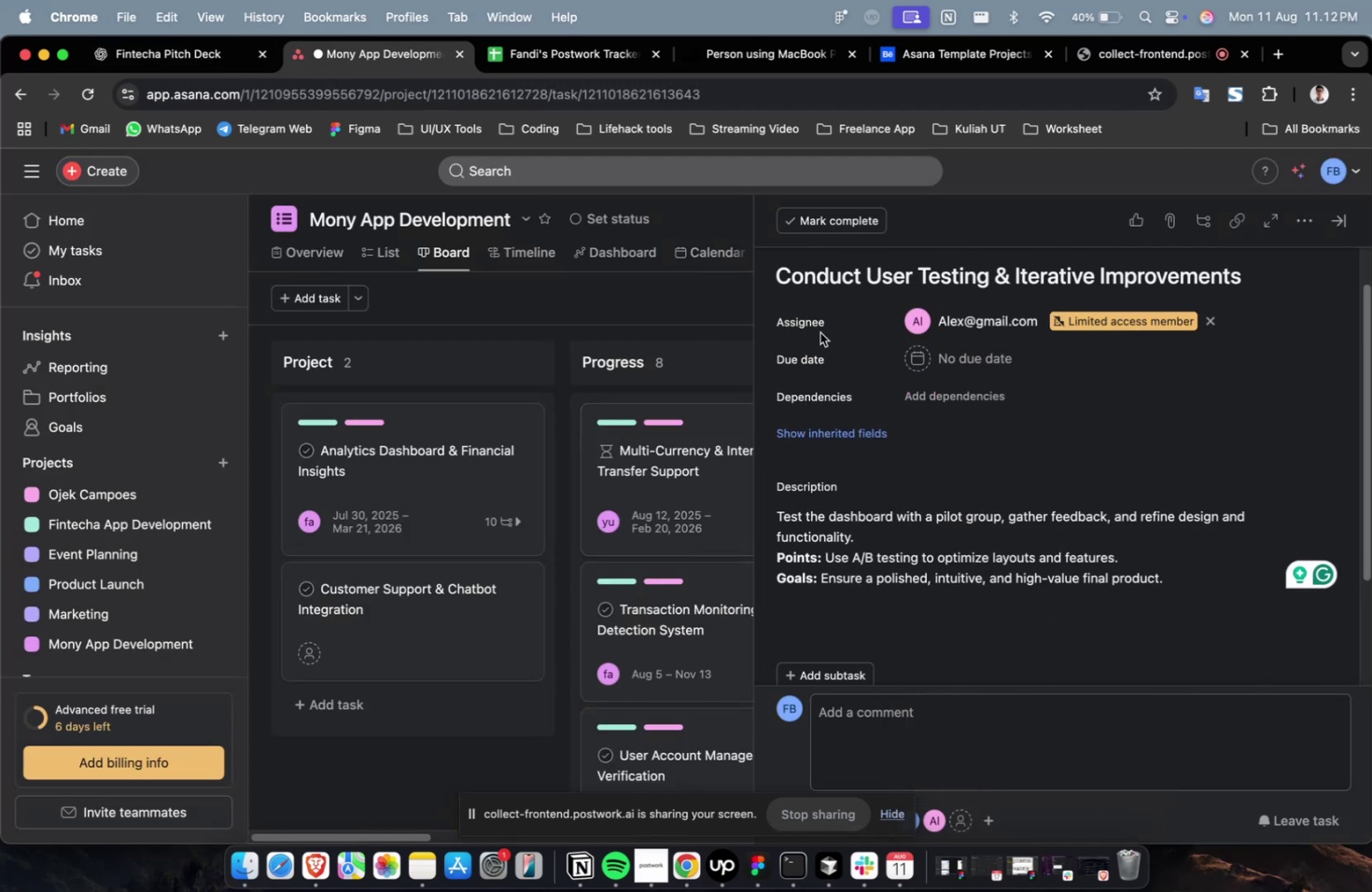 
left_click([968, 324])
 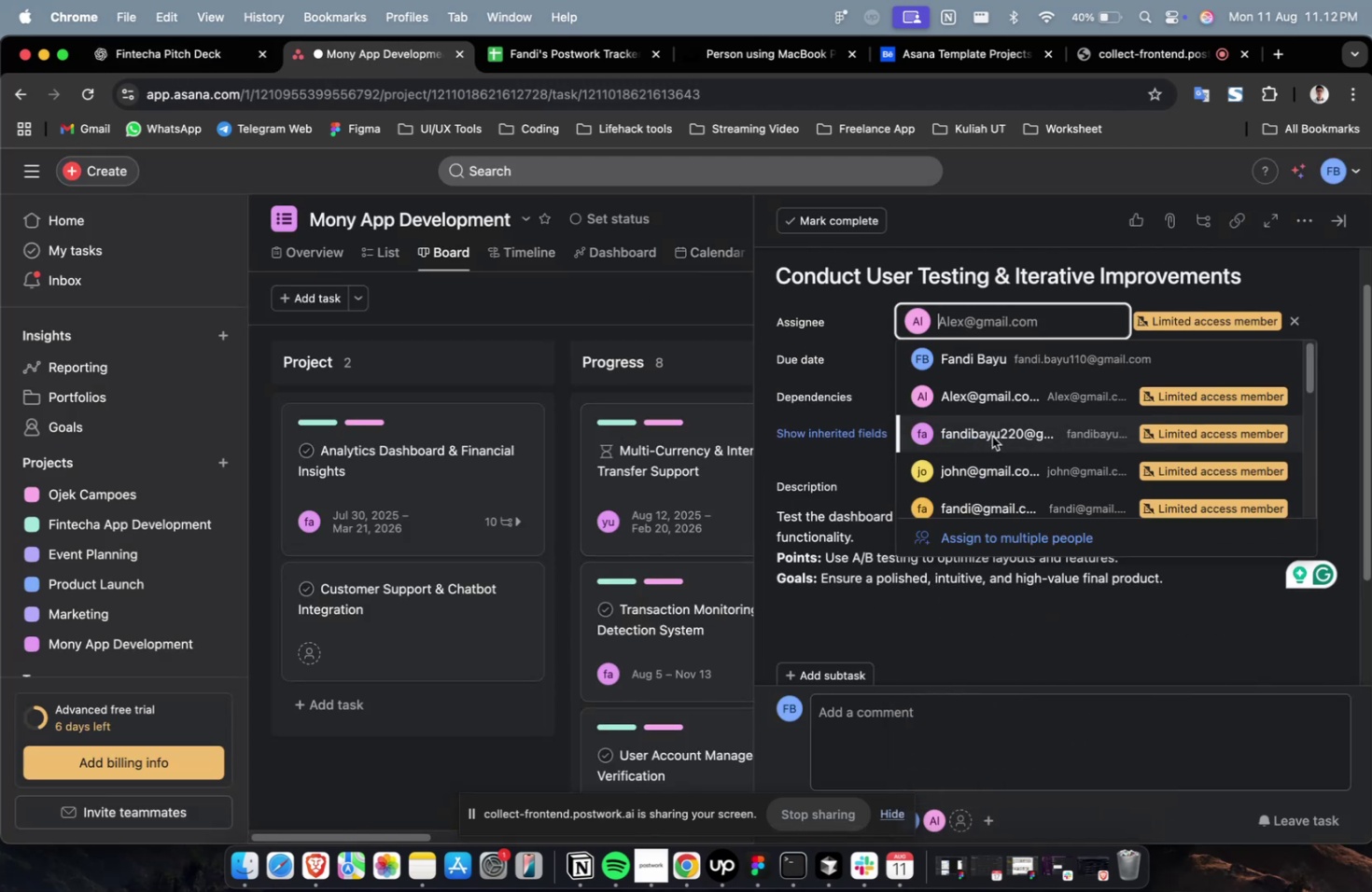 
scroll: coordinate [990, 447], scroll_direction: down, amount: 7.0
 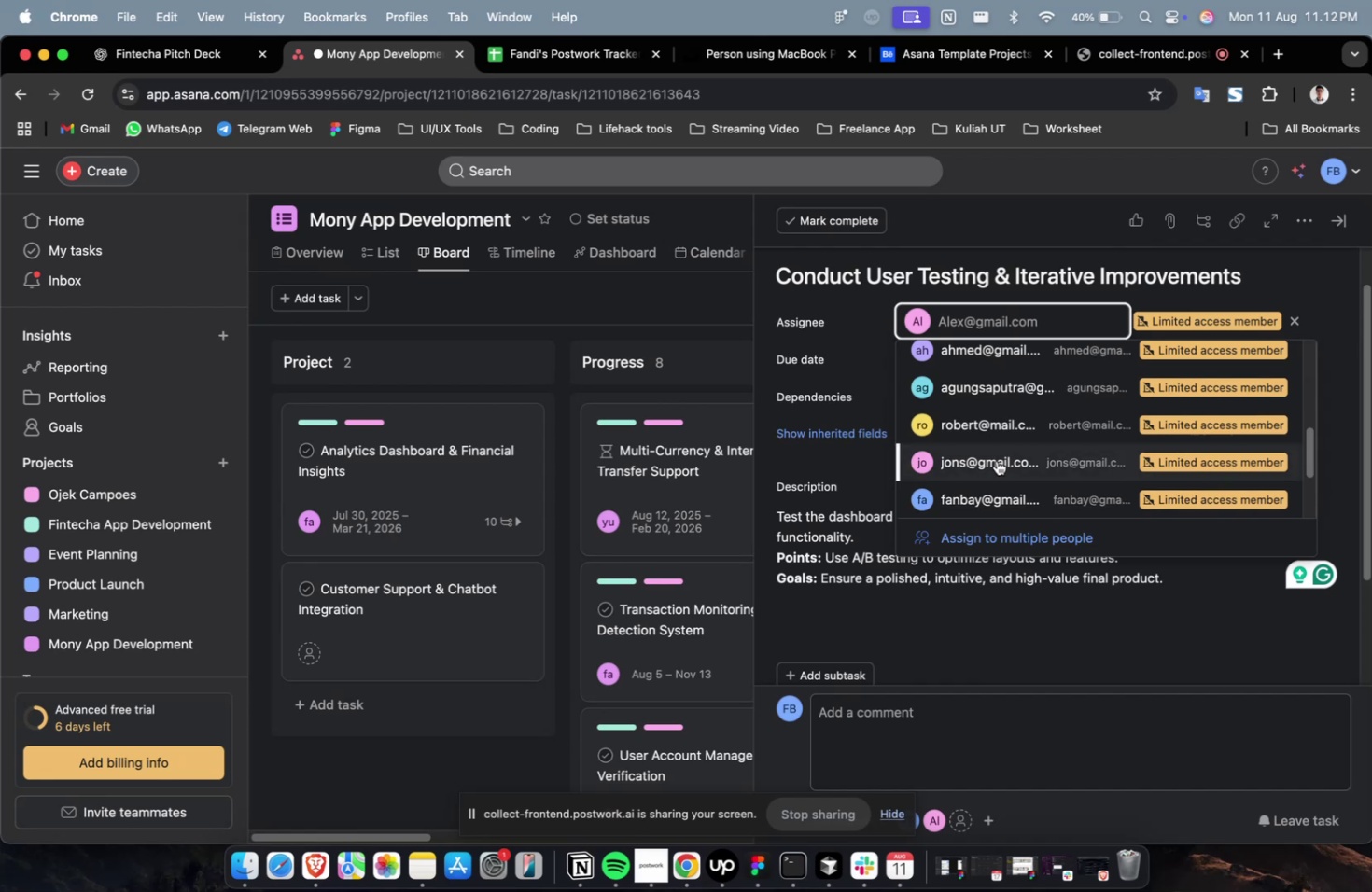 
left_click([996, 460])
 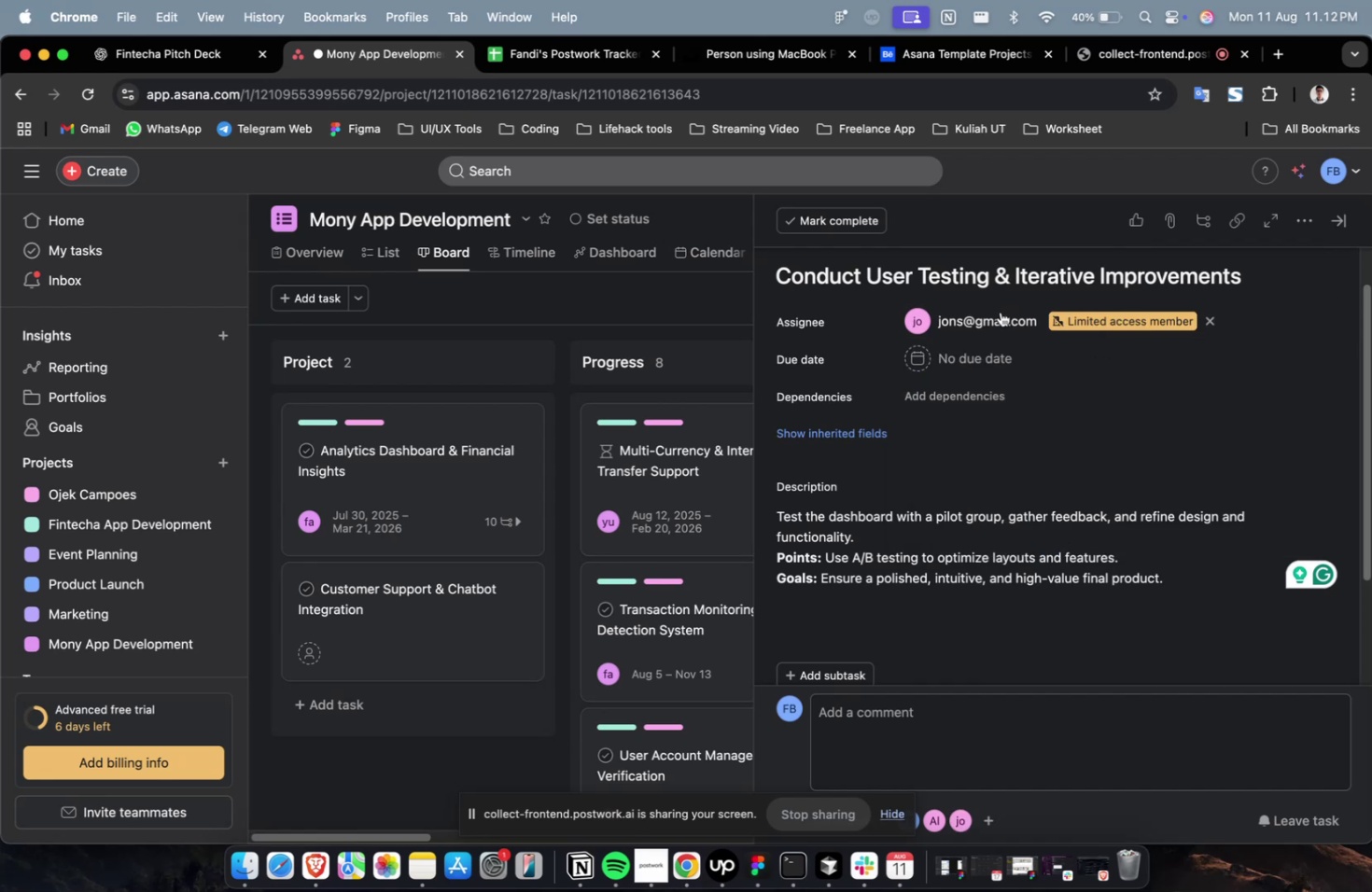 
left_click([998, 318])
 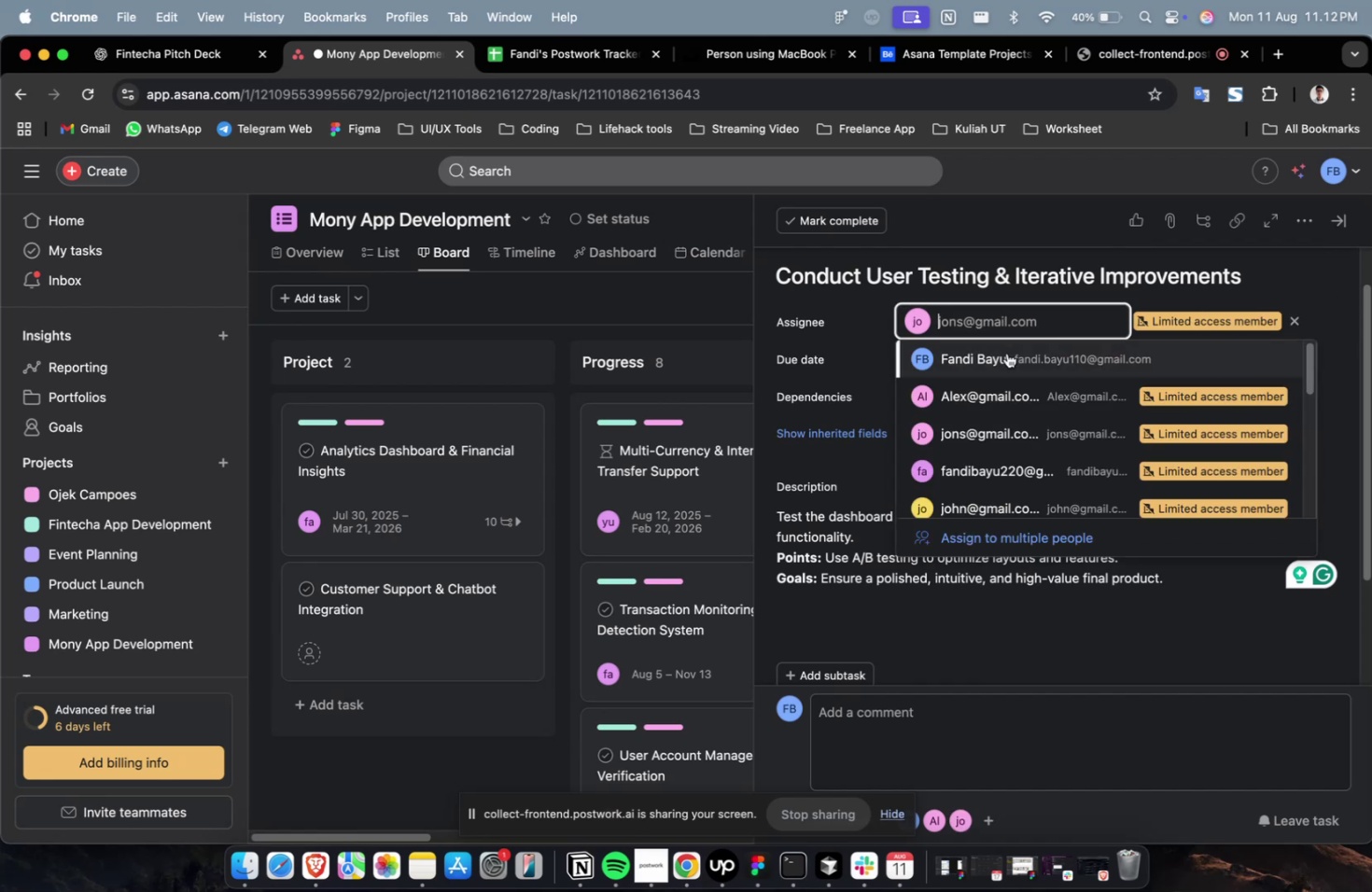 
scroll: coordinate [1006, 356], scroll_direction: down, amount: 17.0
 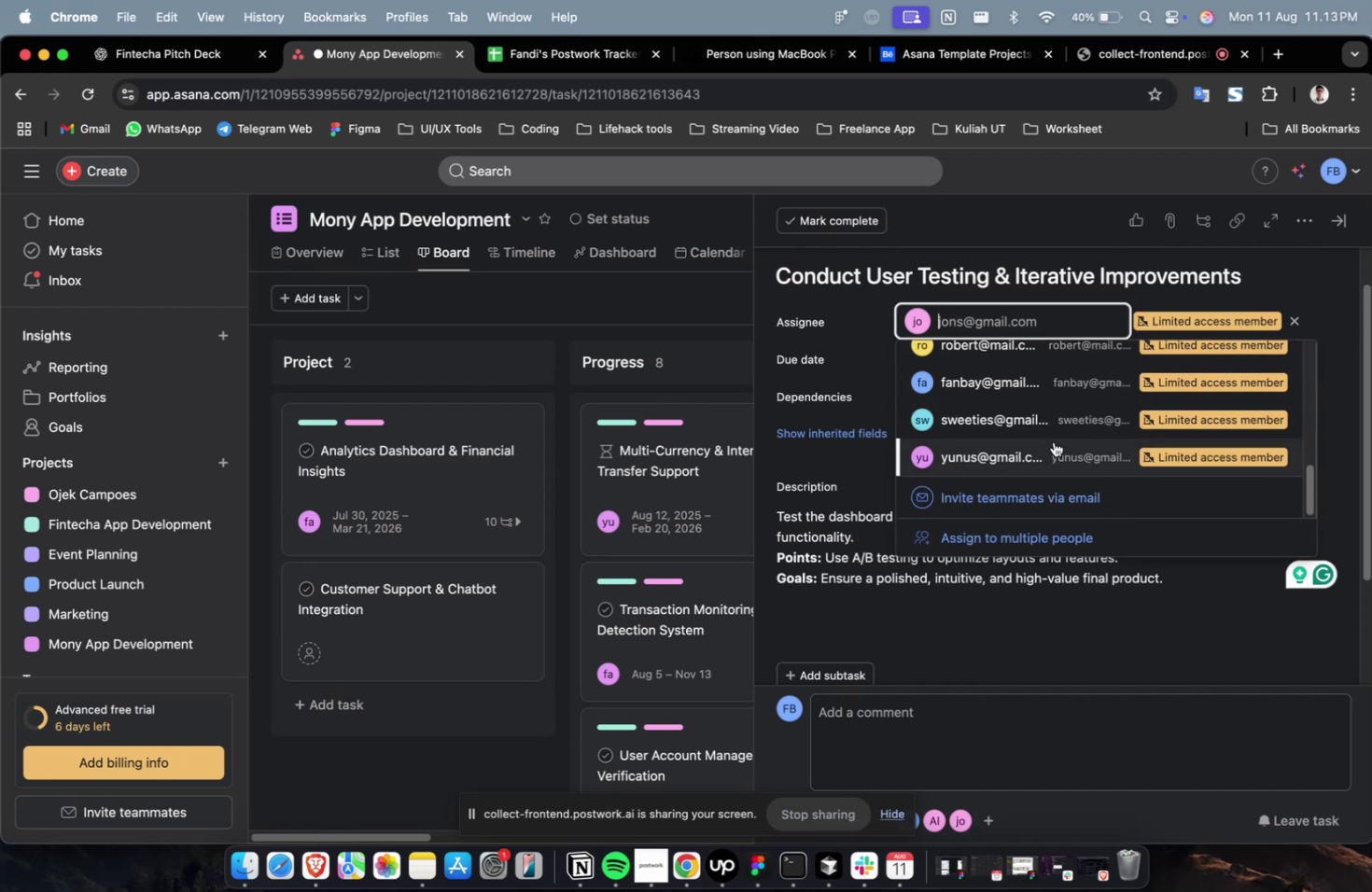 
left_click([1052, 443])
 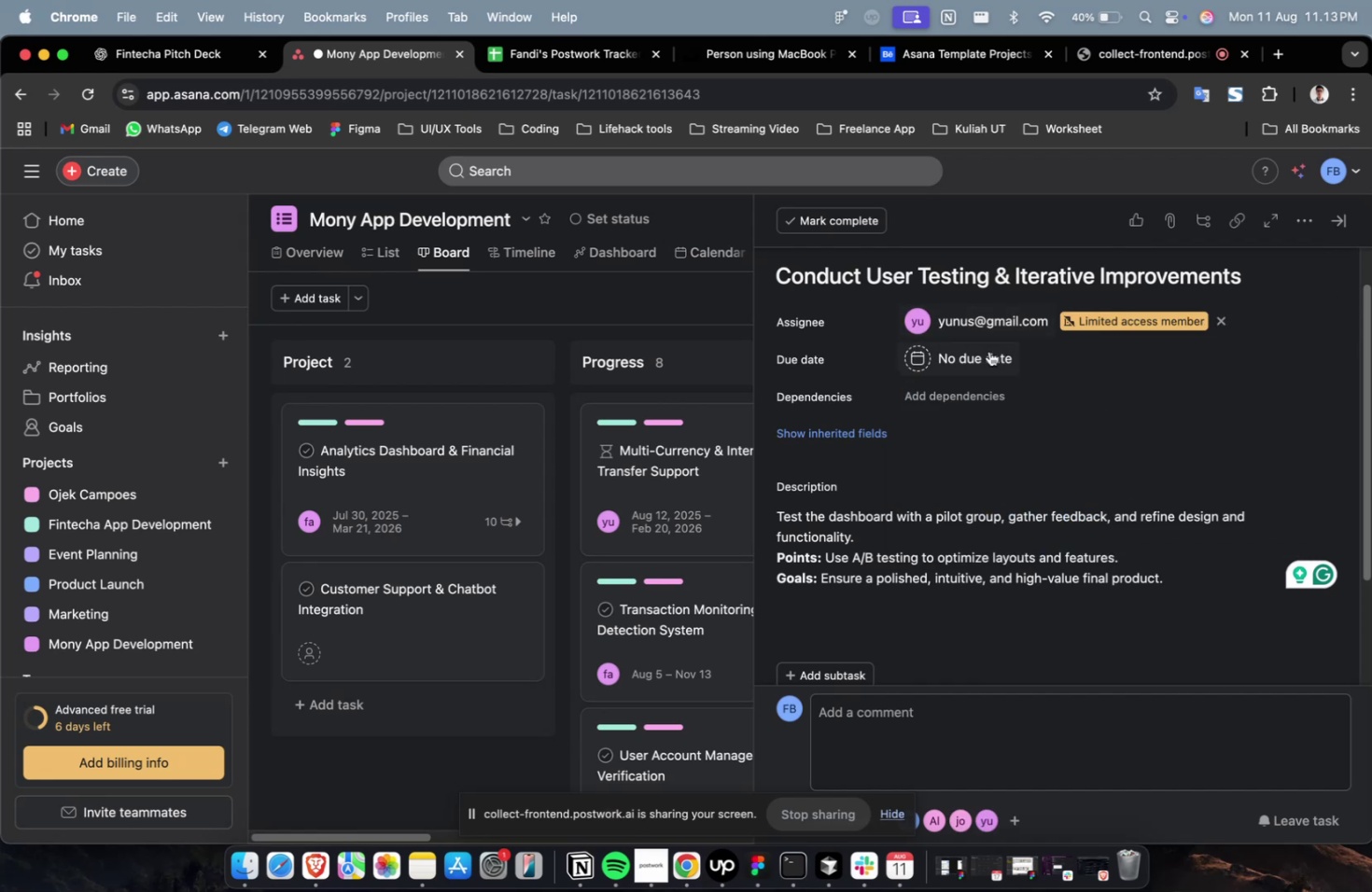 
double_click([987, 354])
 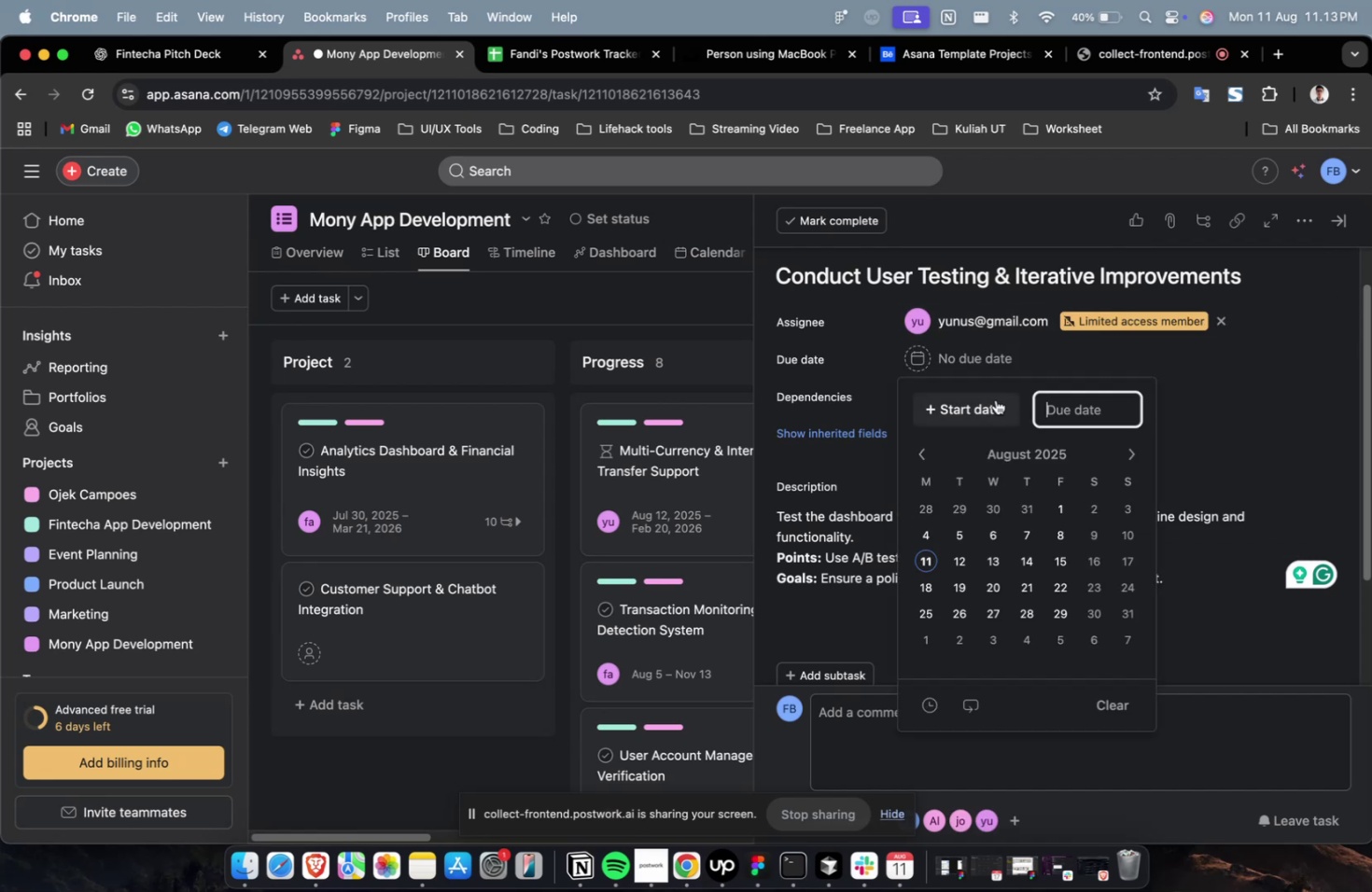 
triple_click([993, 401])
 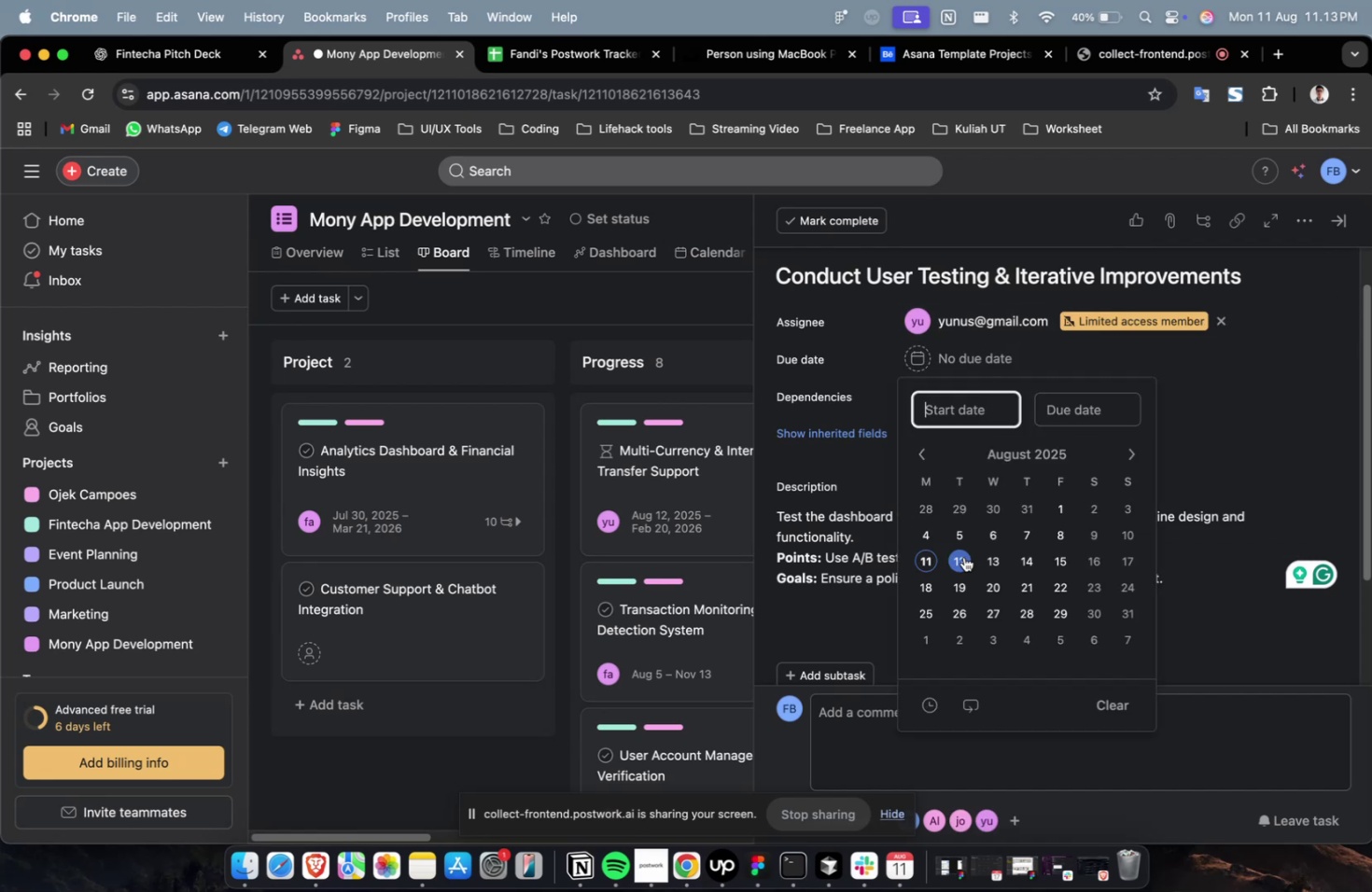 
triple_click([959, 559])
 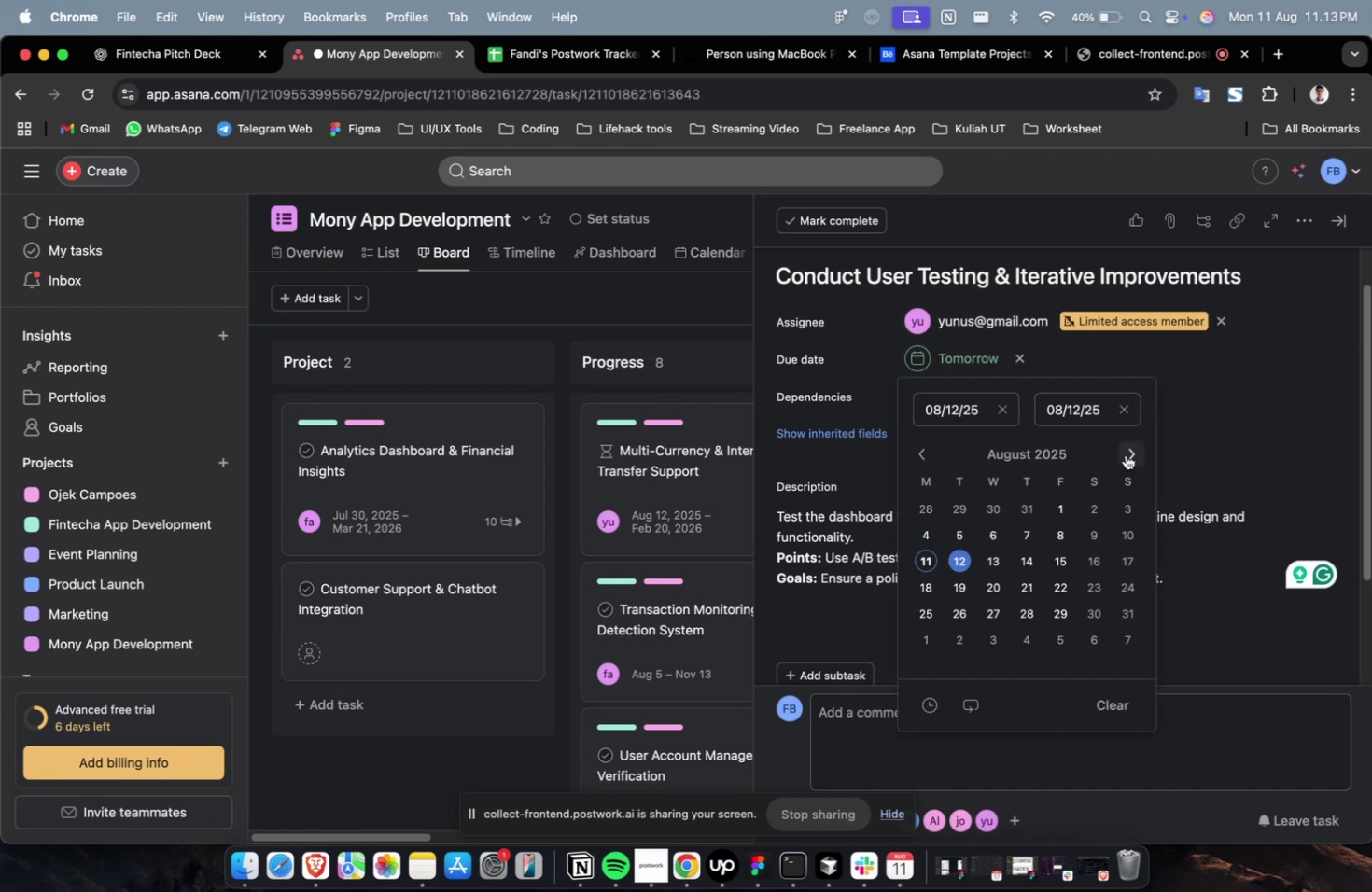 
double_click([1125, 454])
 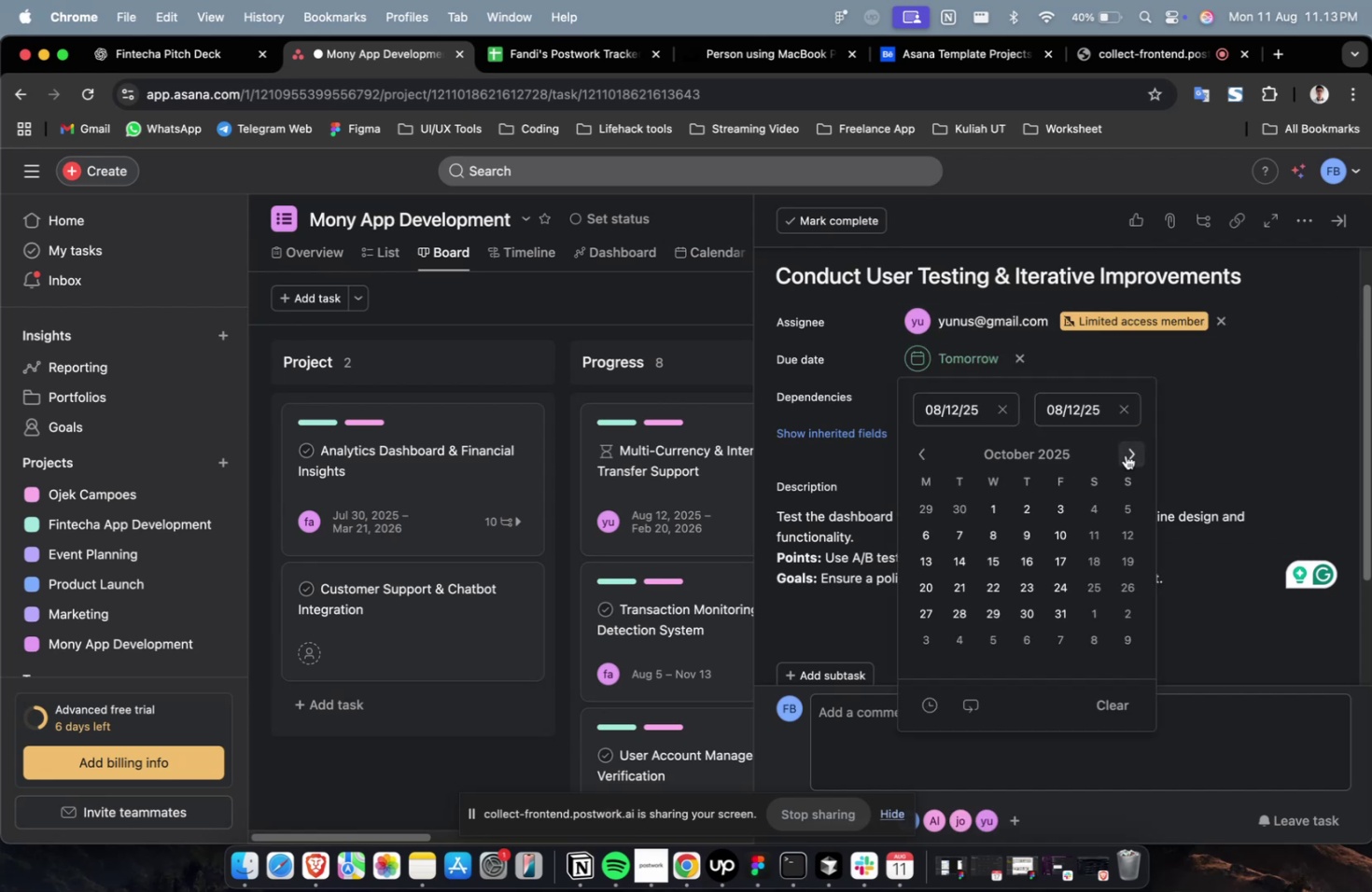 
triple_click([1125, 454])
 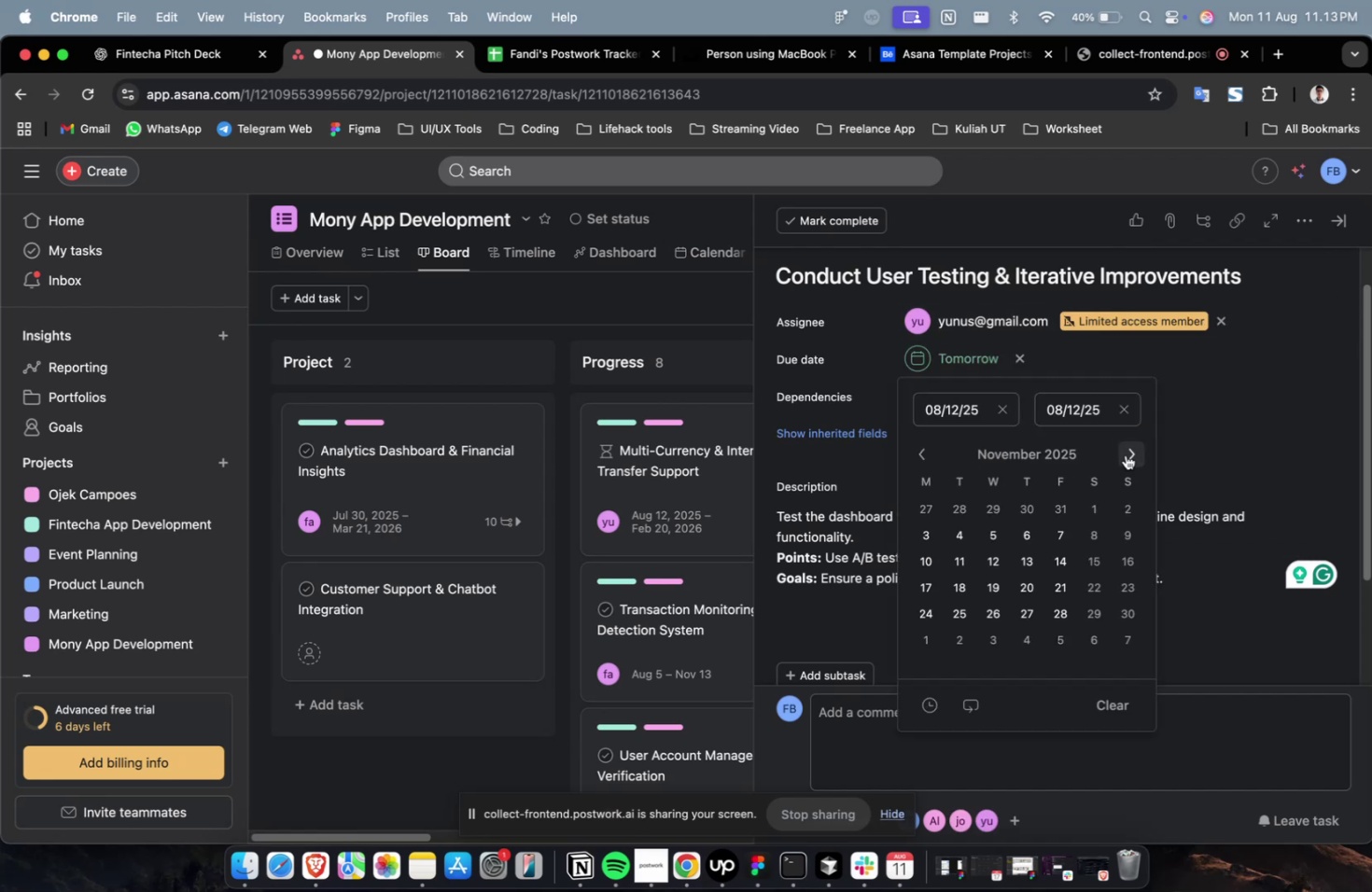 
triple_click([1125, 454])
 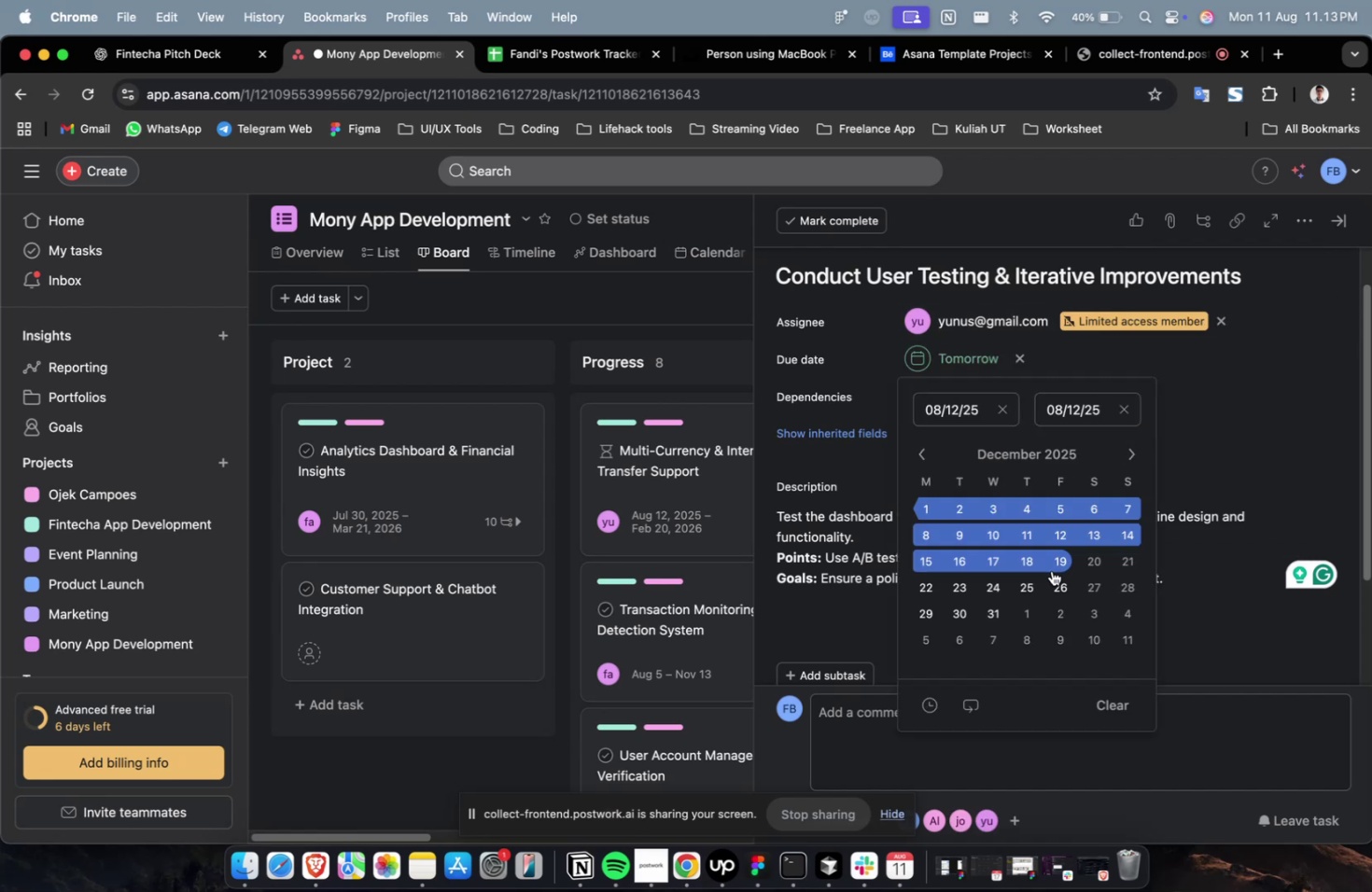 
triple_click([1051, 570])
 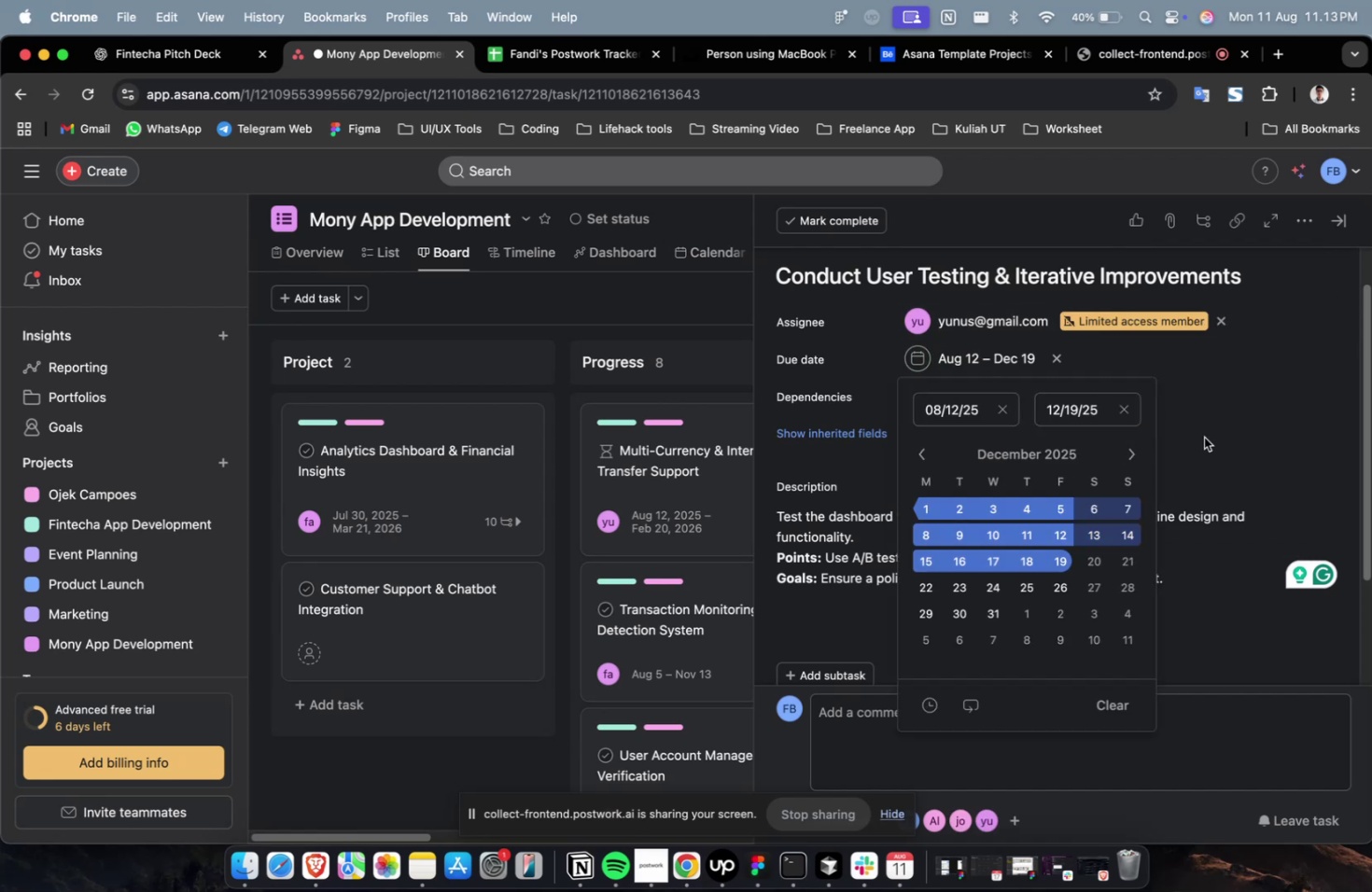 
triple_click([1210, 431])
 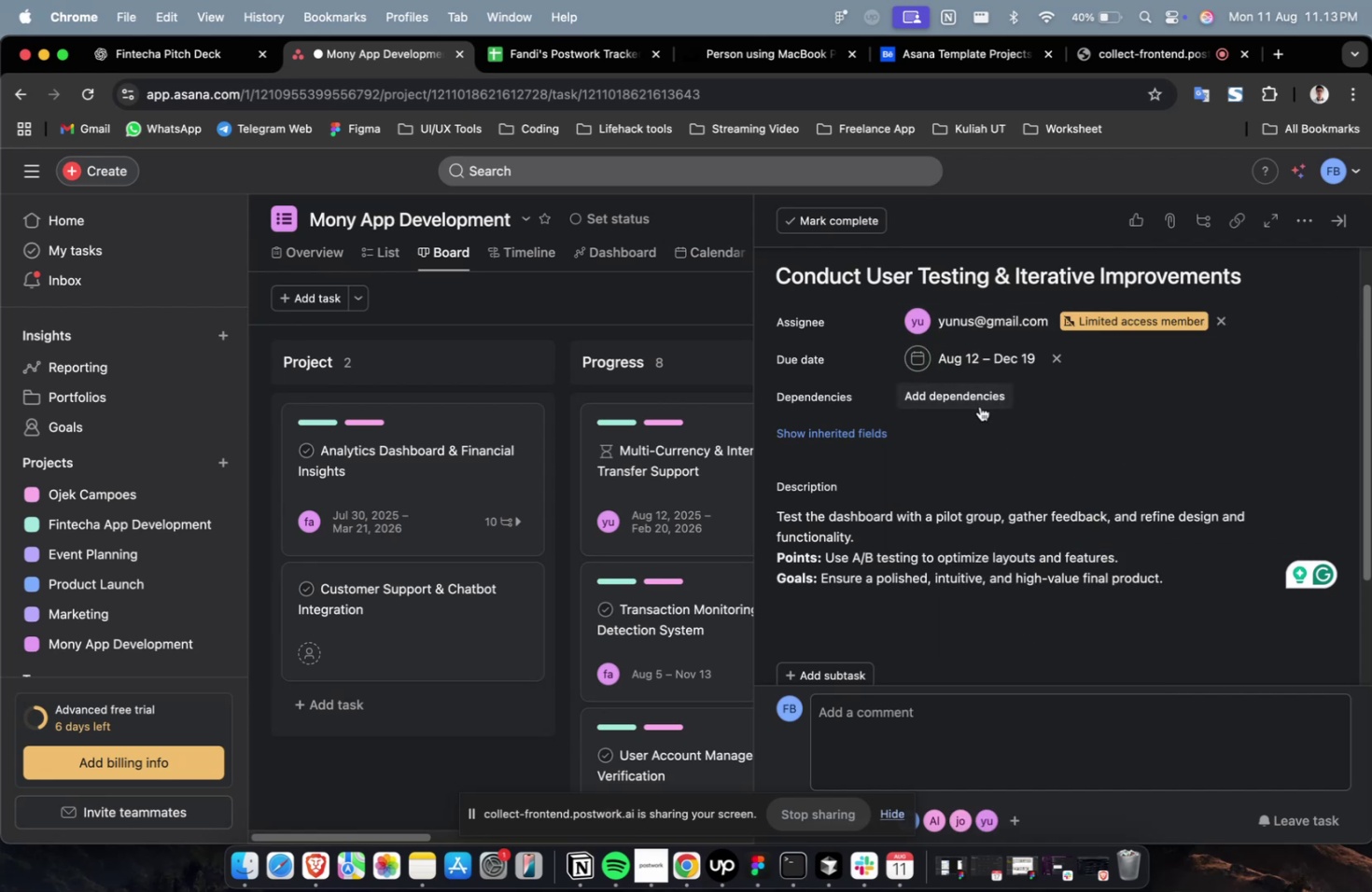 
left_click([979, 406])
 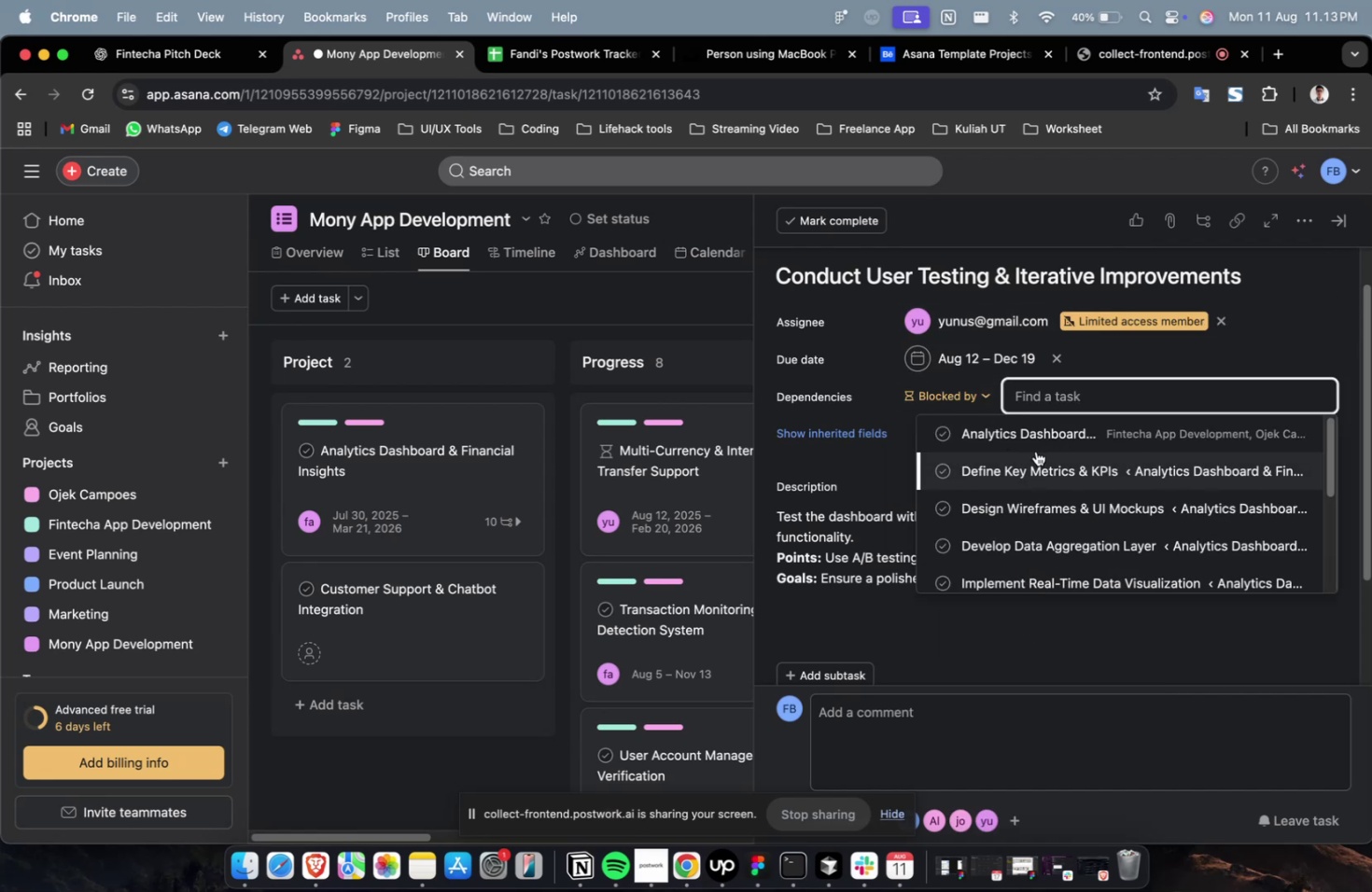 
left_click([1036, 434])
 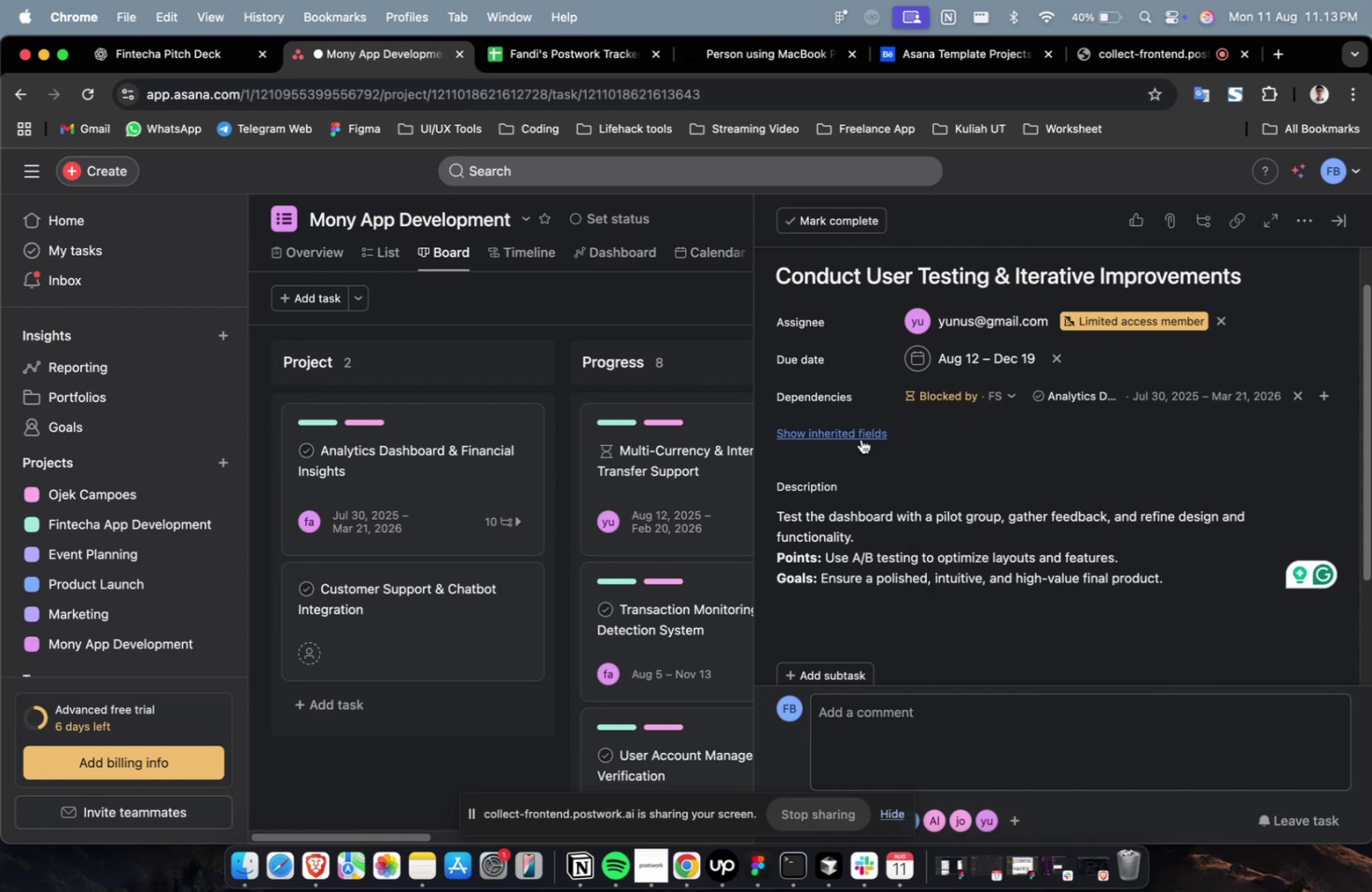 
double_click([846, 441])
 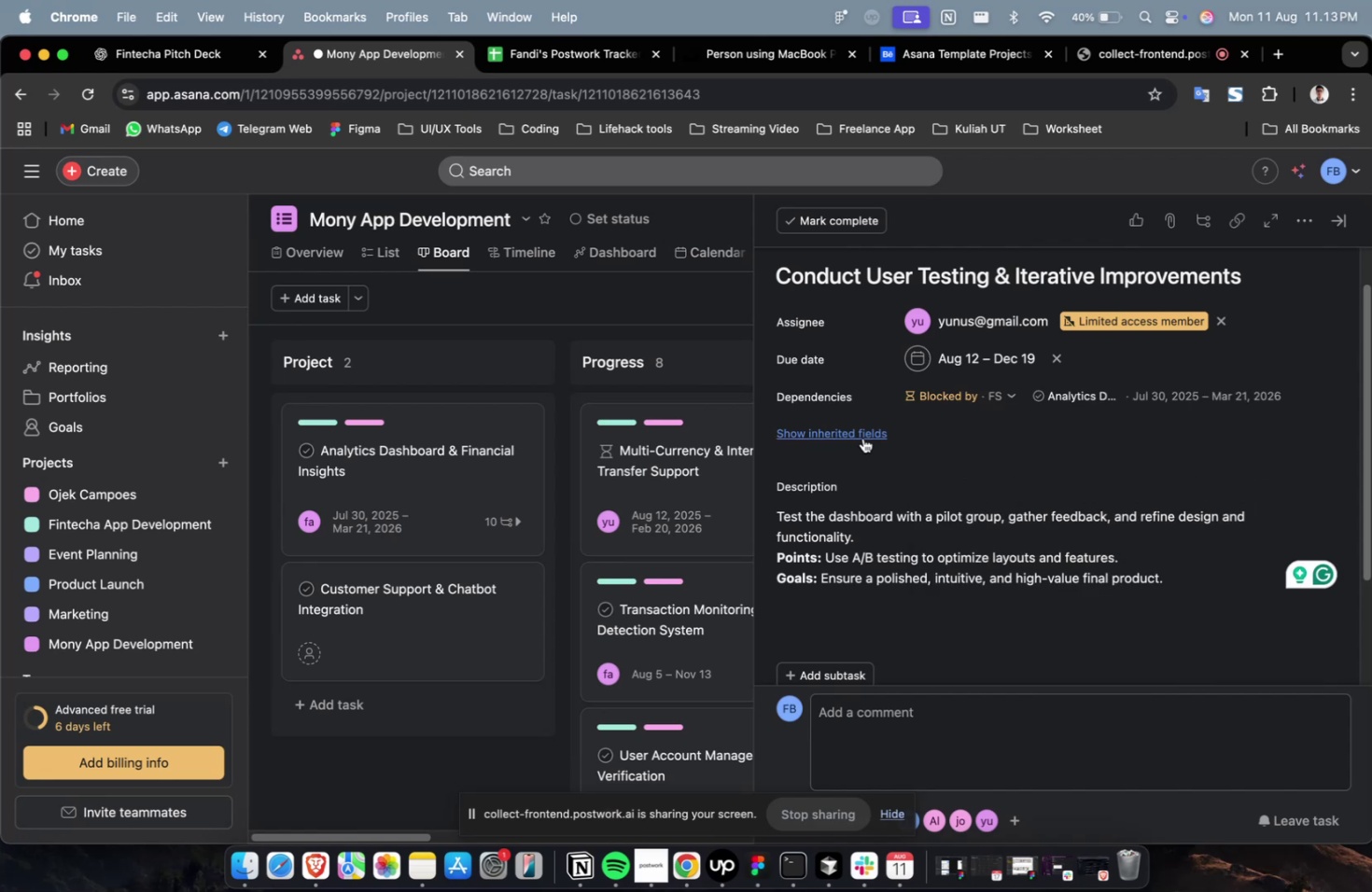 
left_click([853, 436])
 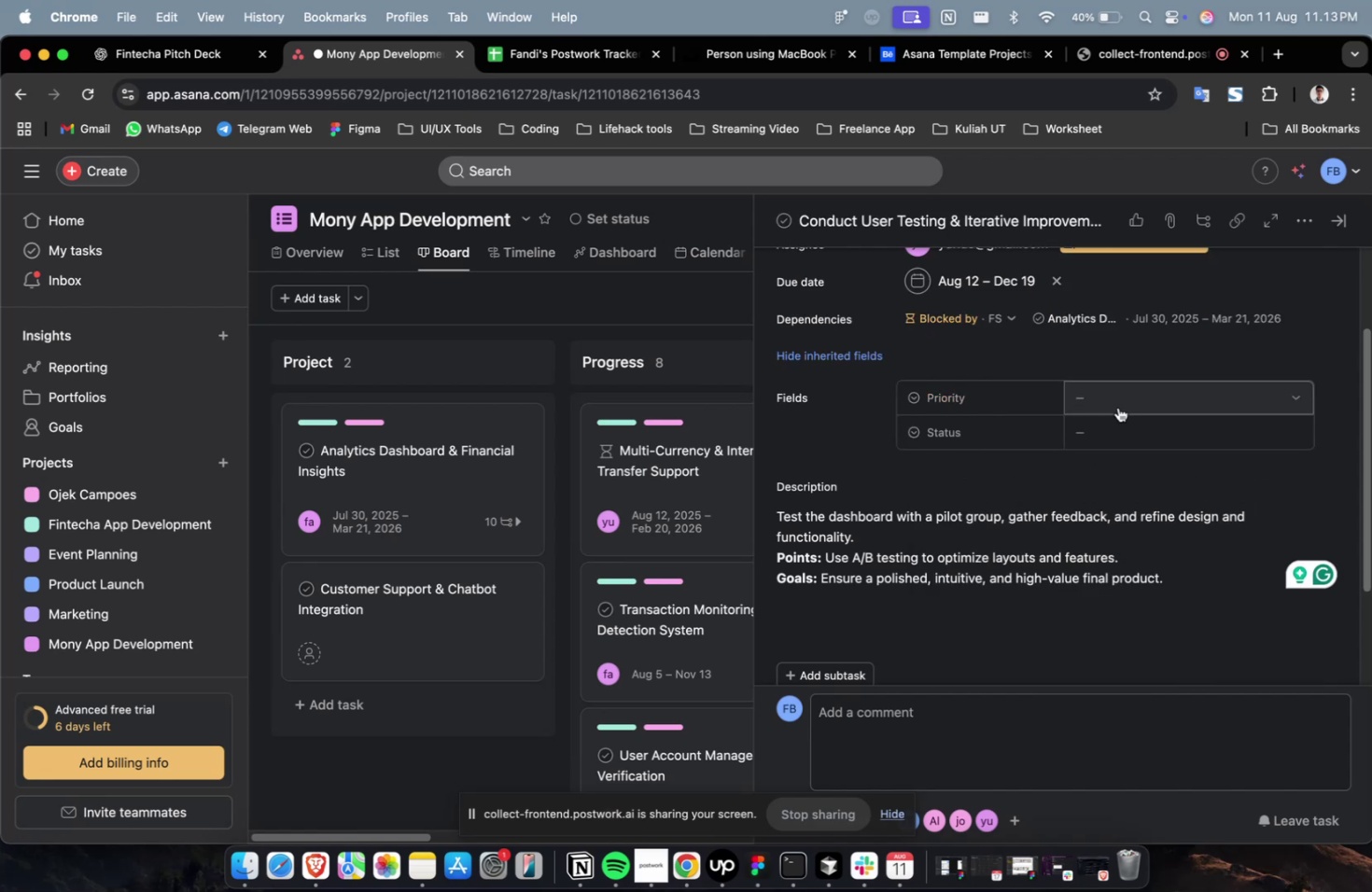 
left_click([1117, 406])
 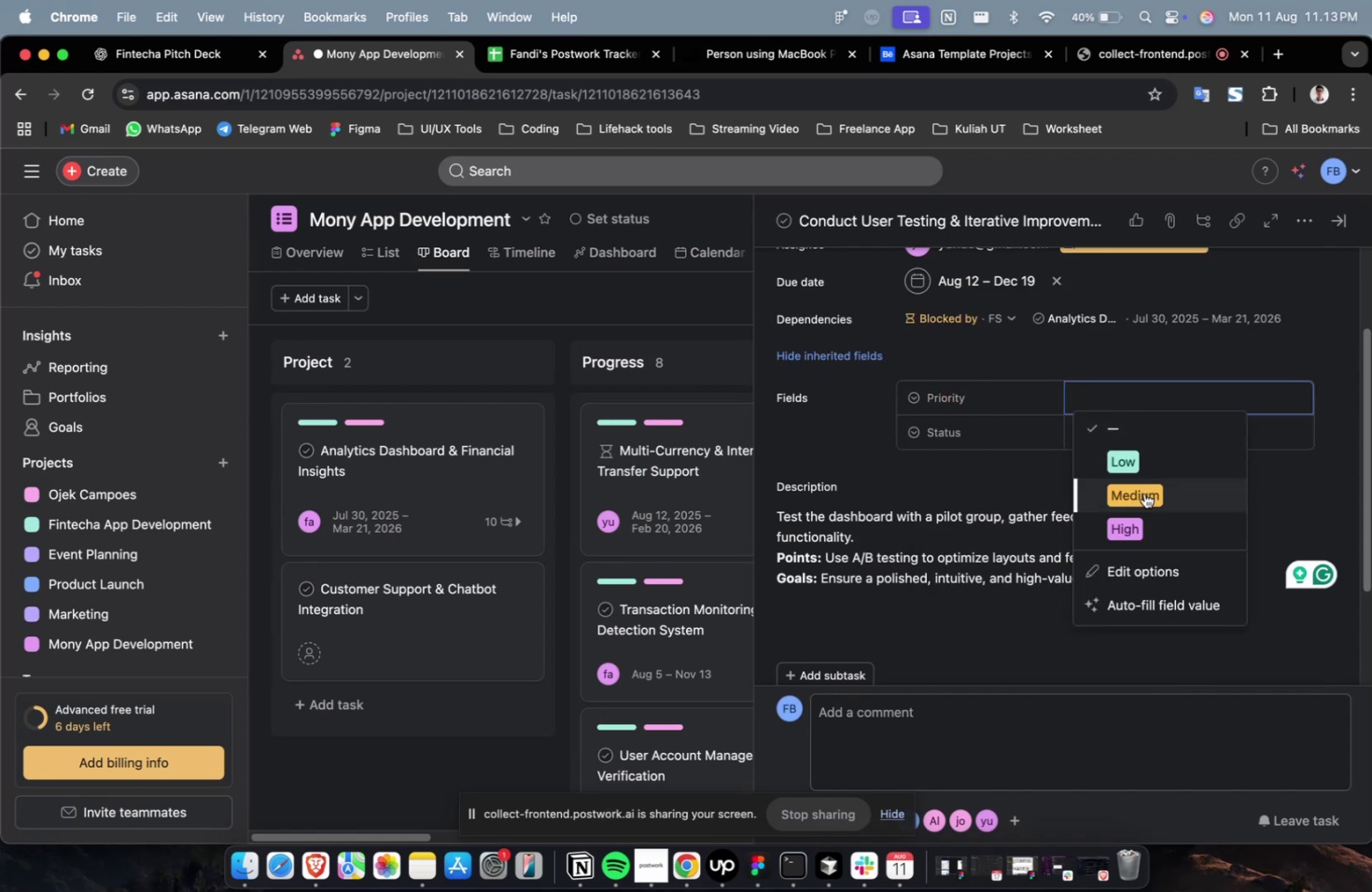 
double_click([1144, 498])
 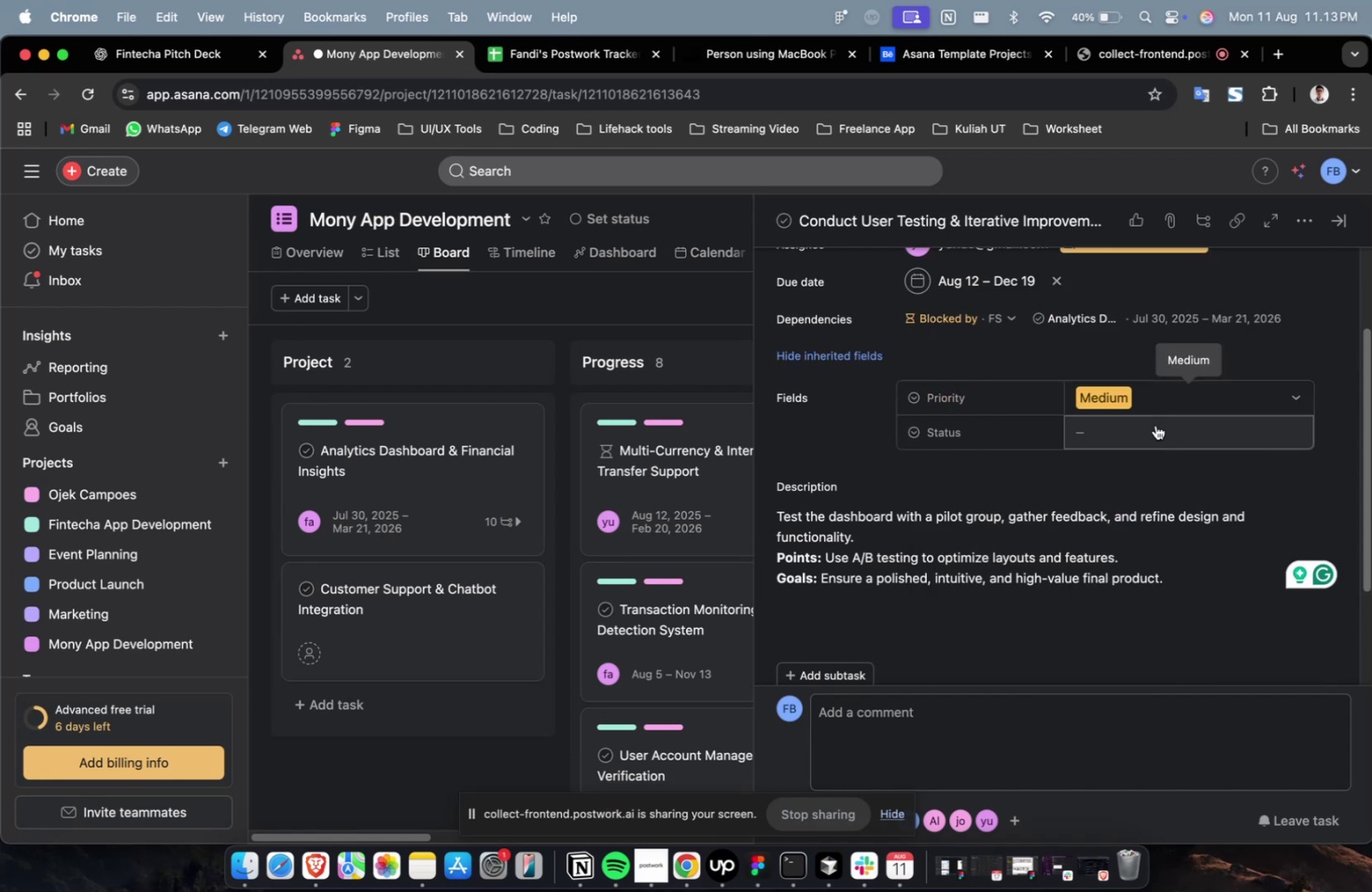 
left_click([1155, 434])
 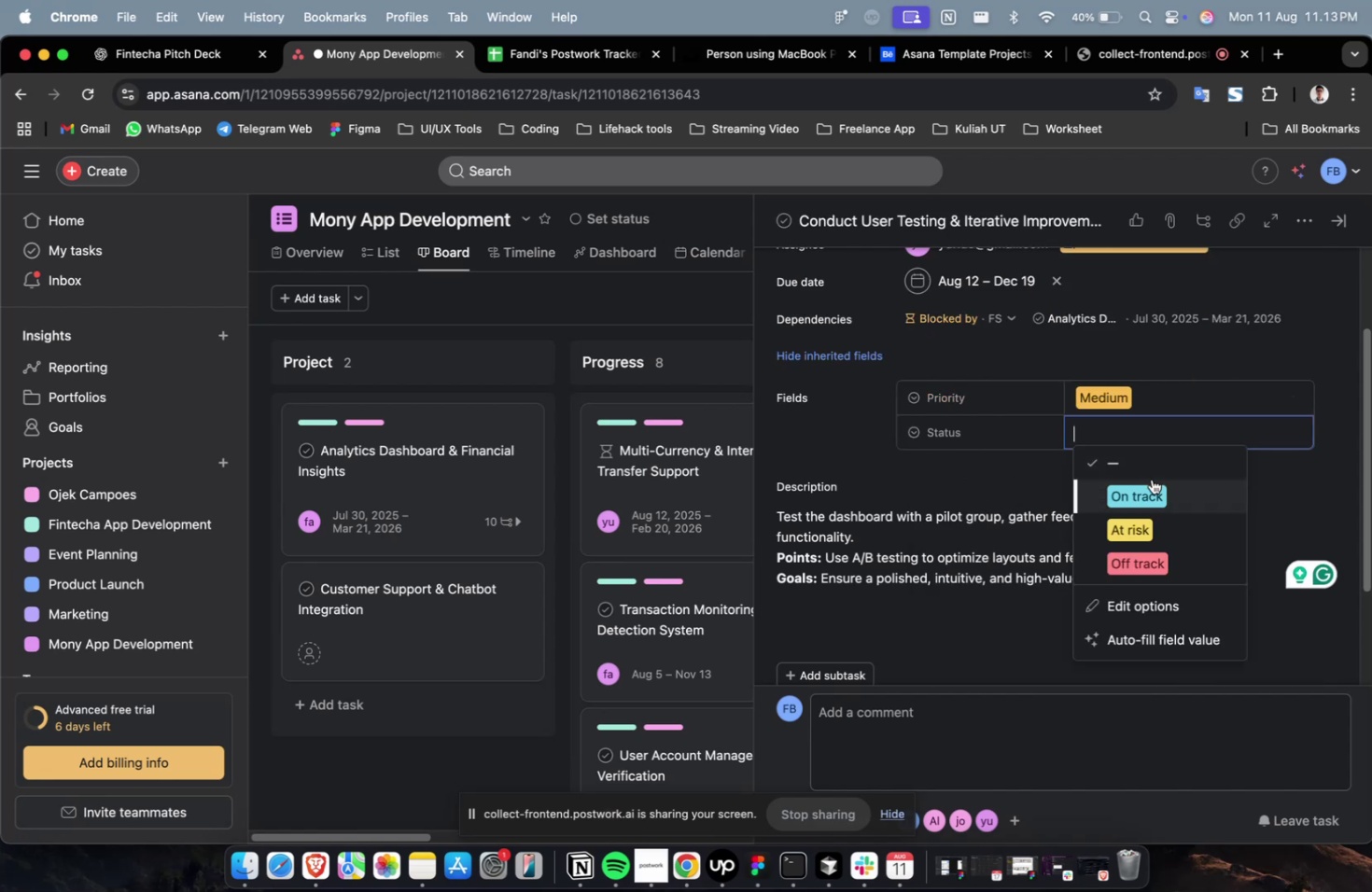 
left_click([1148, 493])
 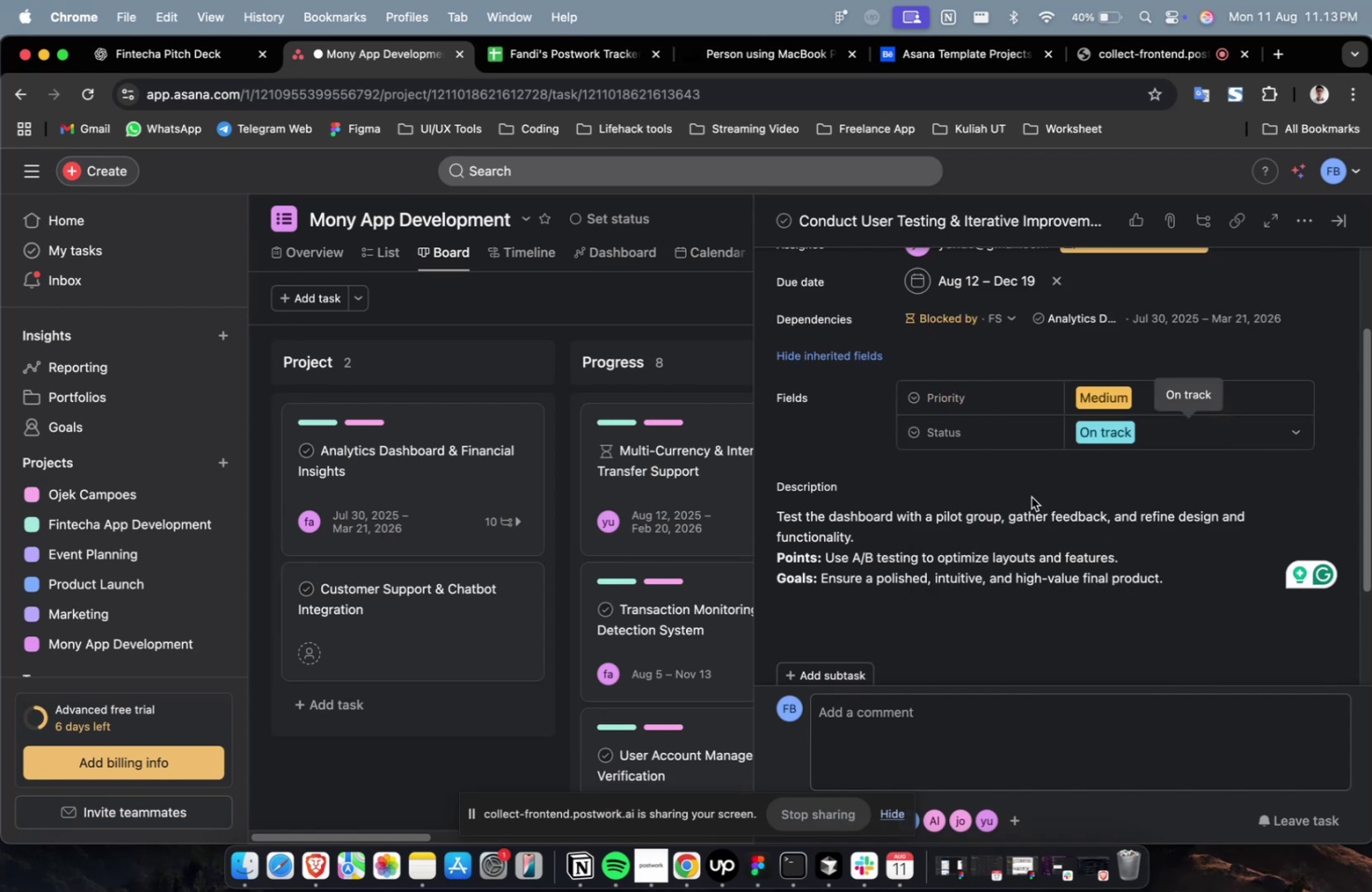 
scroll: coordinate [1030, 496], scroll_direction: up, amount: 13.0
 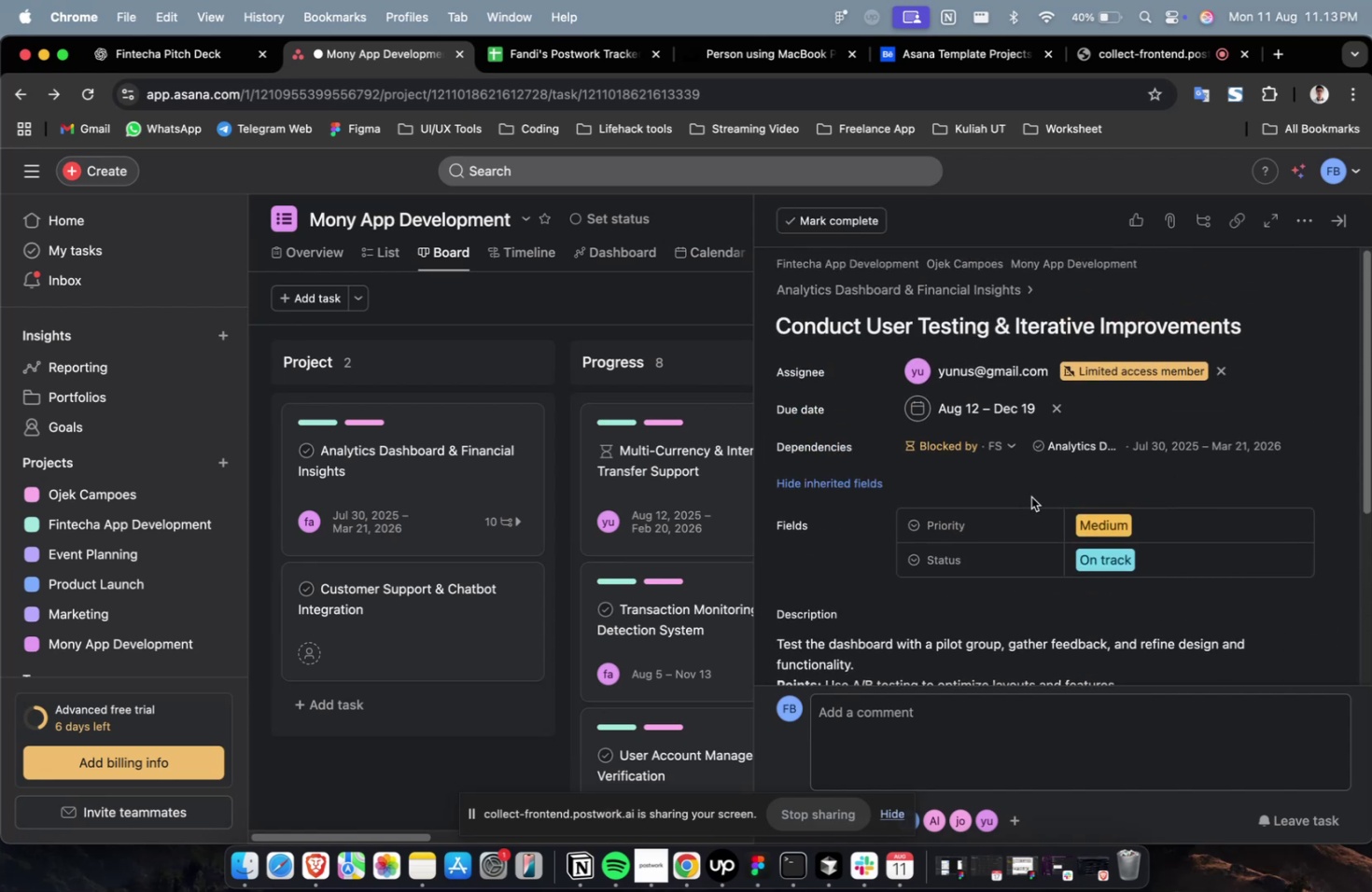 
scroll: coordinate [1030, 496], scroll_direction: down, amount: 25.0
 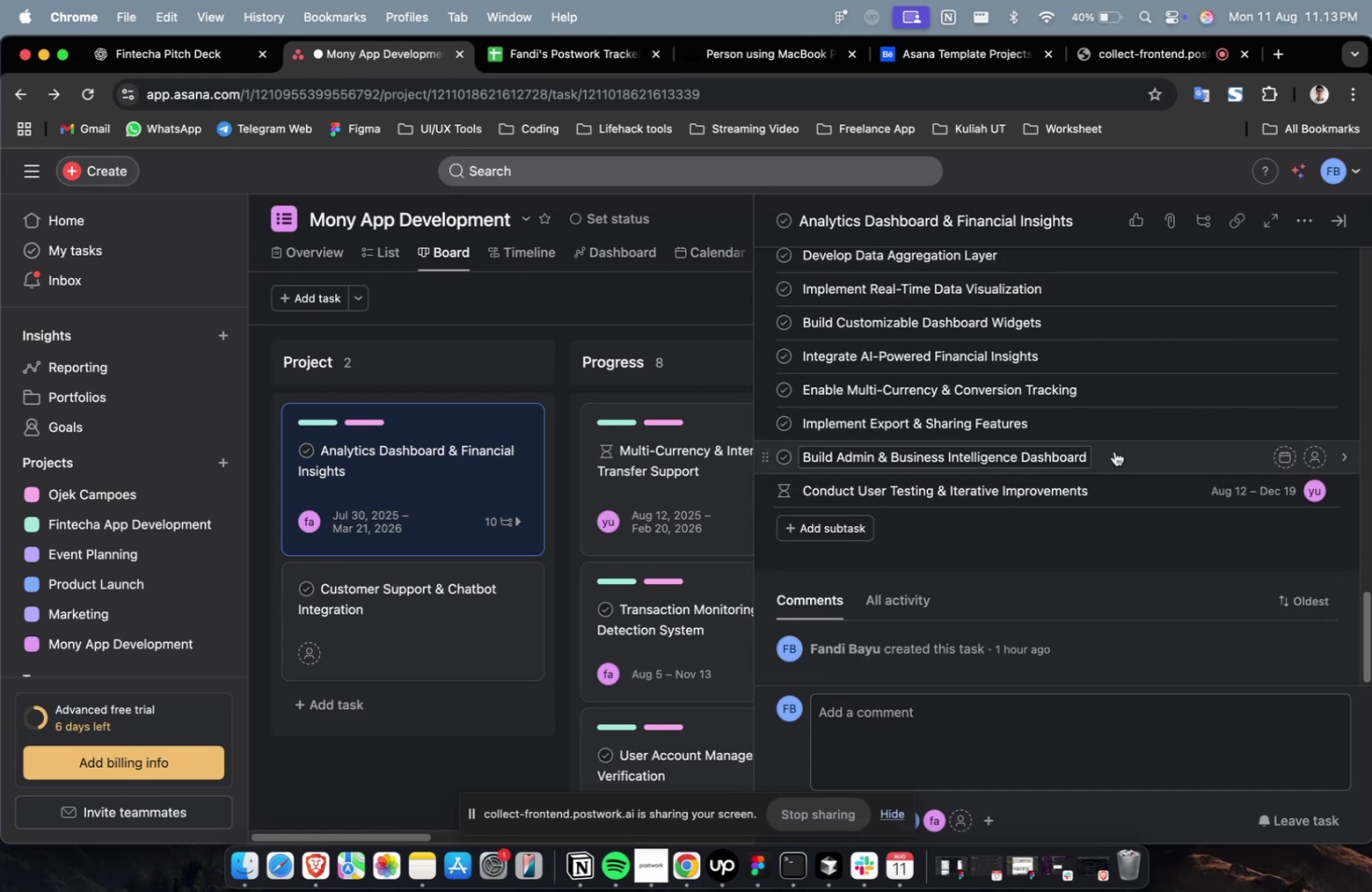 
left_click([1113, 451])
 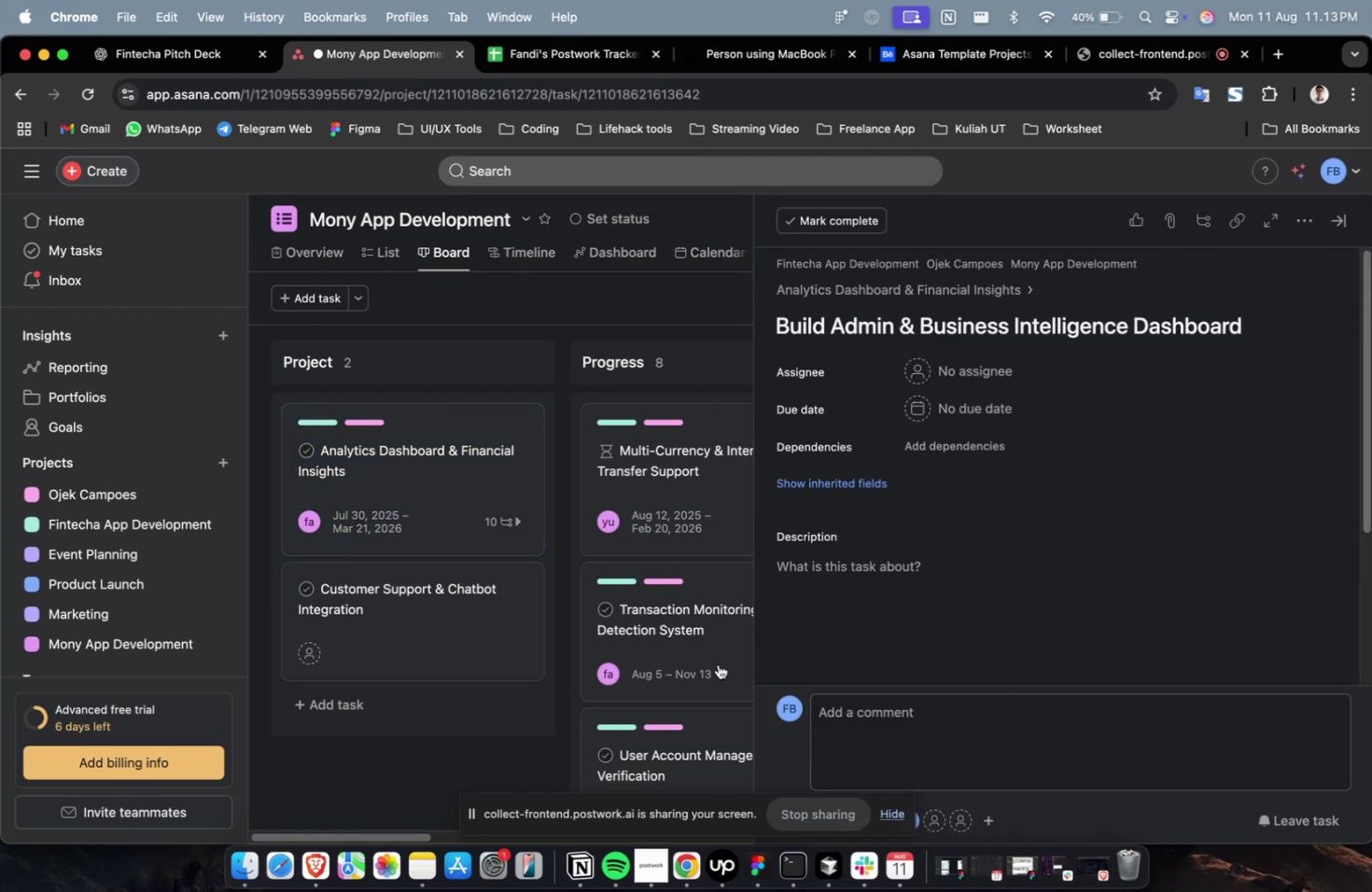 
left_click([194, 69])
 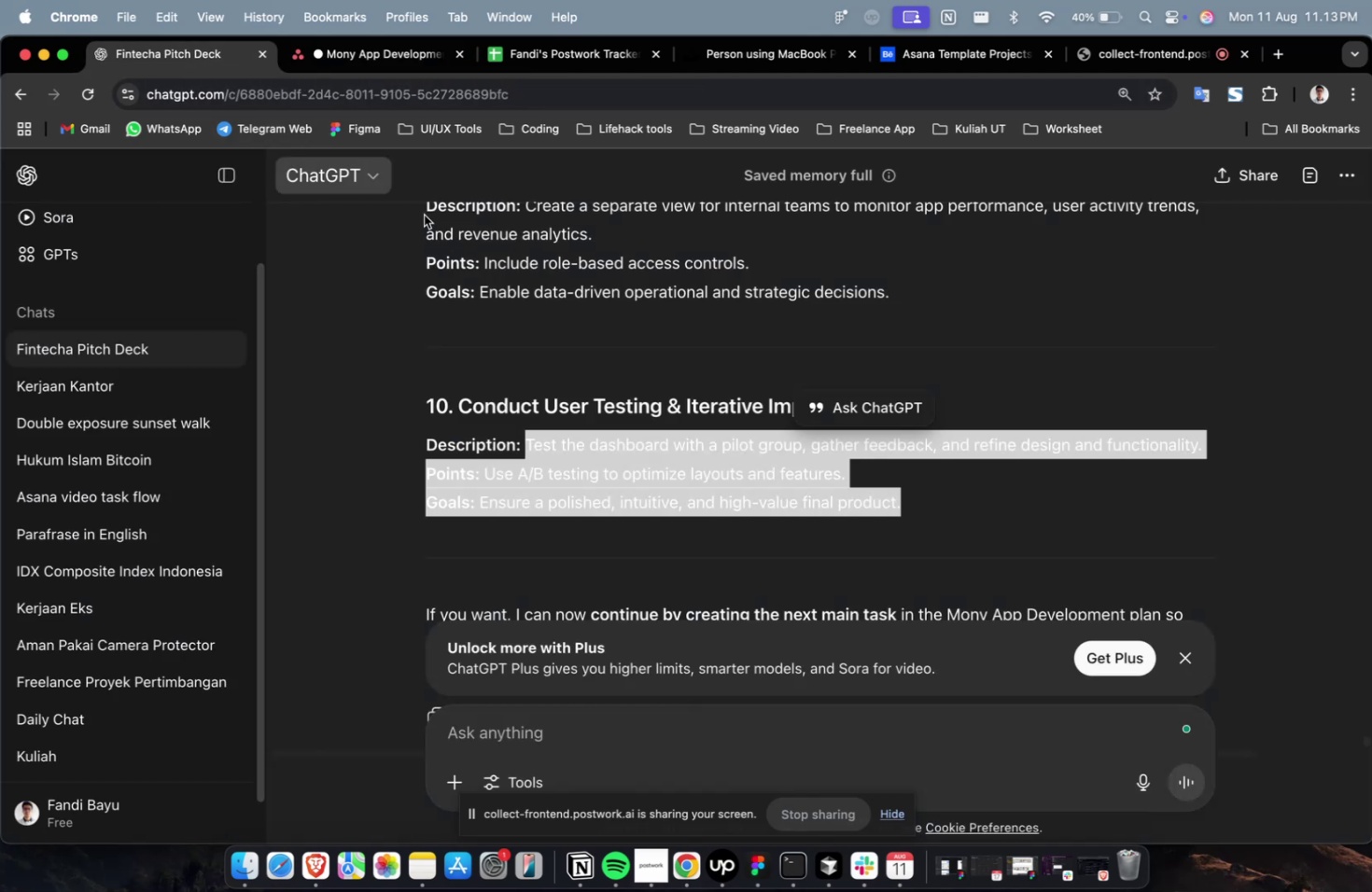 
scroll: coordinate [703, 416], scroll_direction: up, amount: 9.0
 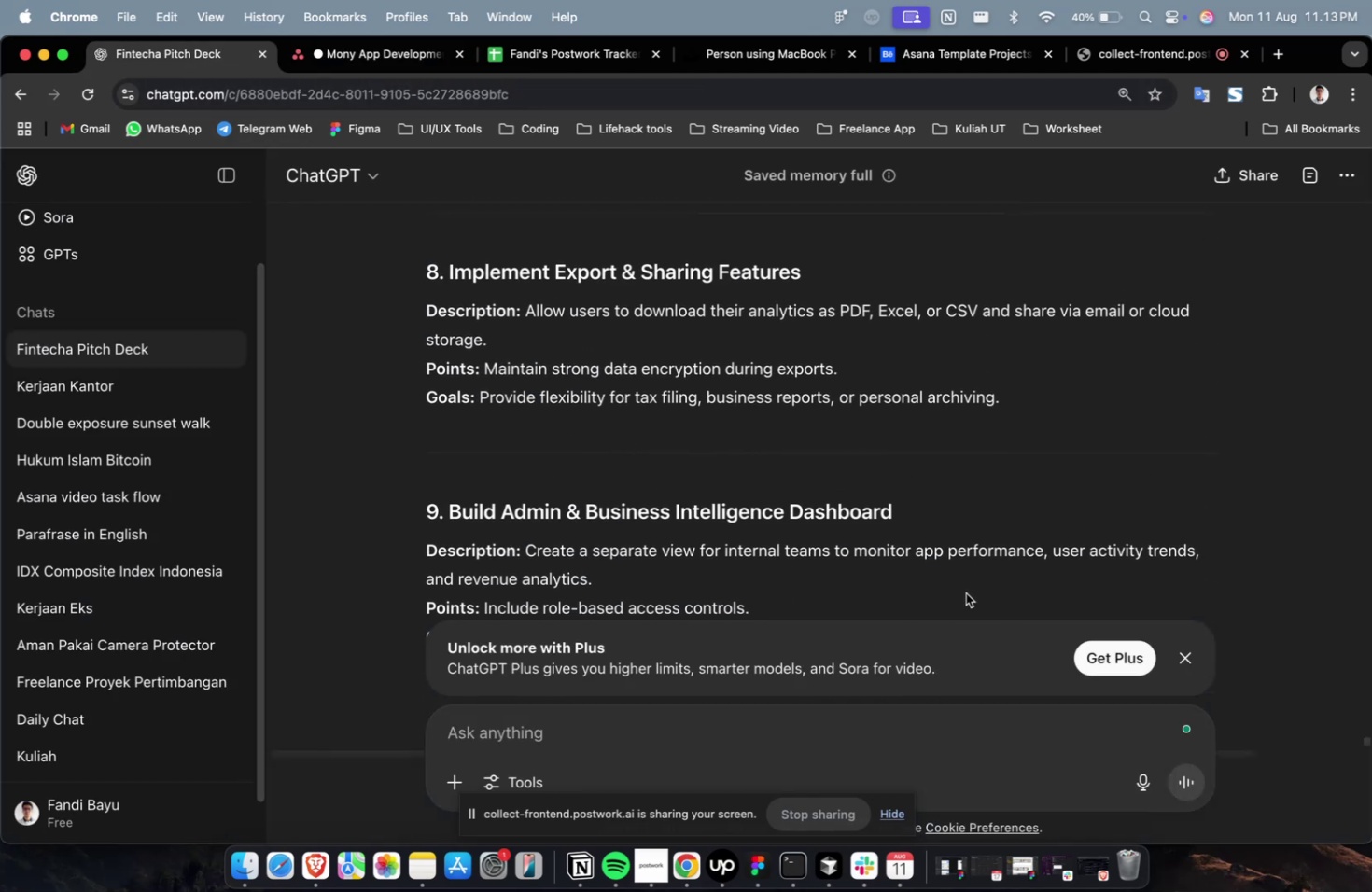 
scroll: coordinate [958, 603], scroll_direction: down, amount: 4.0
 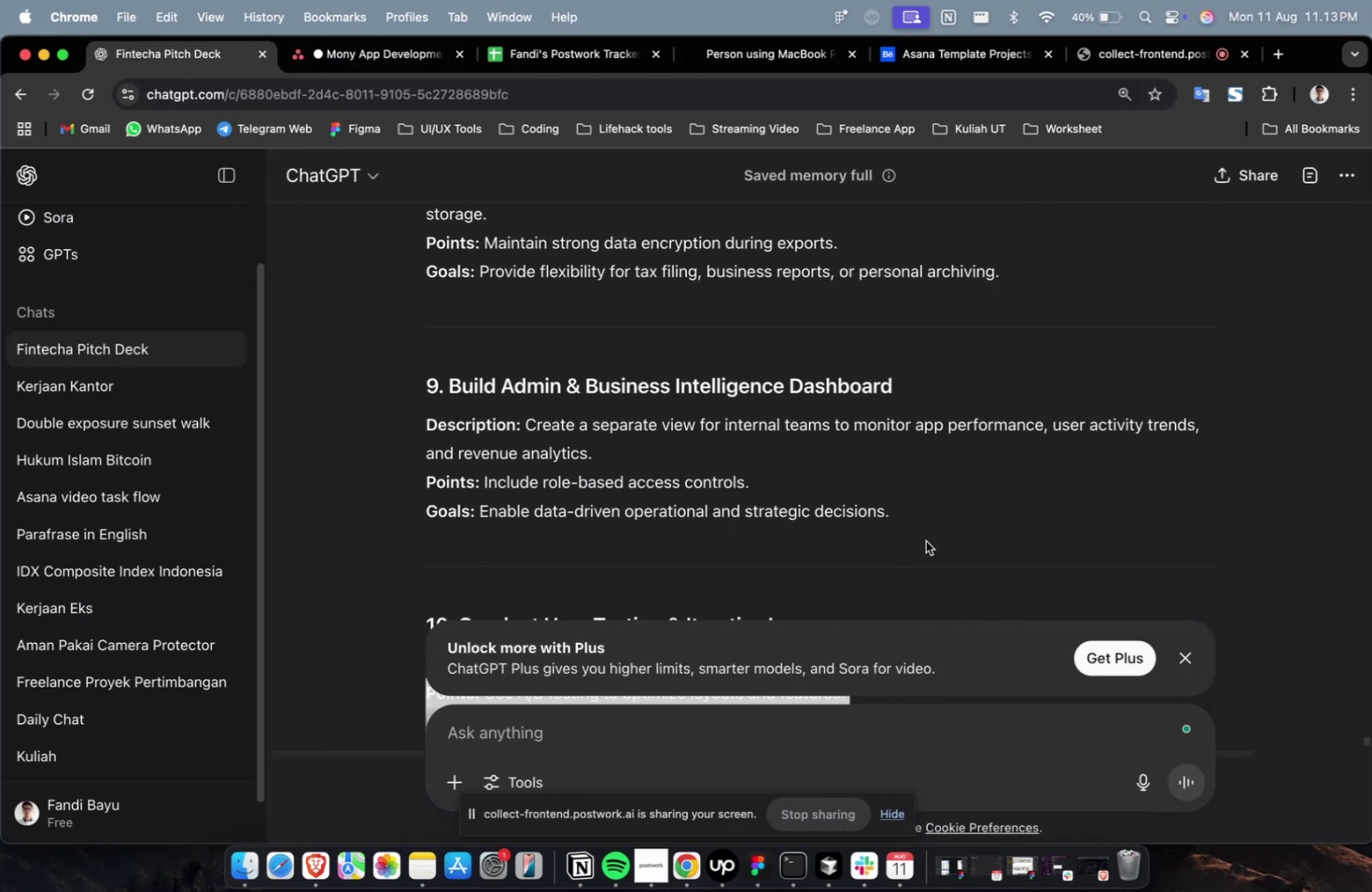 
left_click_drag(start_coordinate=[924, 528], to_coordinate=[526, 433])
 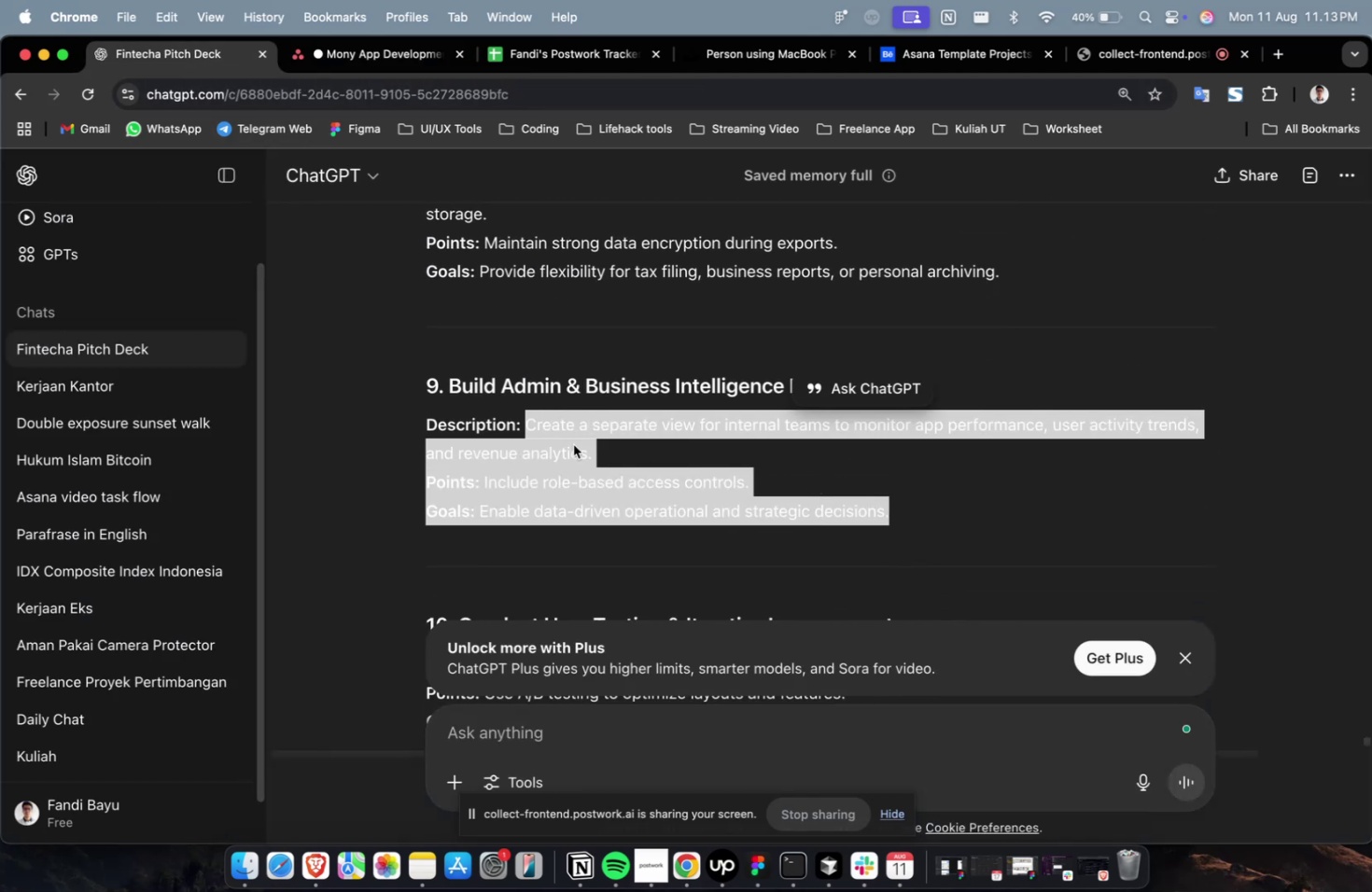 
right_click([573, 444])
 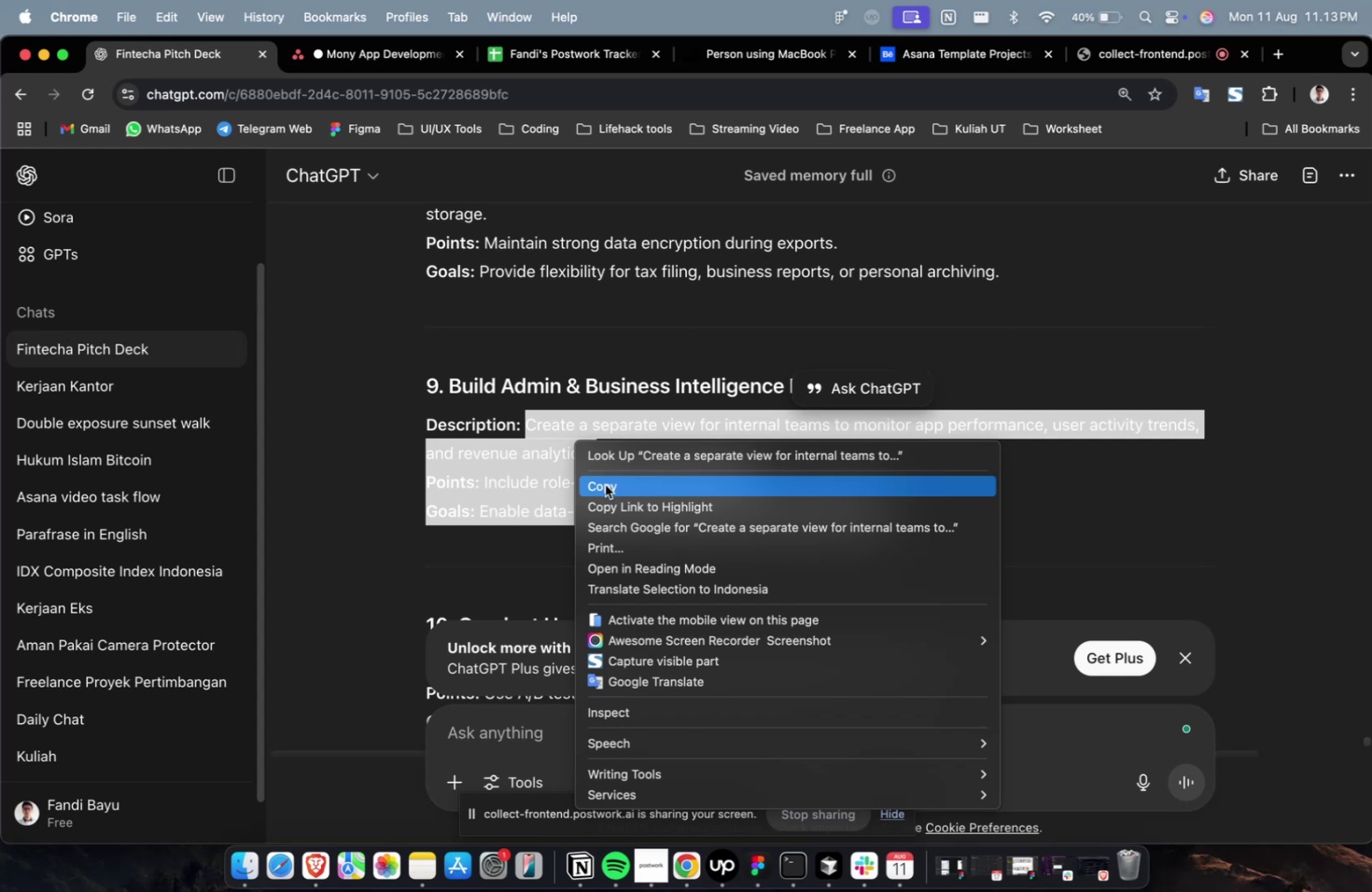 
left_click([605, 484])
 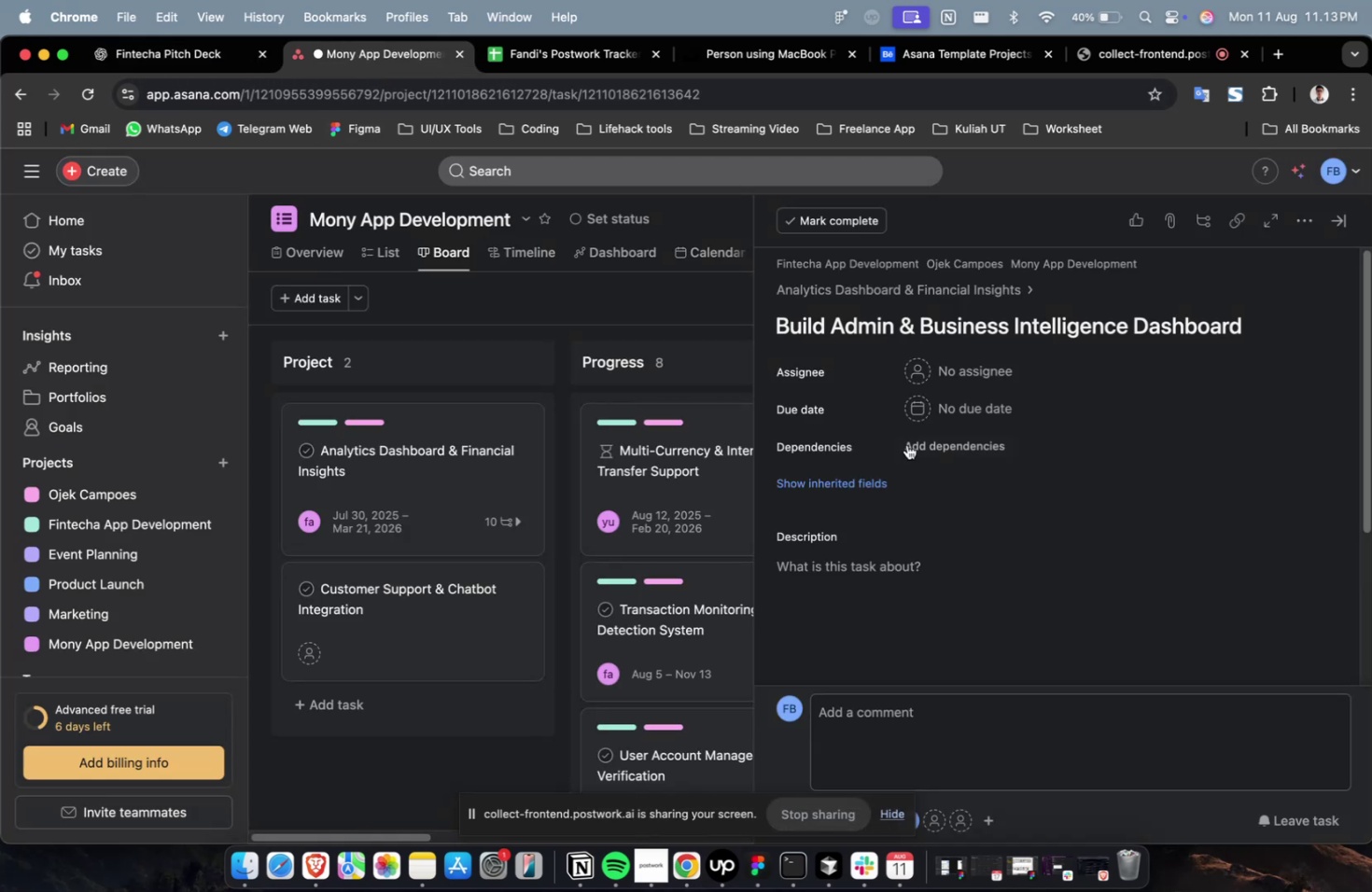 
left_click([928, 574])
 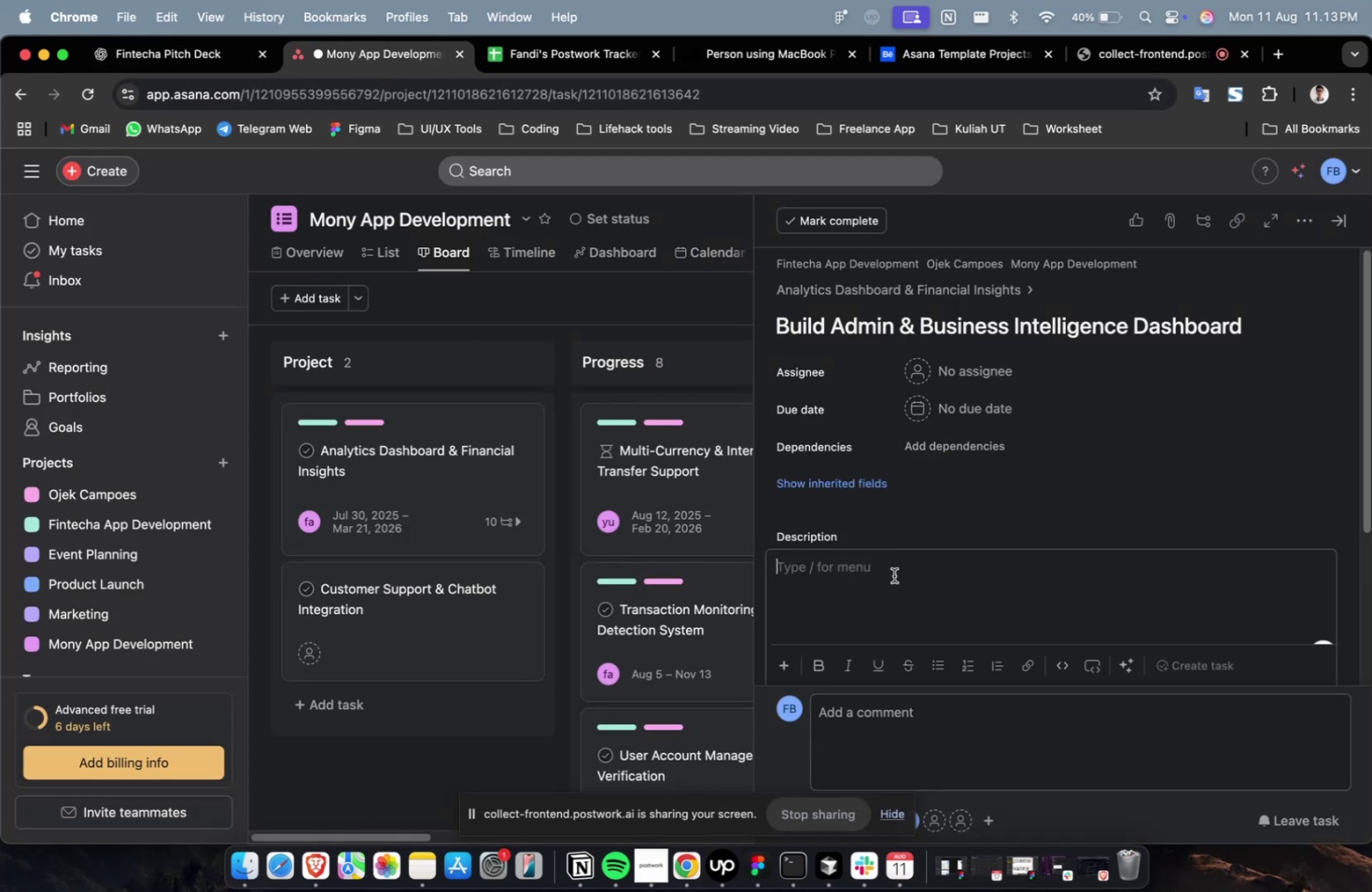 
right_click([893, 575])
 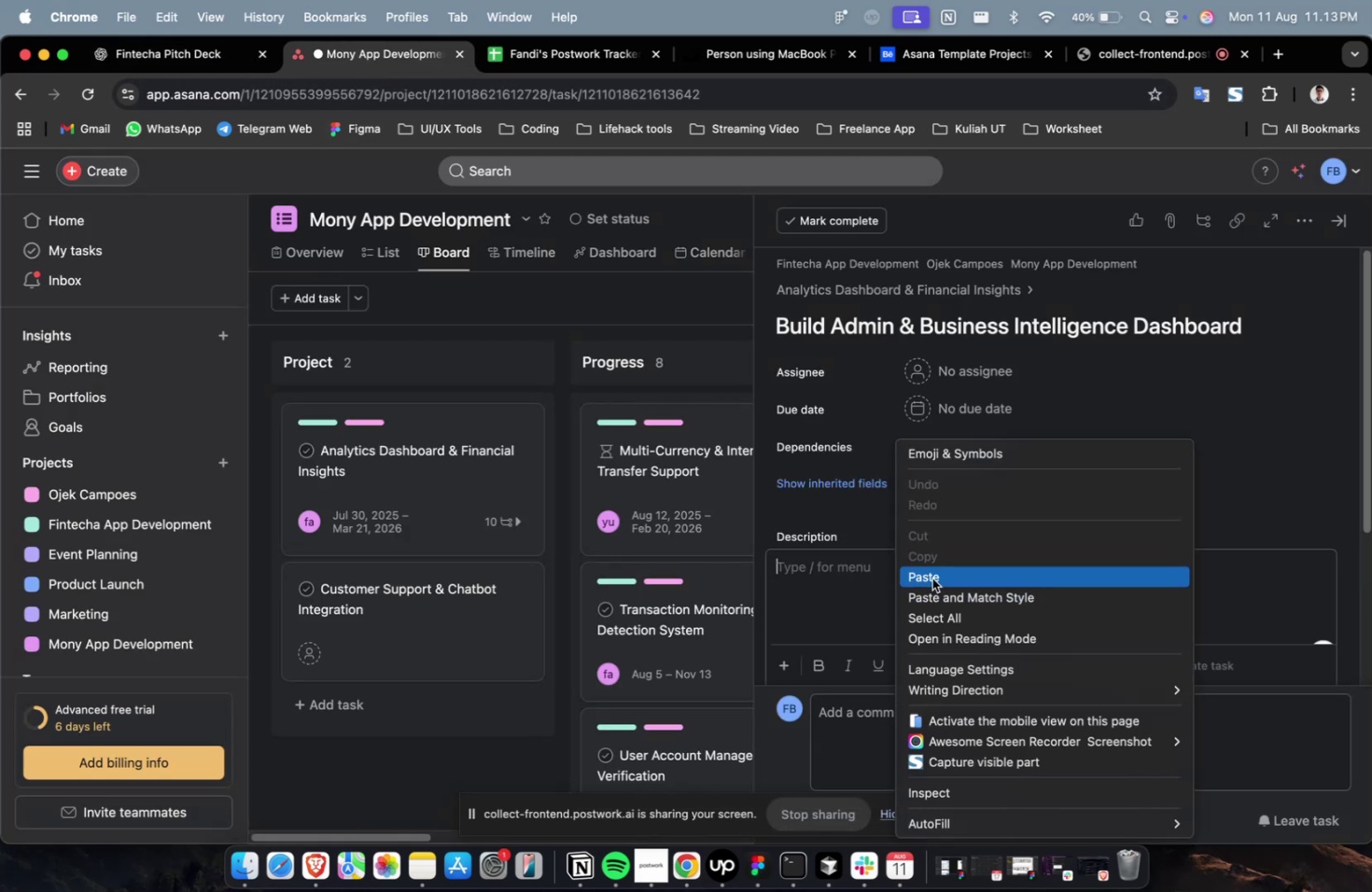 
left_click([931, 578])
 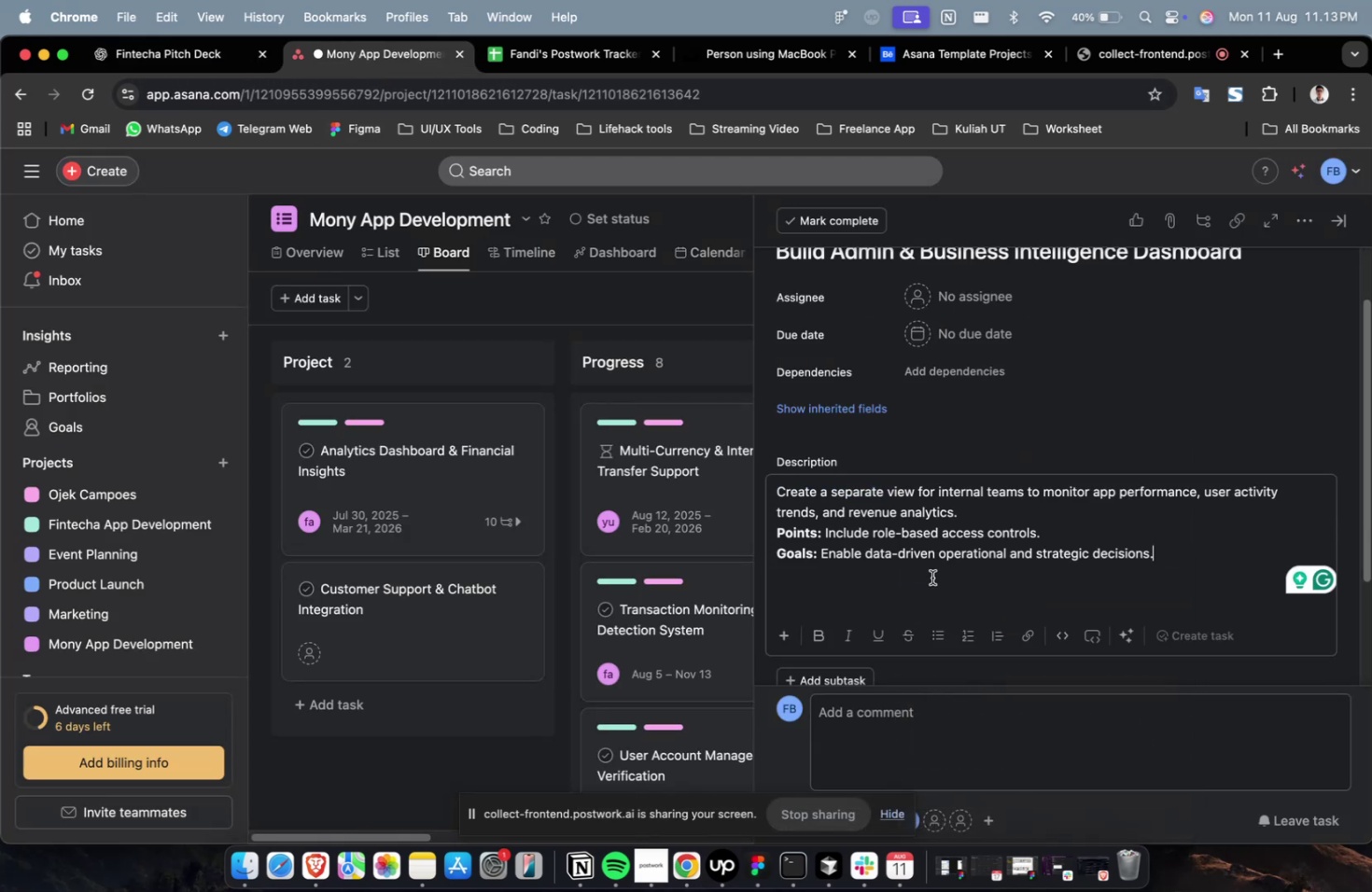 
wait(6.77)
 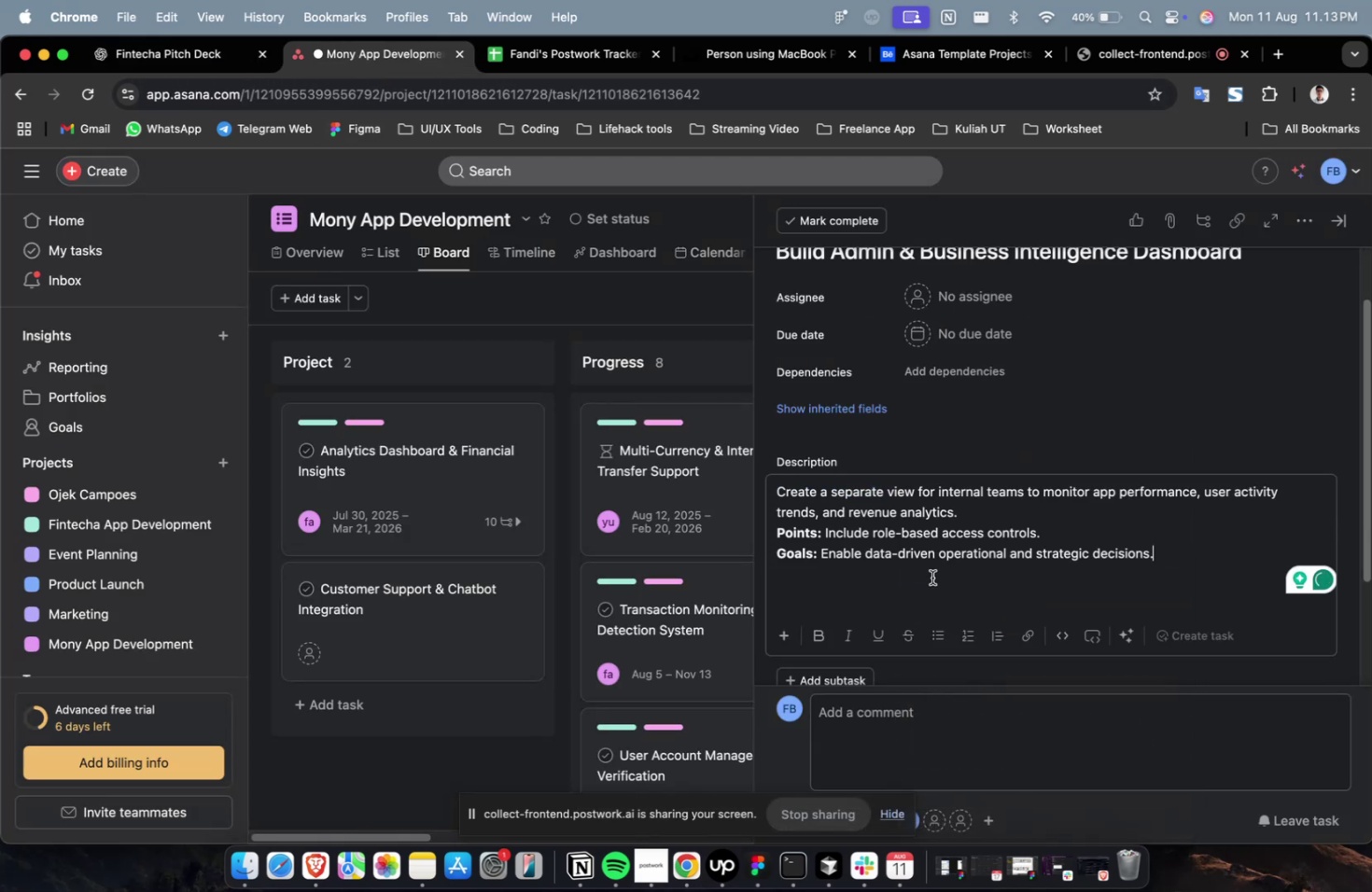 
scroll: coordinate [931, 577], scroll_direction: down, amount: 2.0
 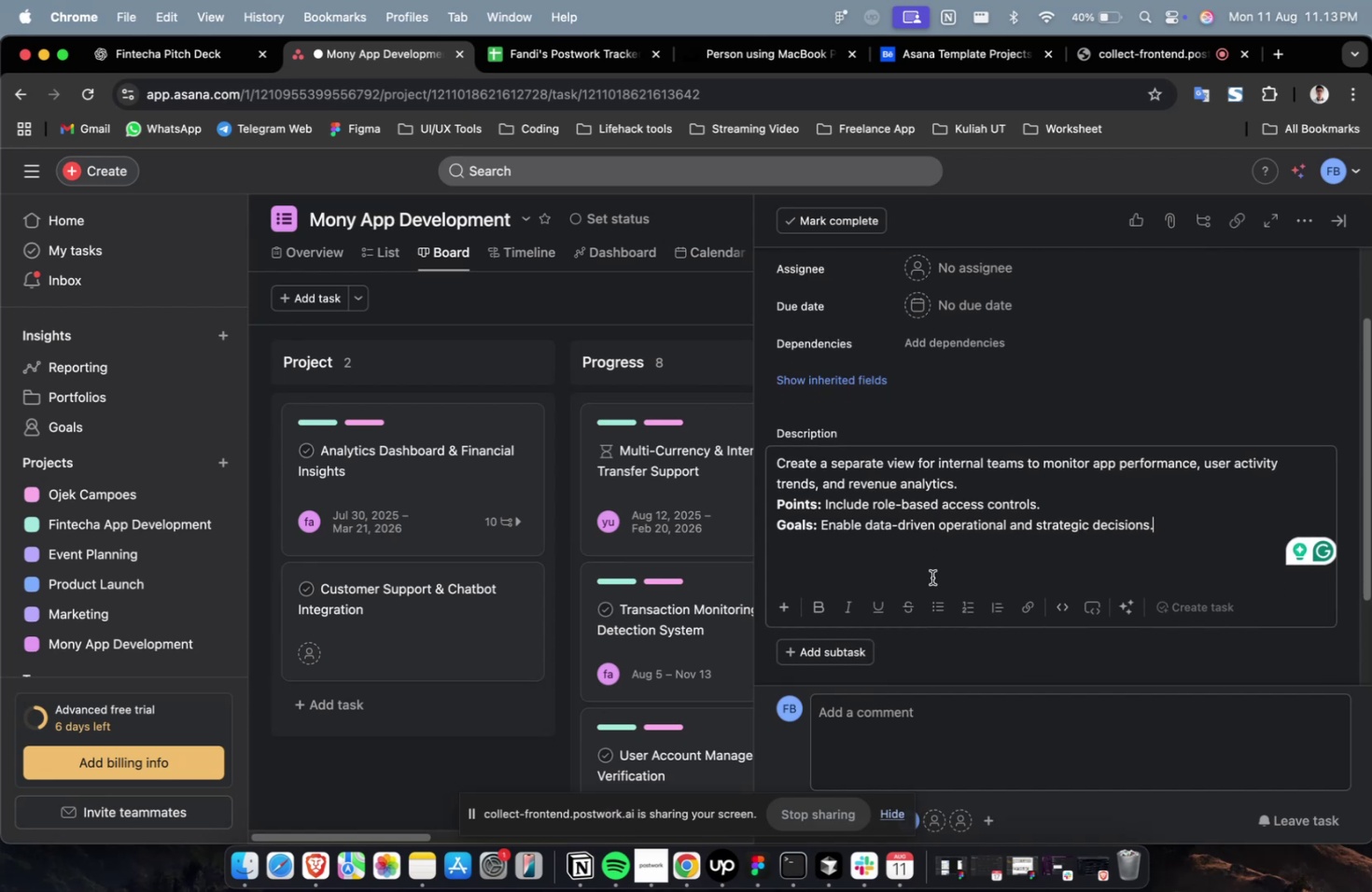 
wait(12.42)
 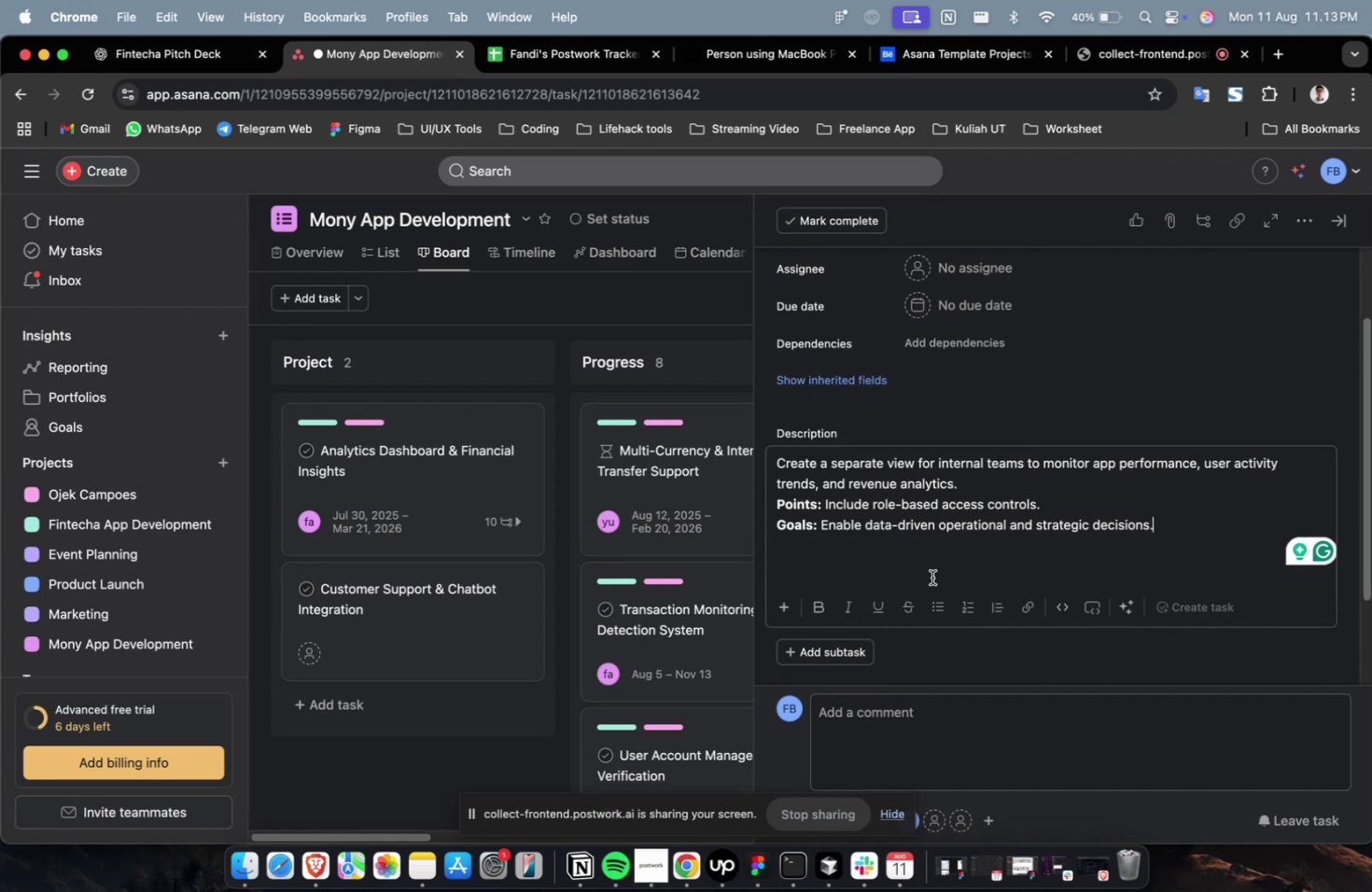 
scroll: coordinate [931, 577], scroll_direction: down, amount: 2.0
 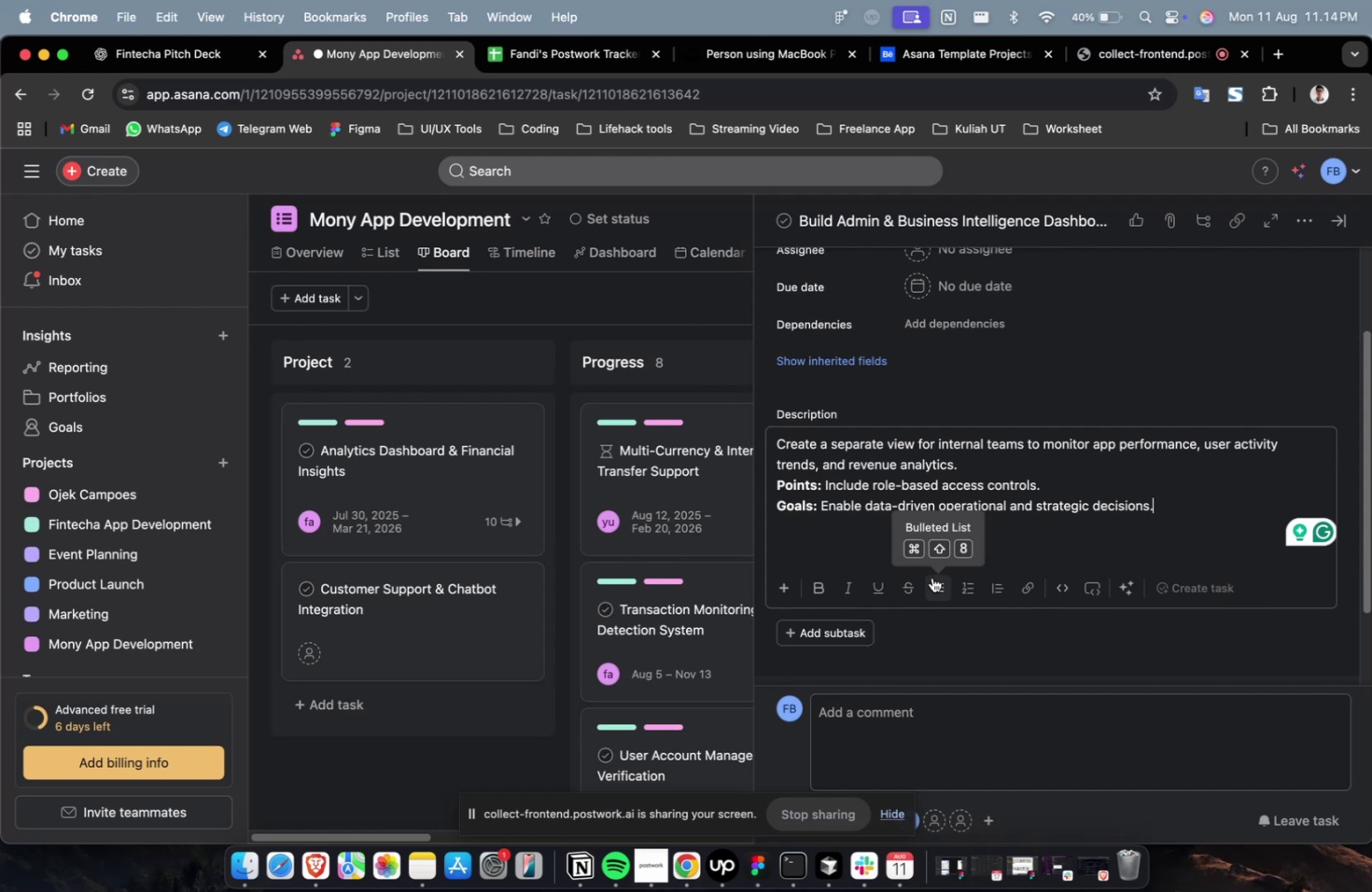 
wait(13.78)
 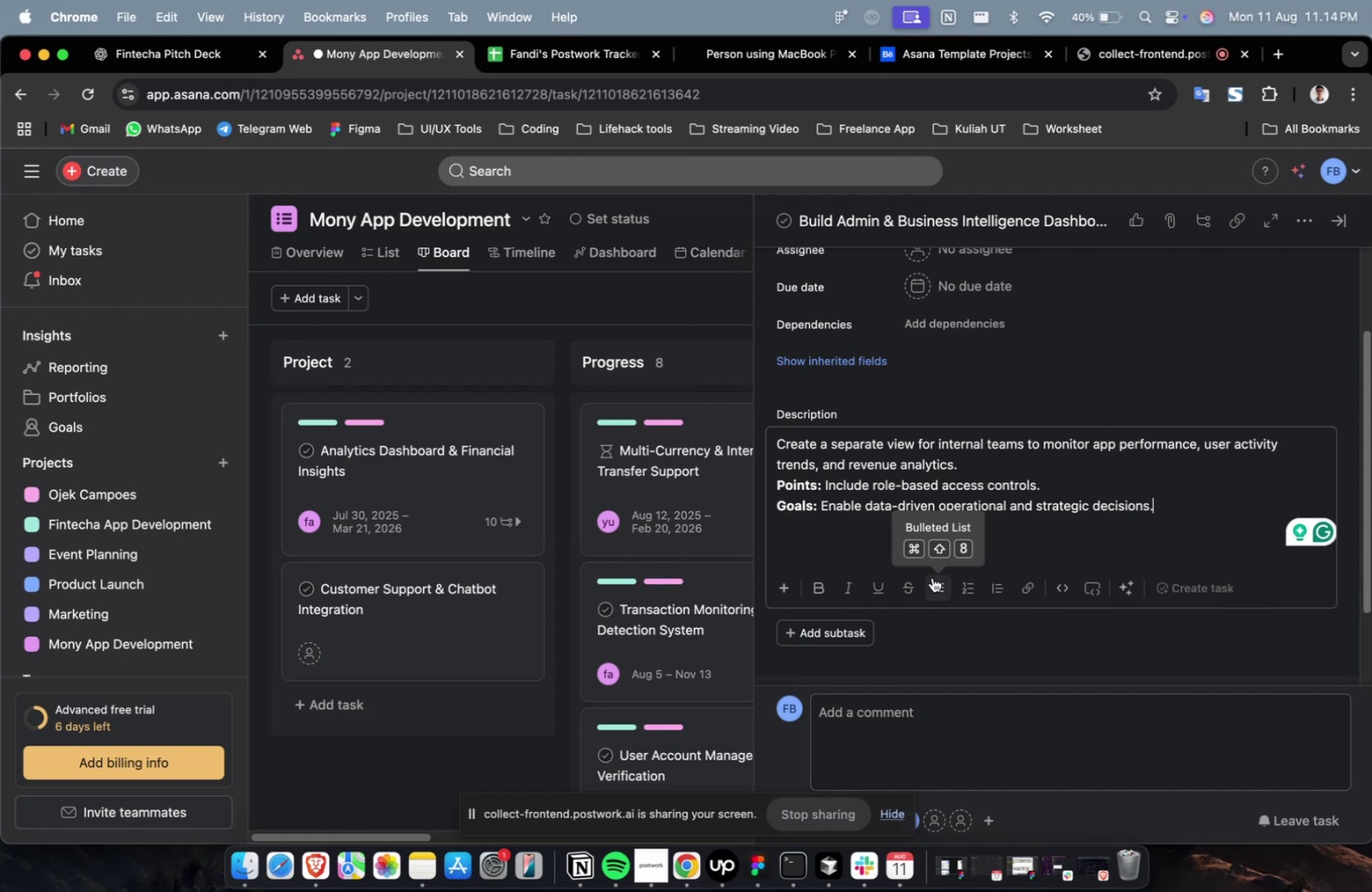 
scroll: coordinate [931, 577], scroll_direction: down, amount: 1.0
 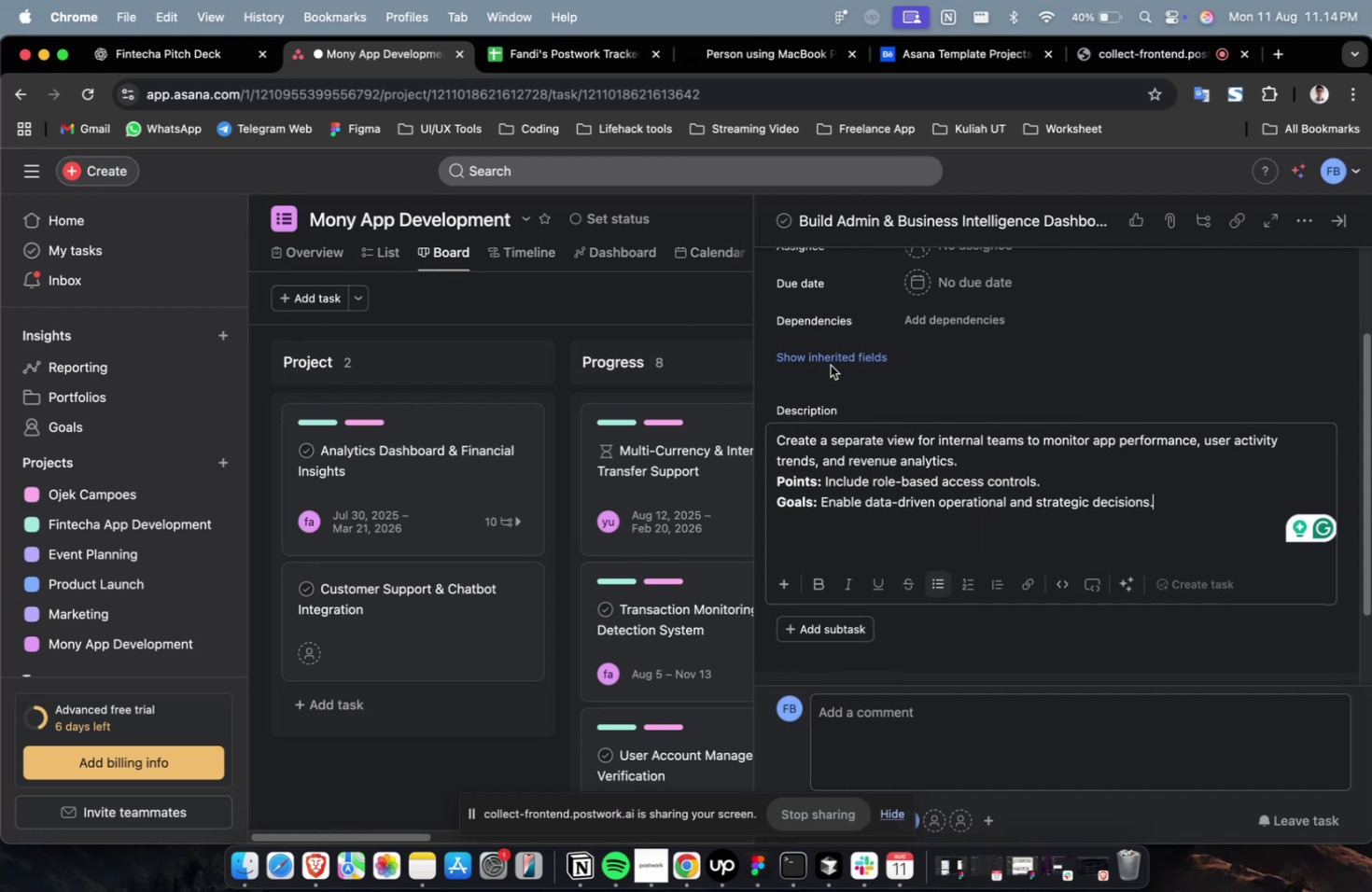 
scroll: coordinate [786, 309], scroll_direction: up, amount: 7.0
 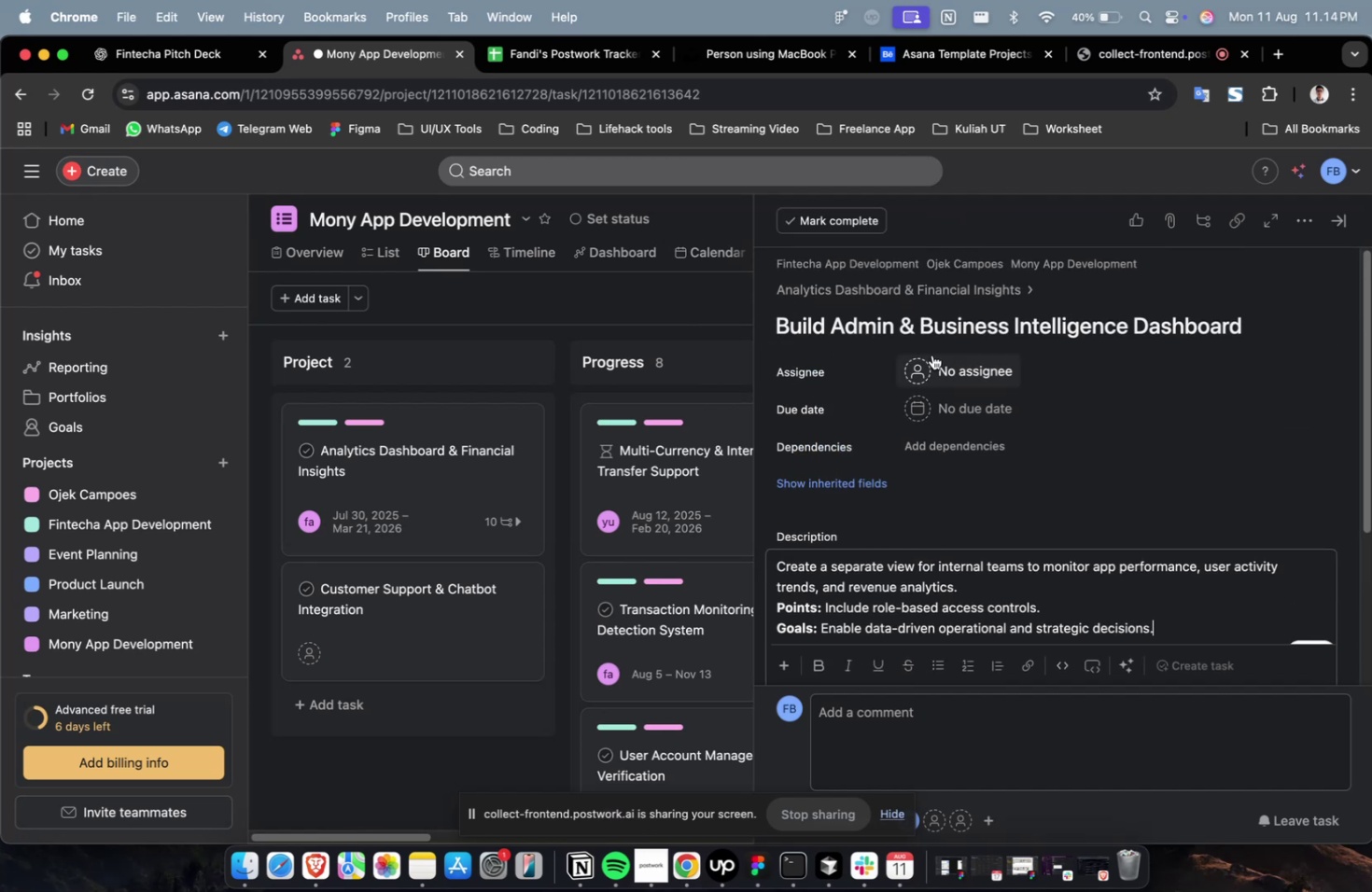 
left_click([940, 358])
 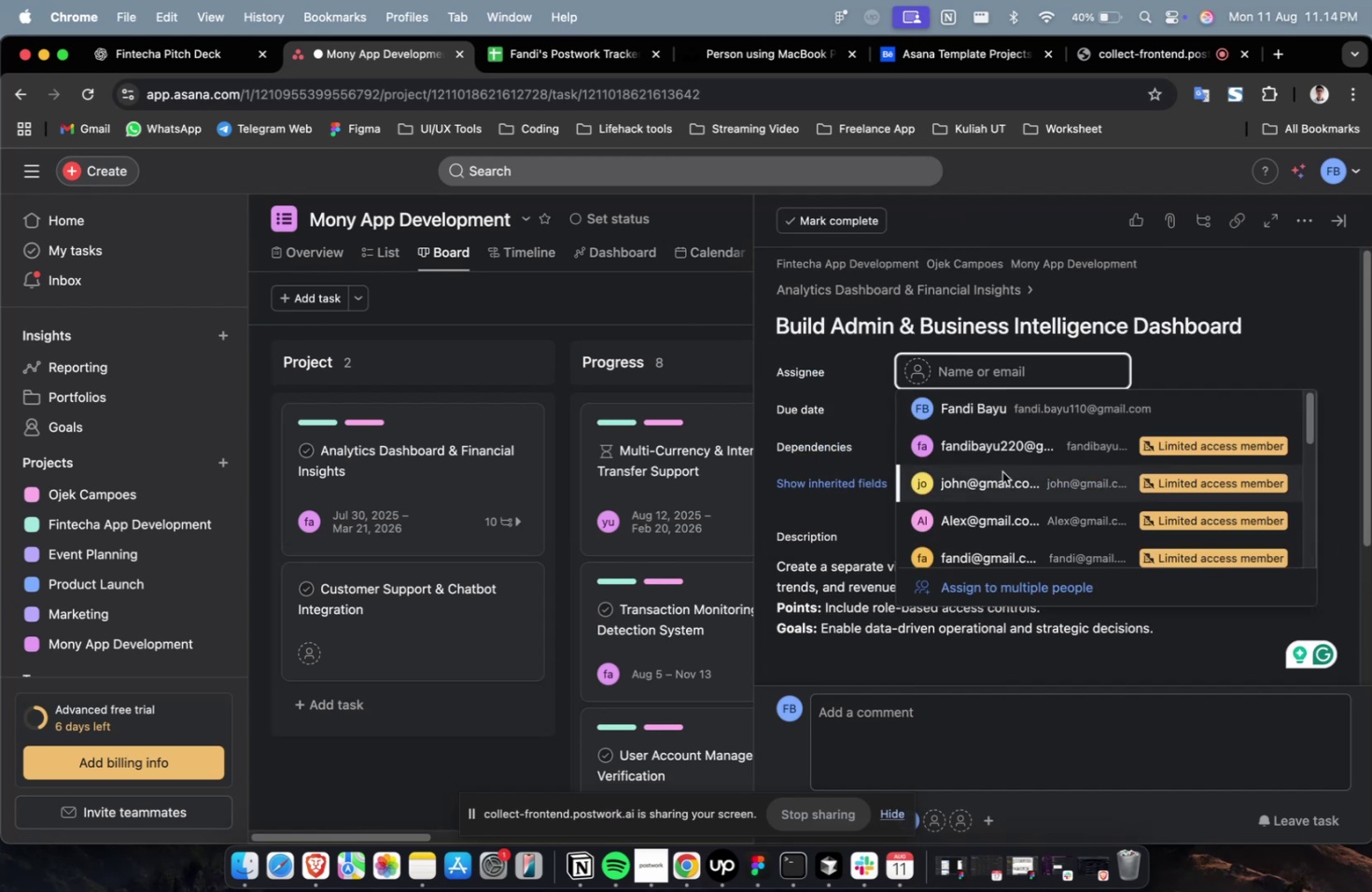 
left_click([1001, 471])
 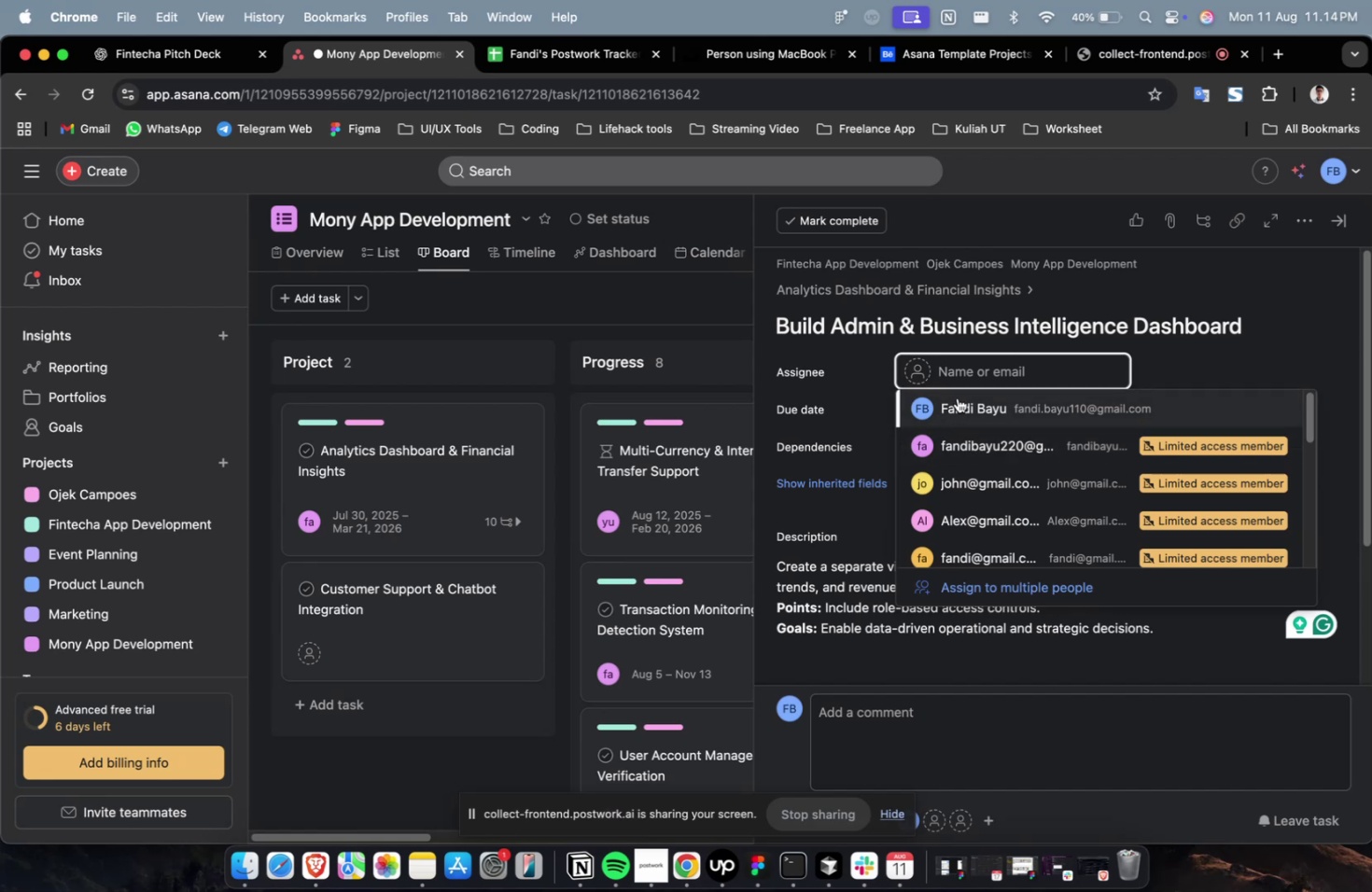 
wait(5.1)
 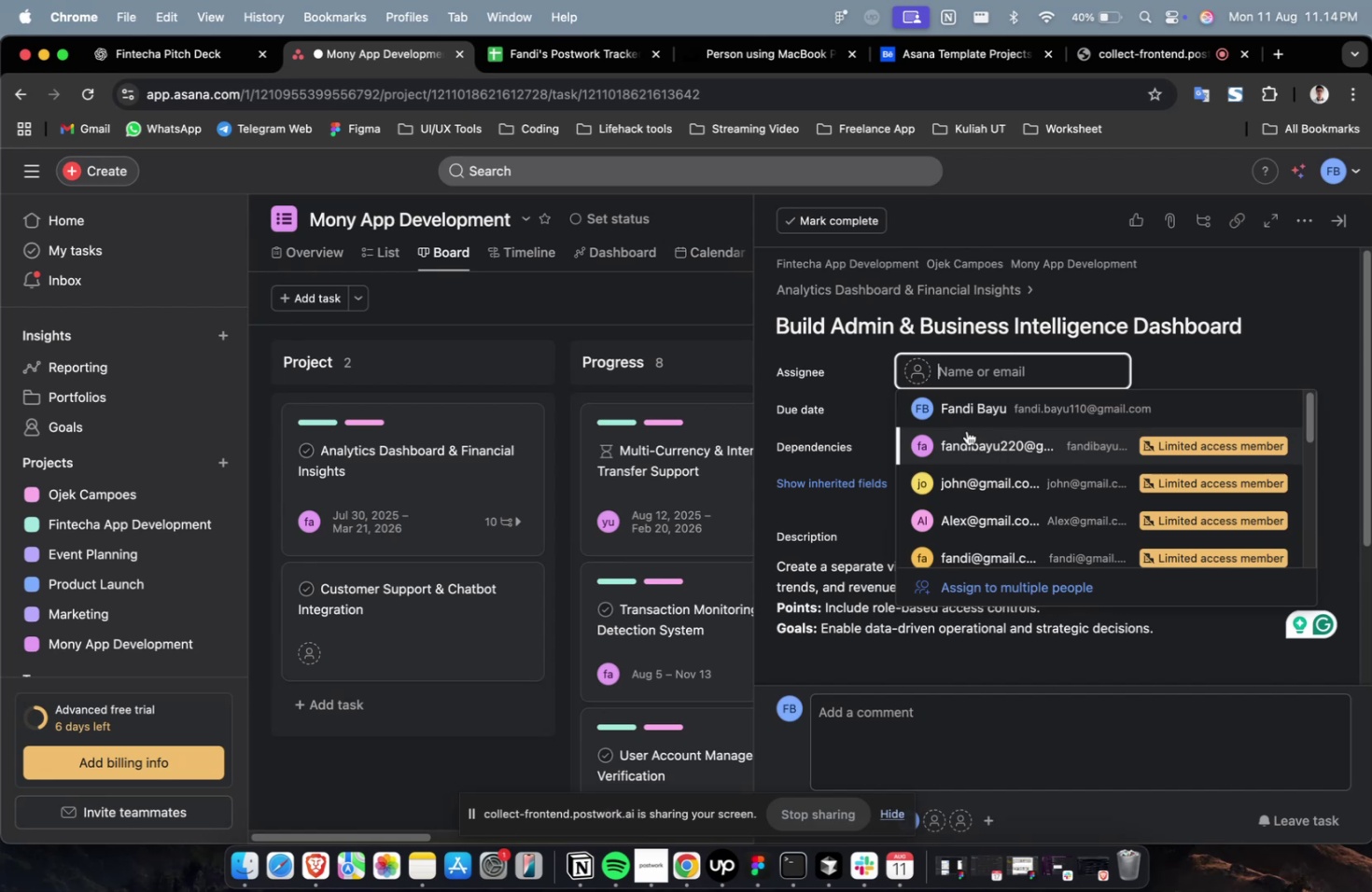 
left_click([958, 466])
 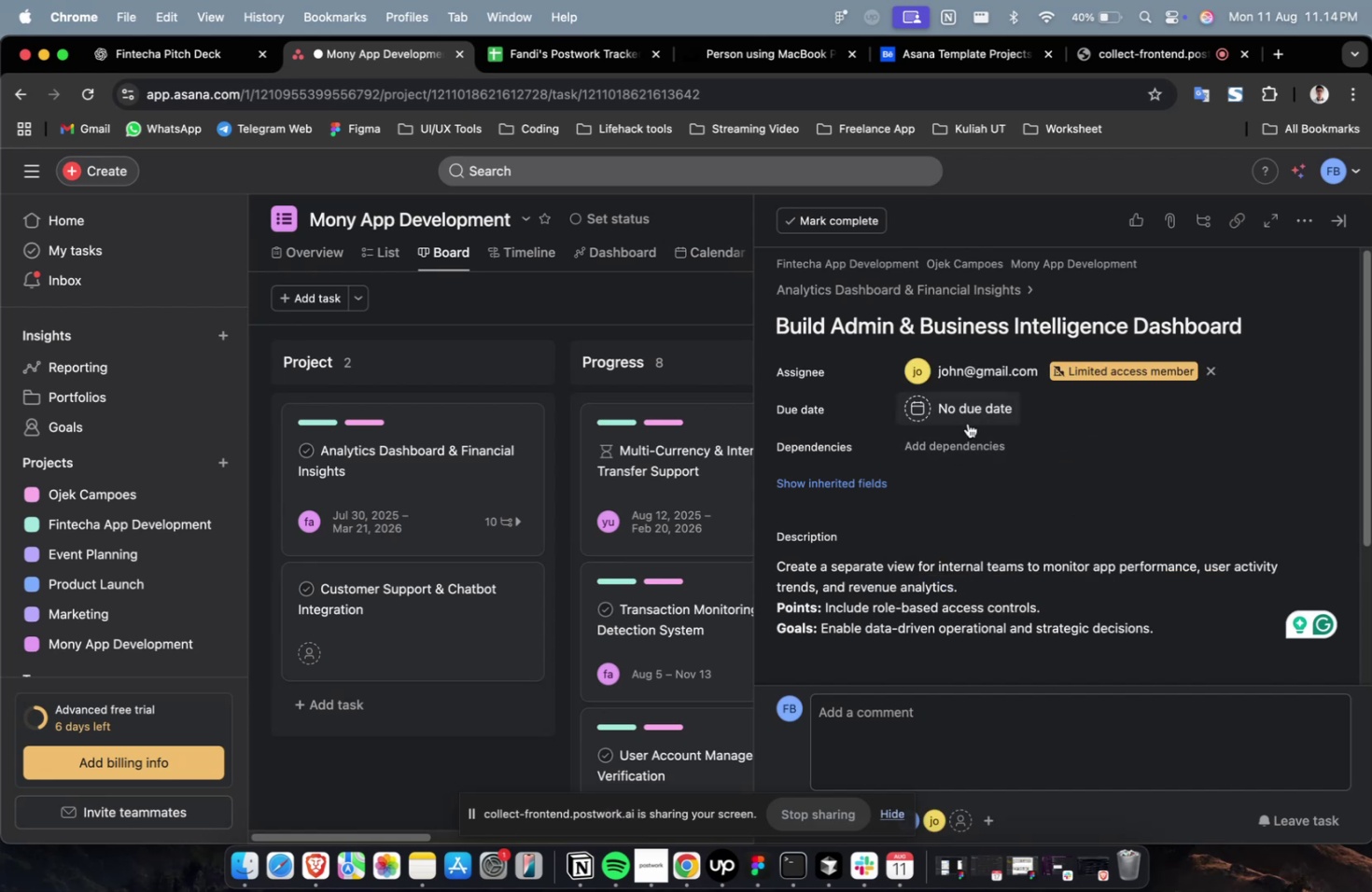 
left_click([979, 385])
 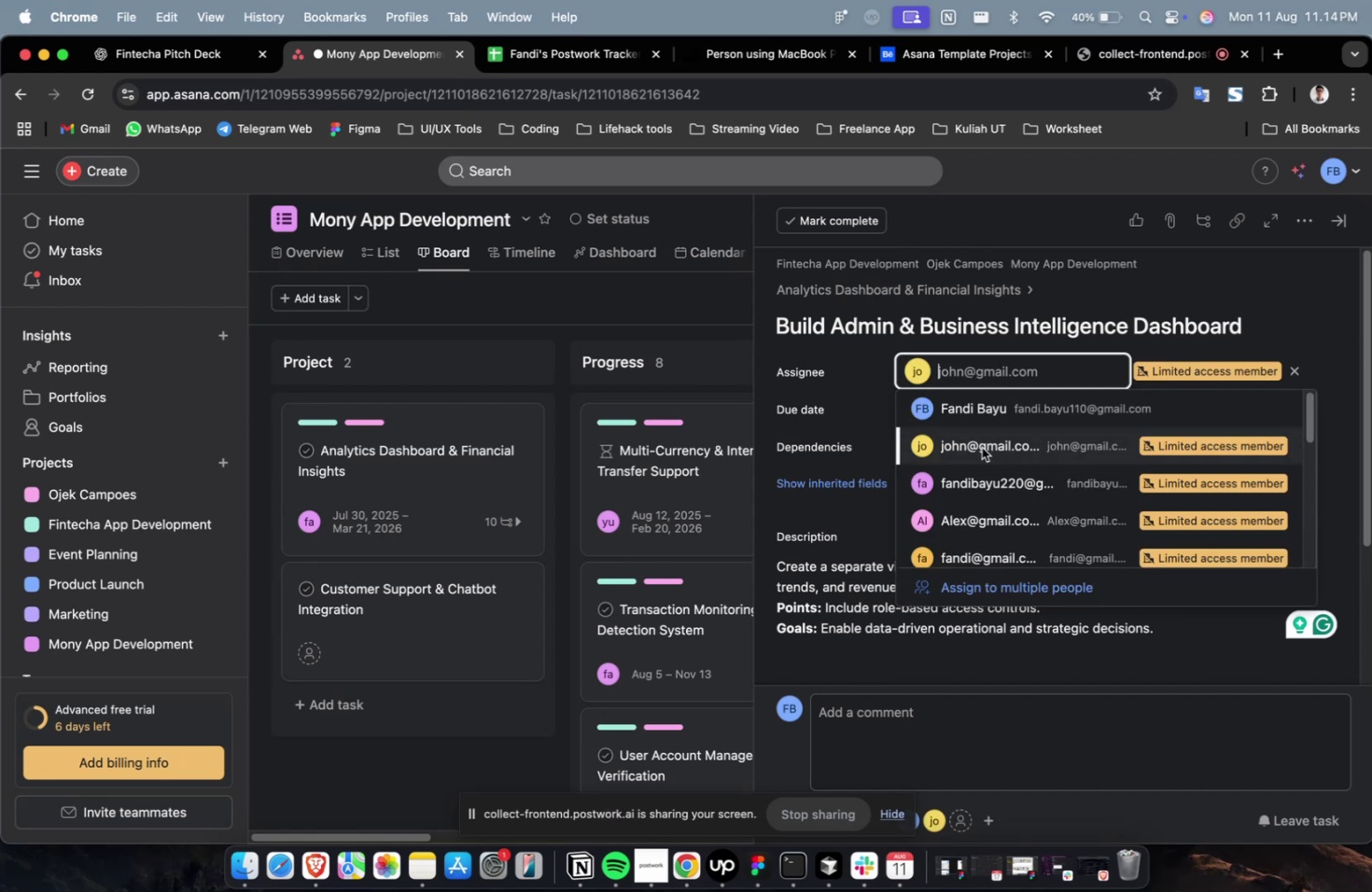 
scroll: coordinate [982, 462], scroll_direction: down, amount: 9.0
 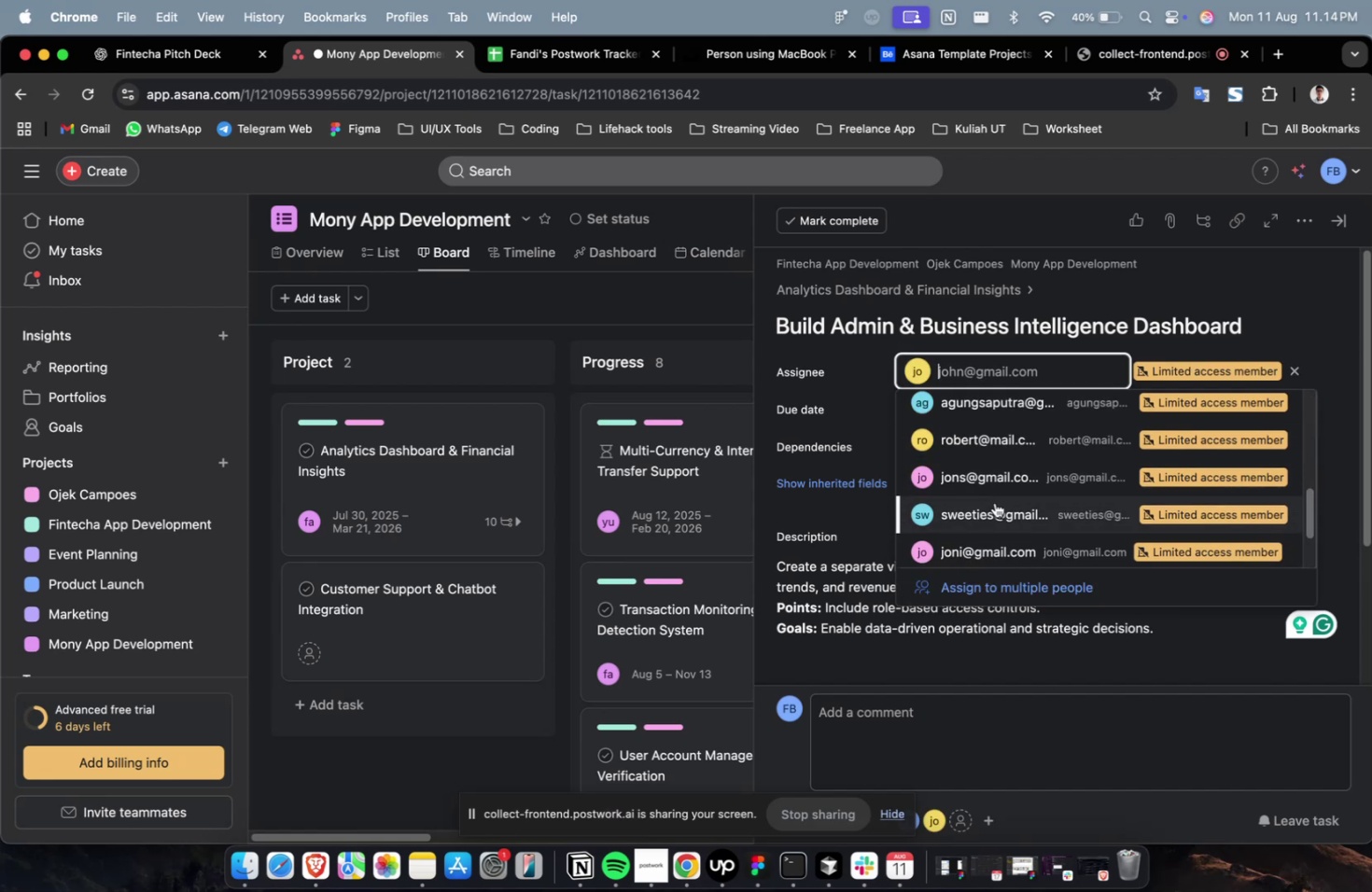 
left_click([994, 504])
 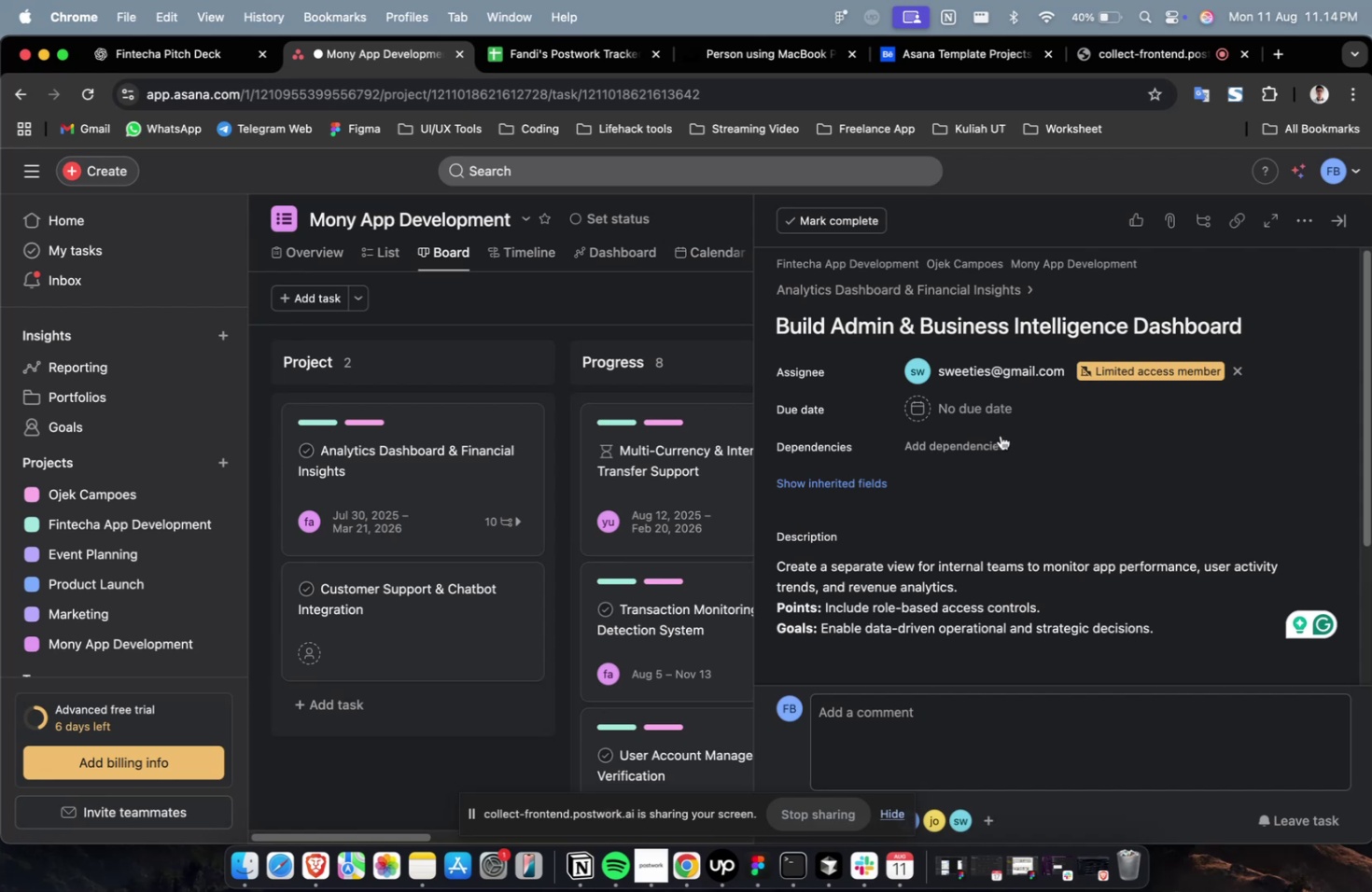 
left_click([986, 407])
 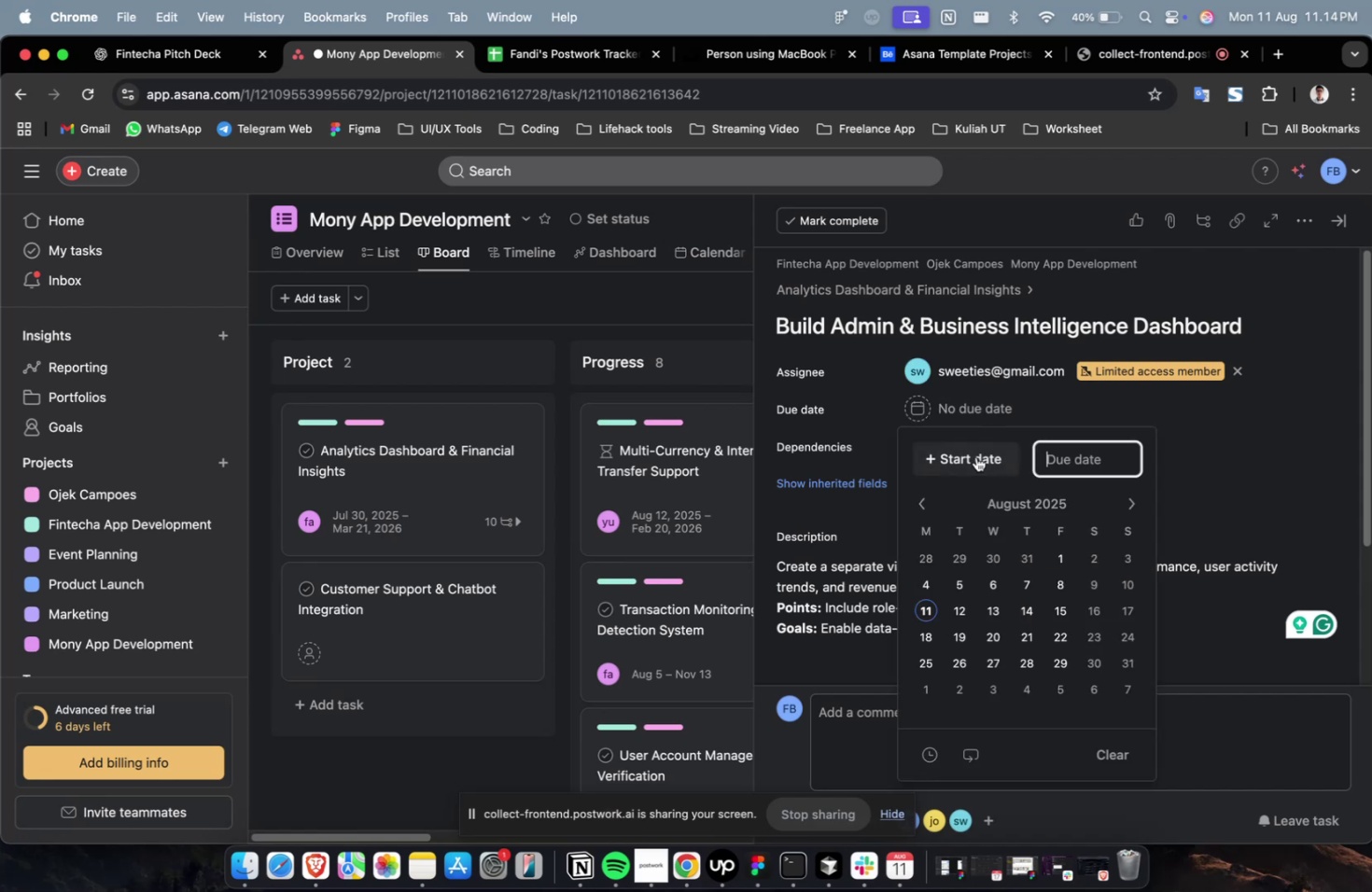 
double_click([973, 461])
 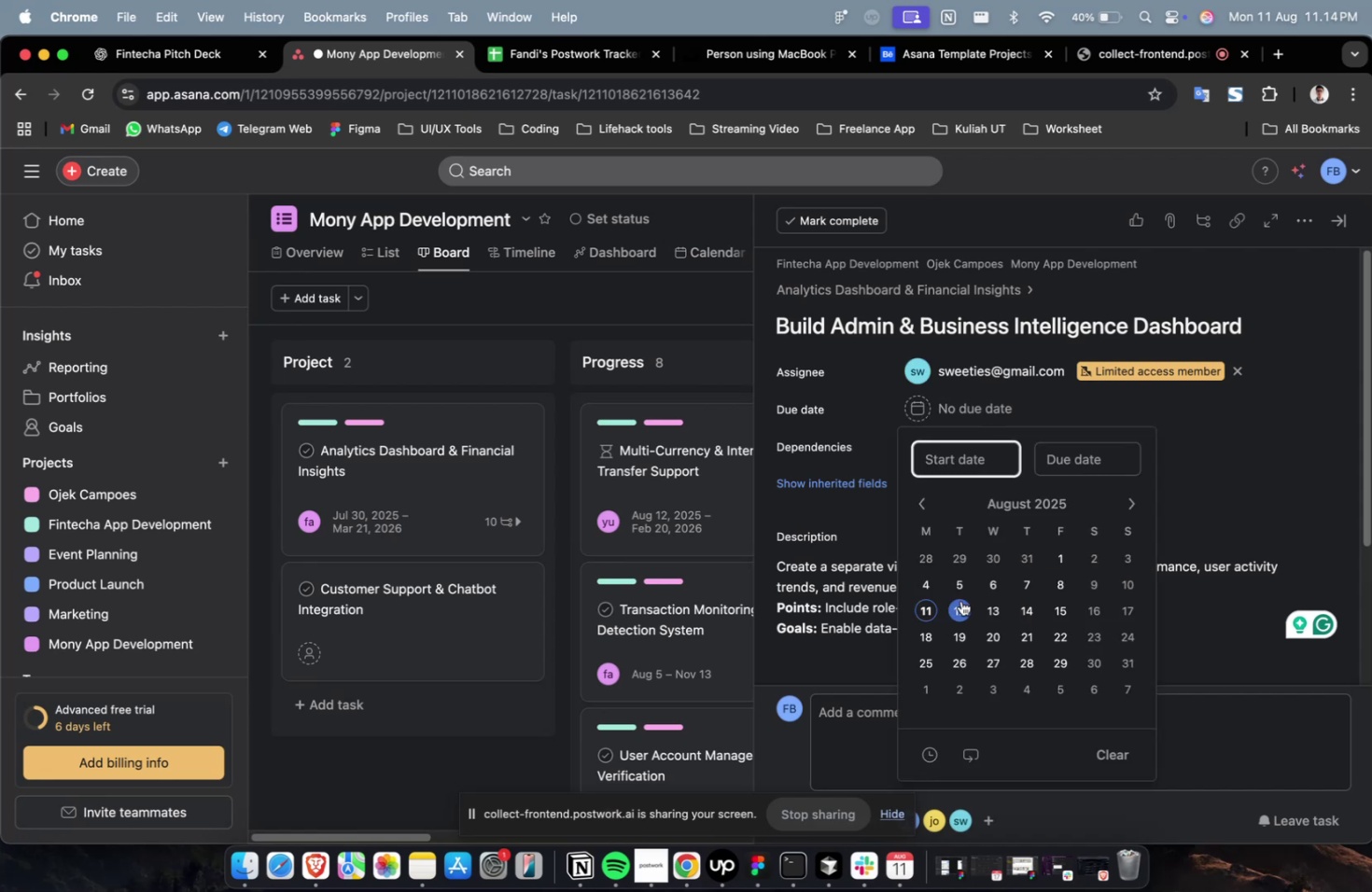 
left_click([960, 602])
 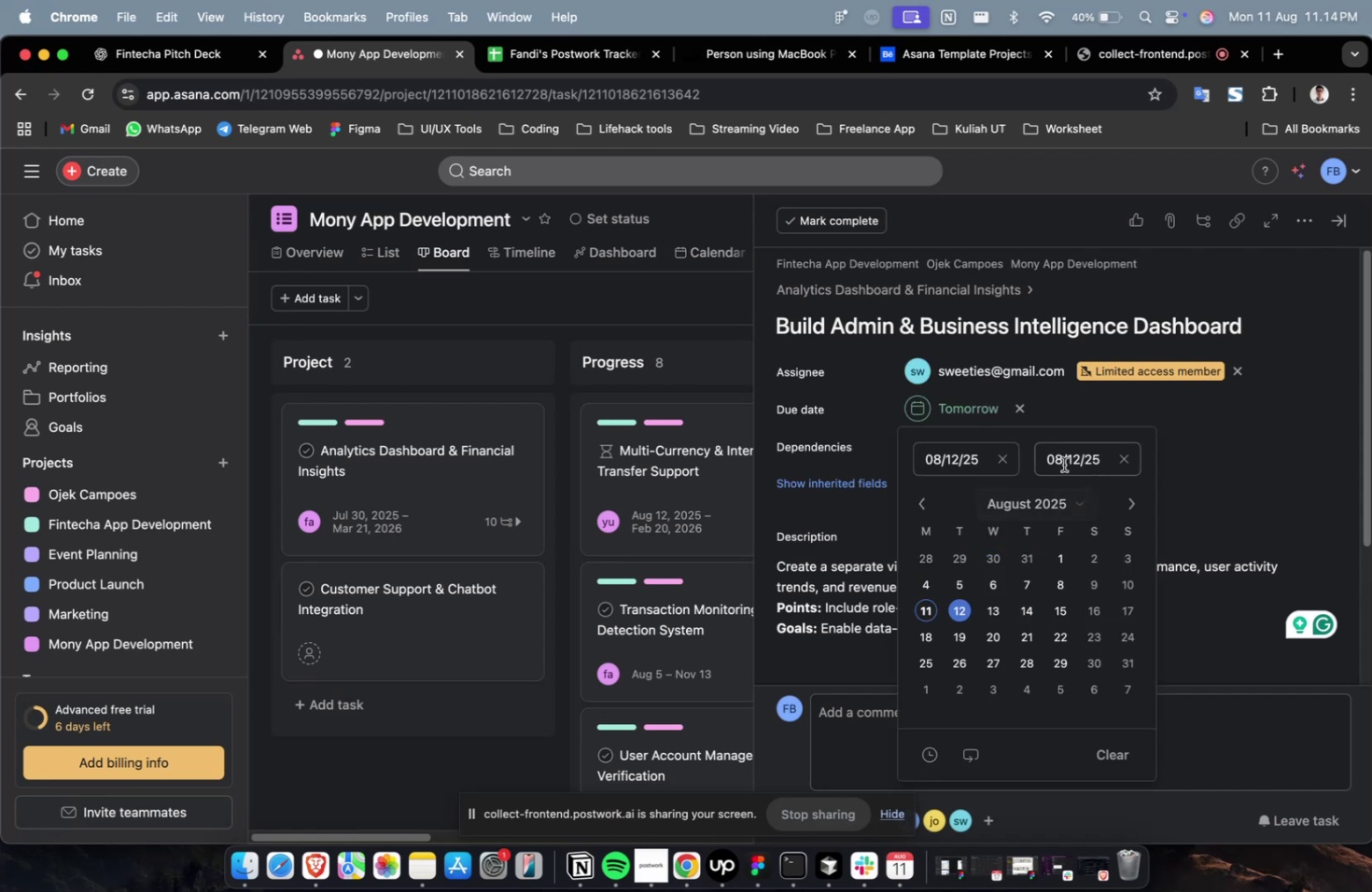 
double_click([1127, 517])
 